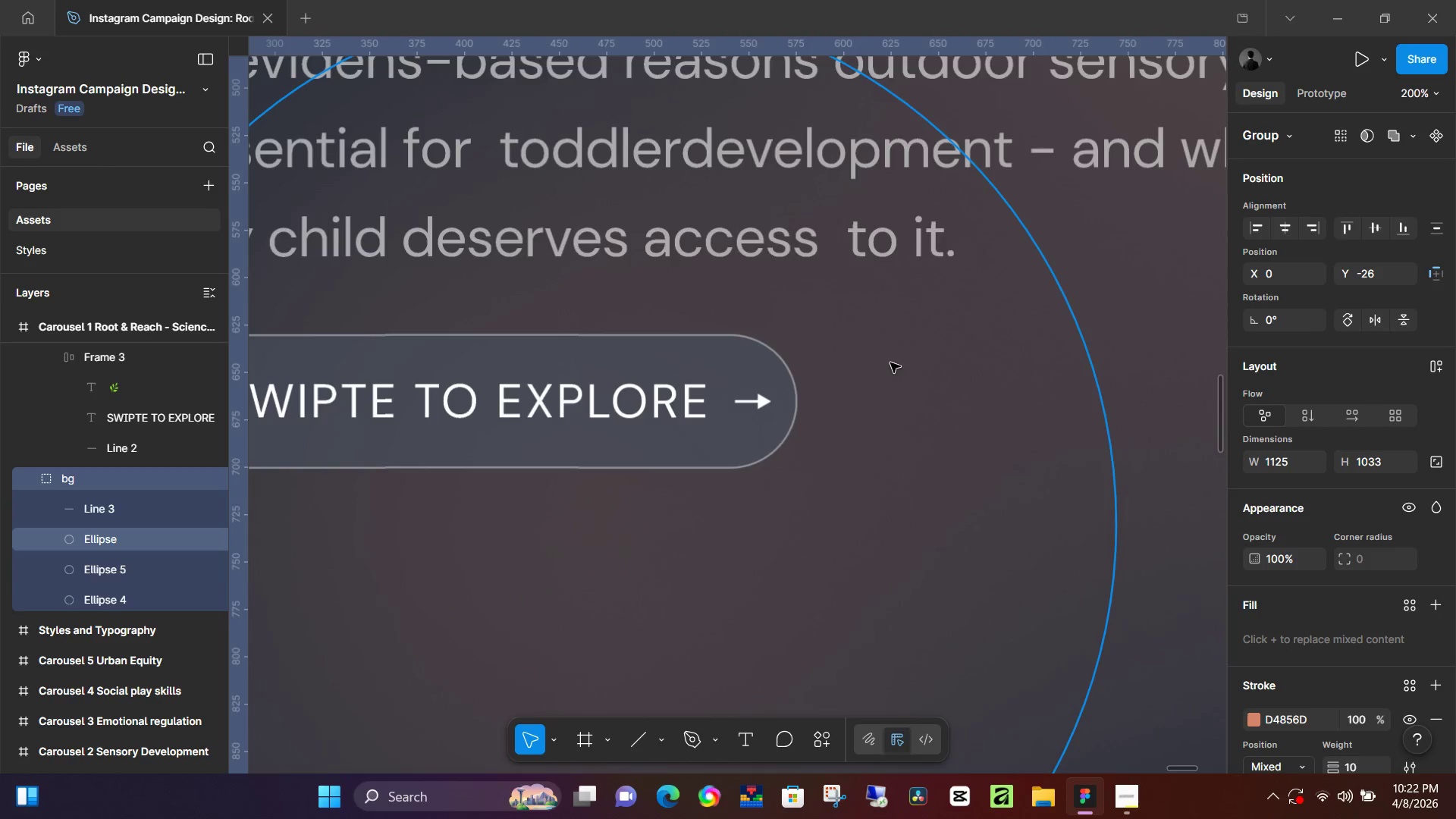 
key(Control+Minus)
 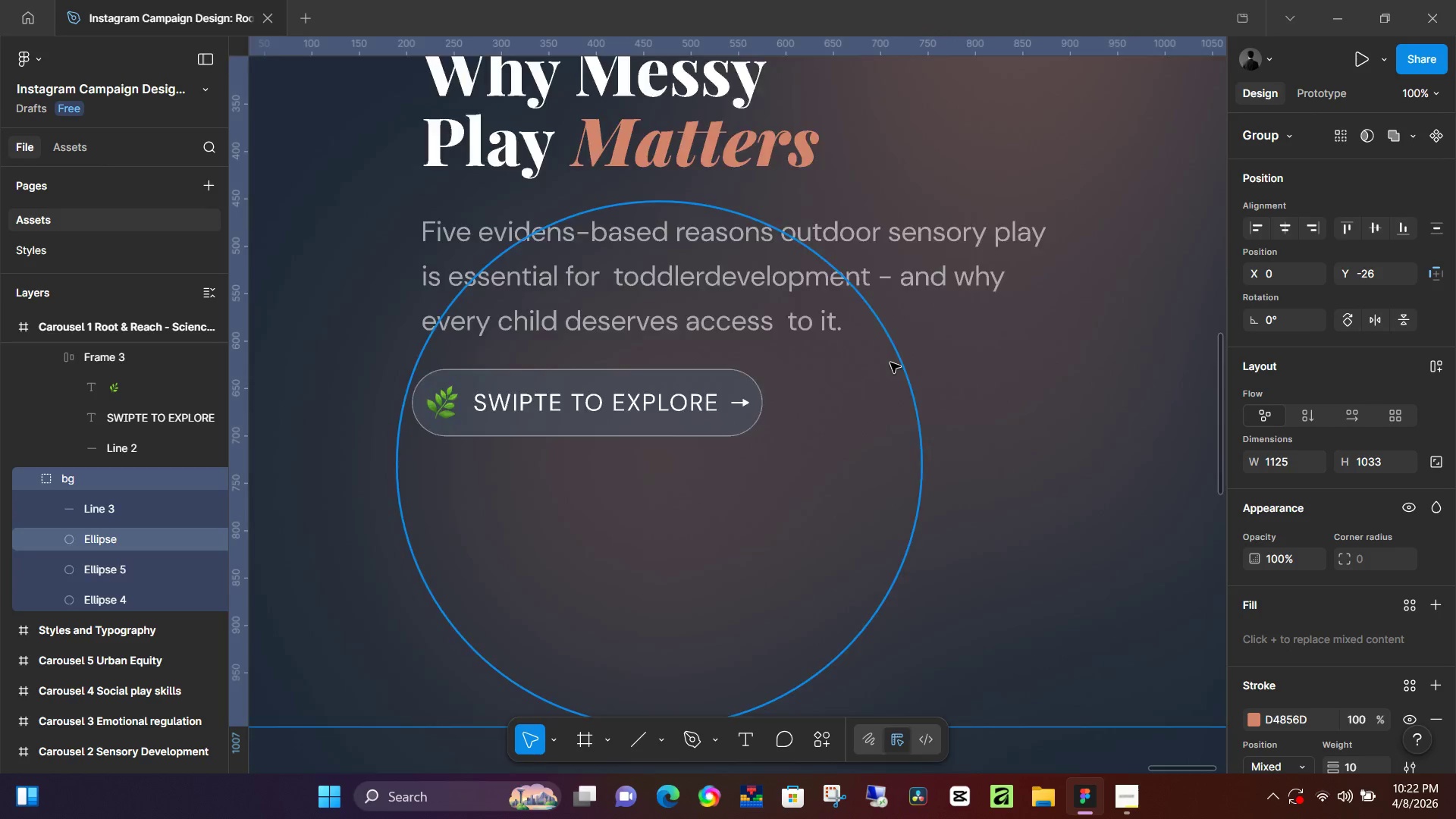 
key(Control+Minus)
 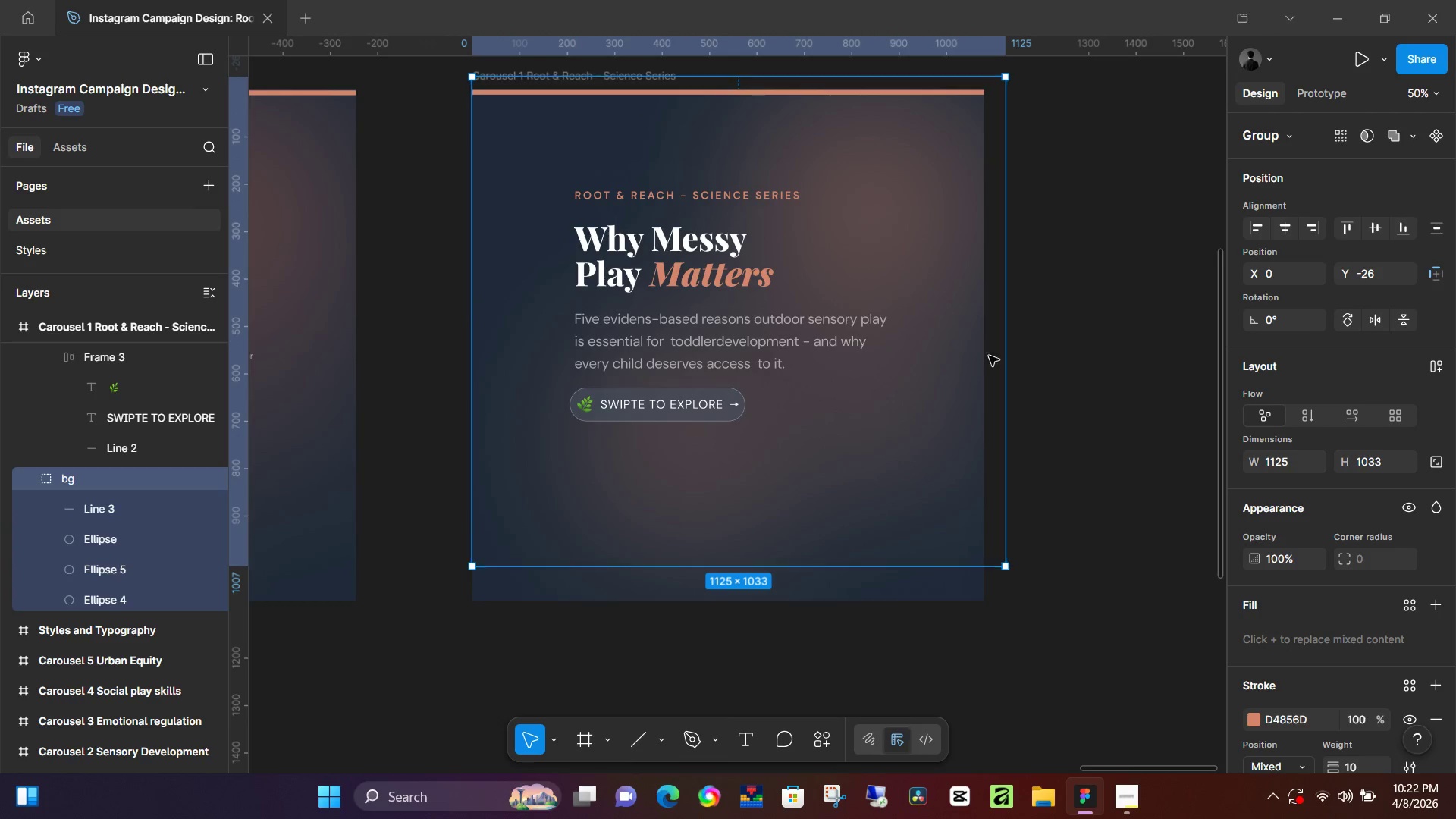 
left_click([1109, 344])
 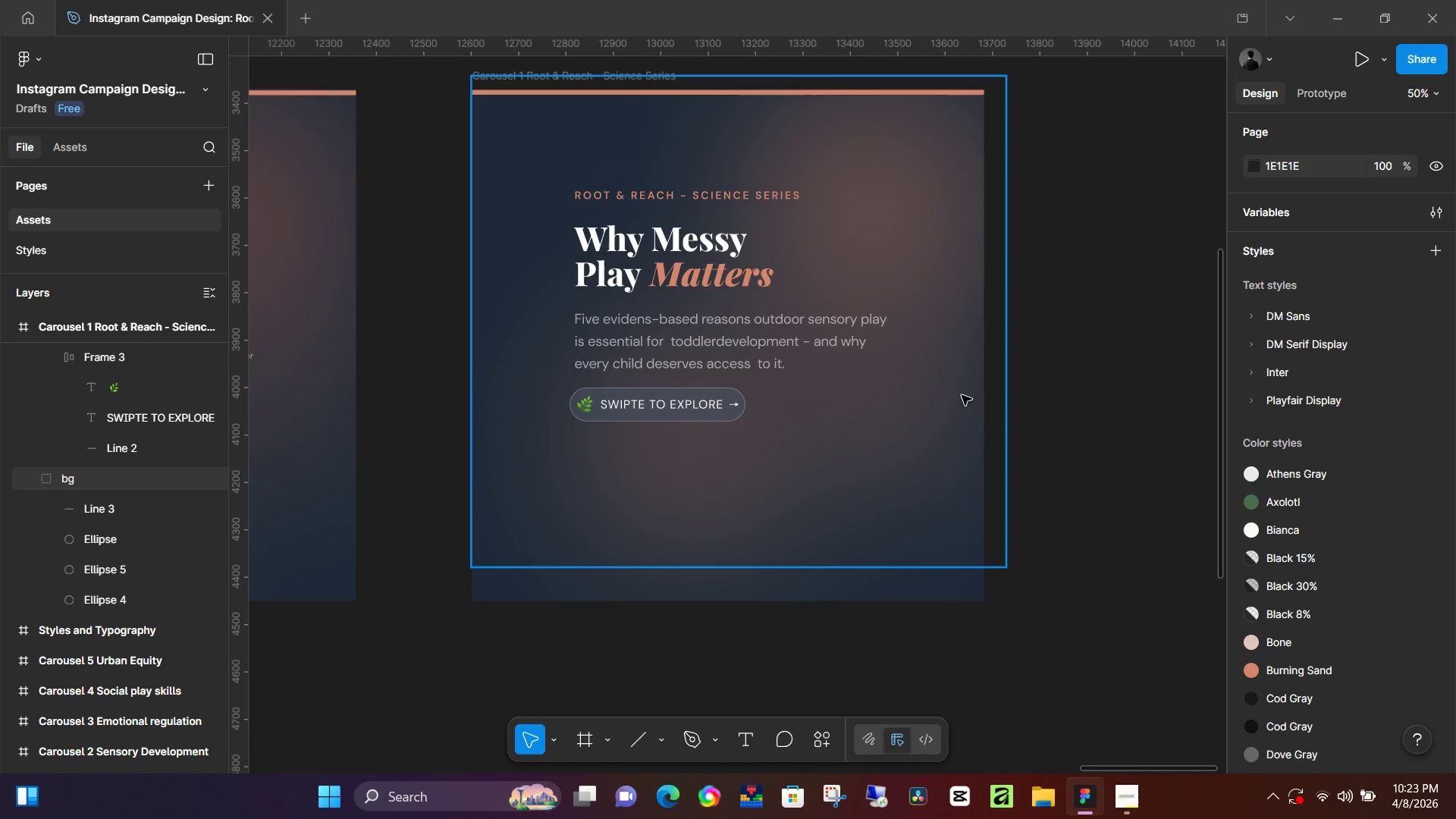 
wait(54.7)
 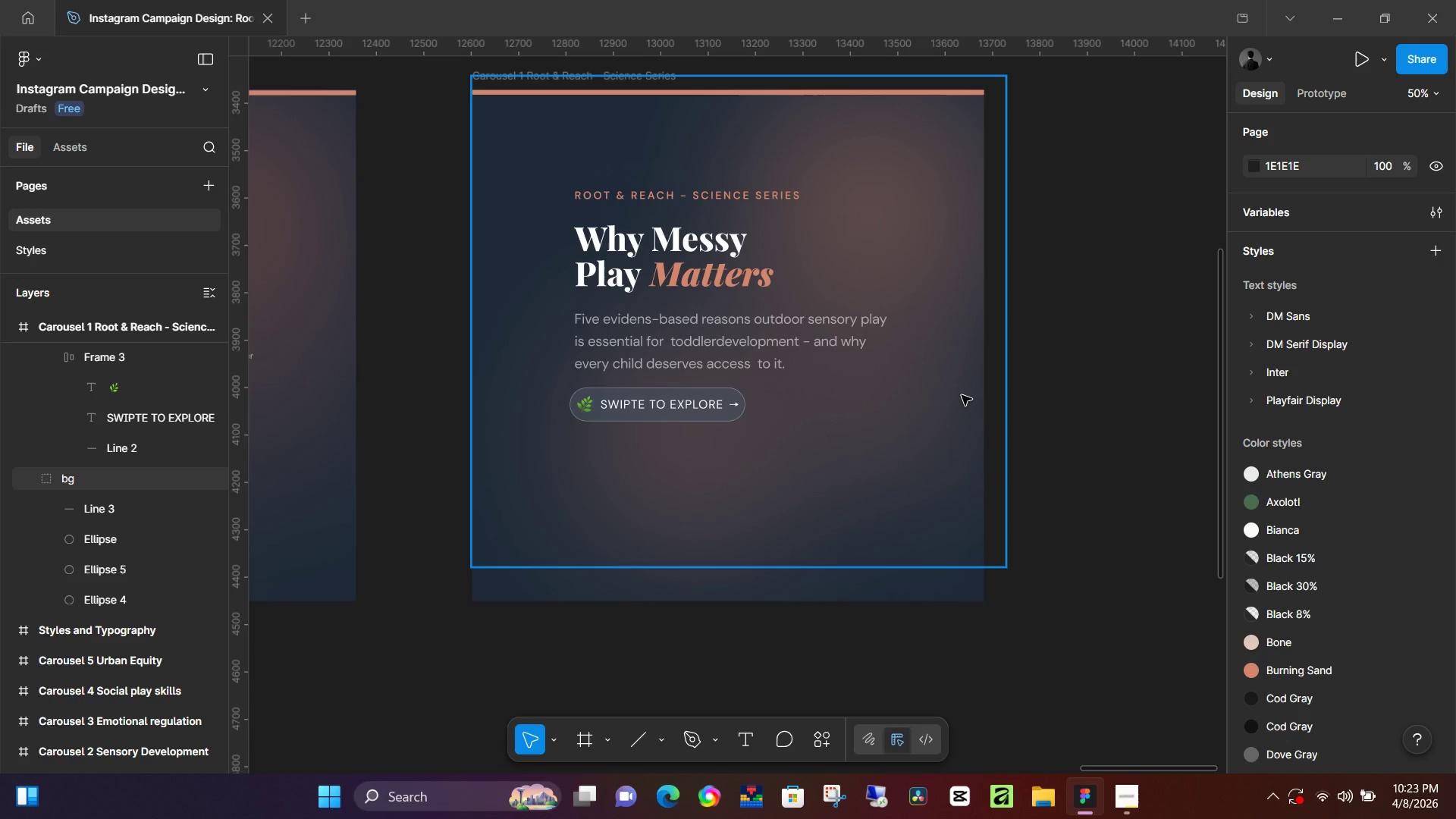 
left_click([1061, 416])
 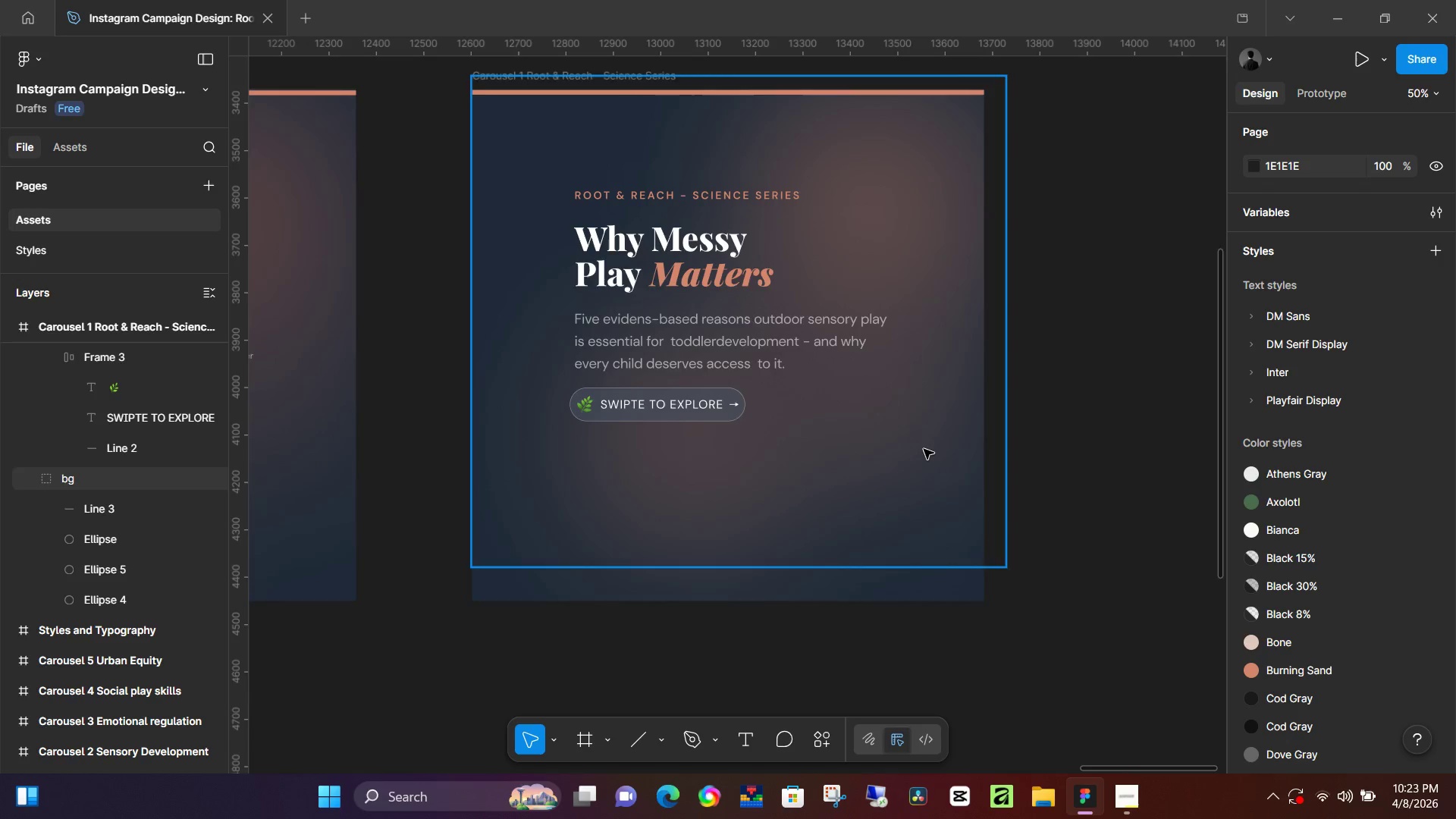 
scroll: coordinate [956, 463], scroll_direction: up, amount: 4.0
 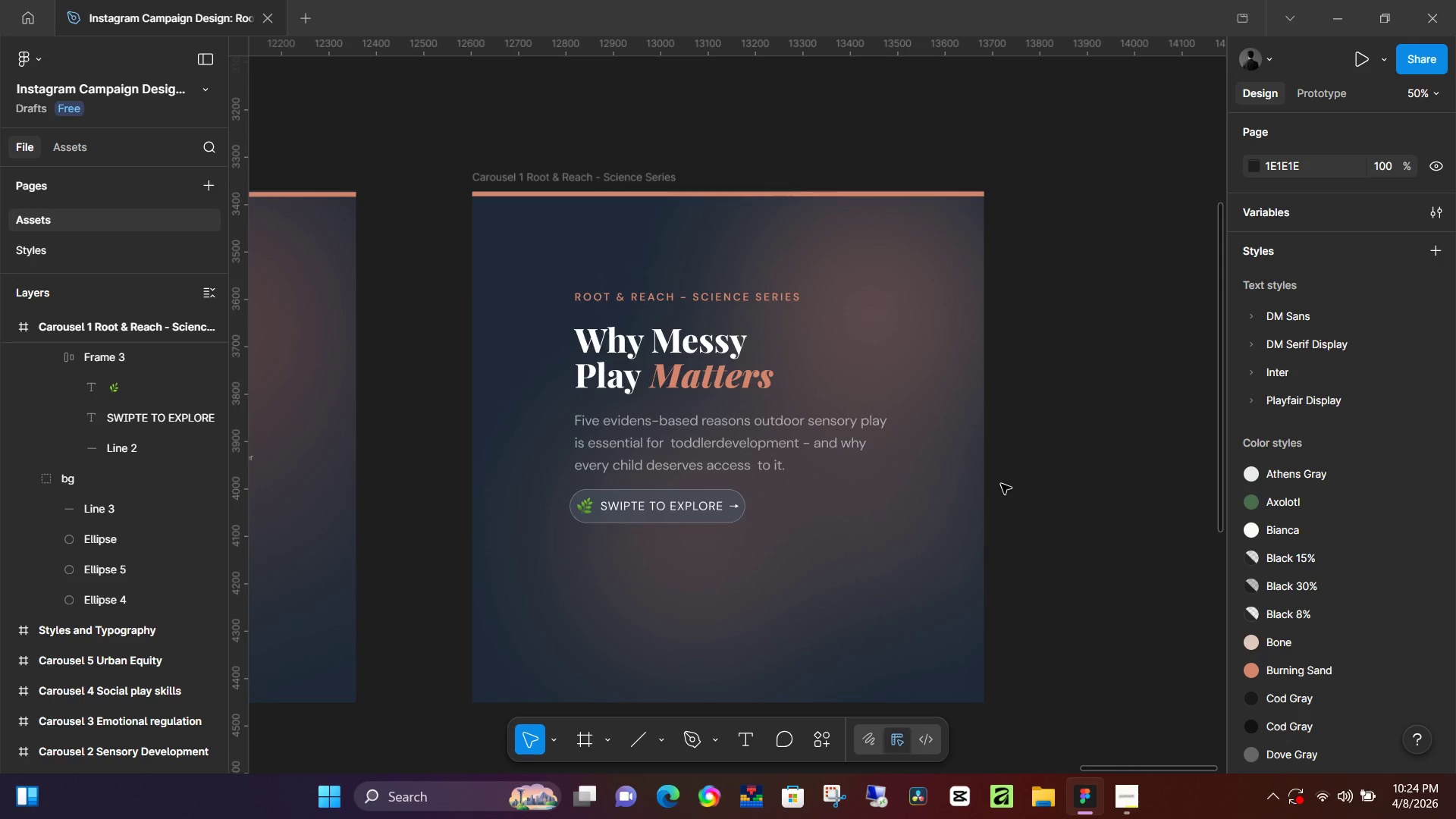 
wait(61.47)
 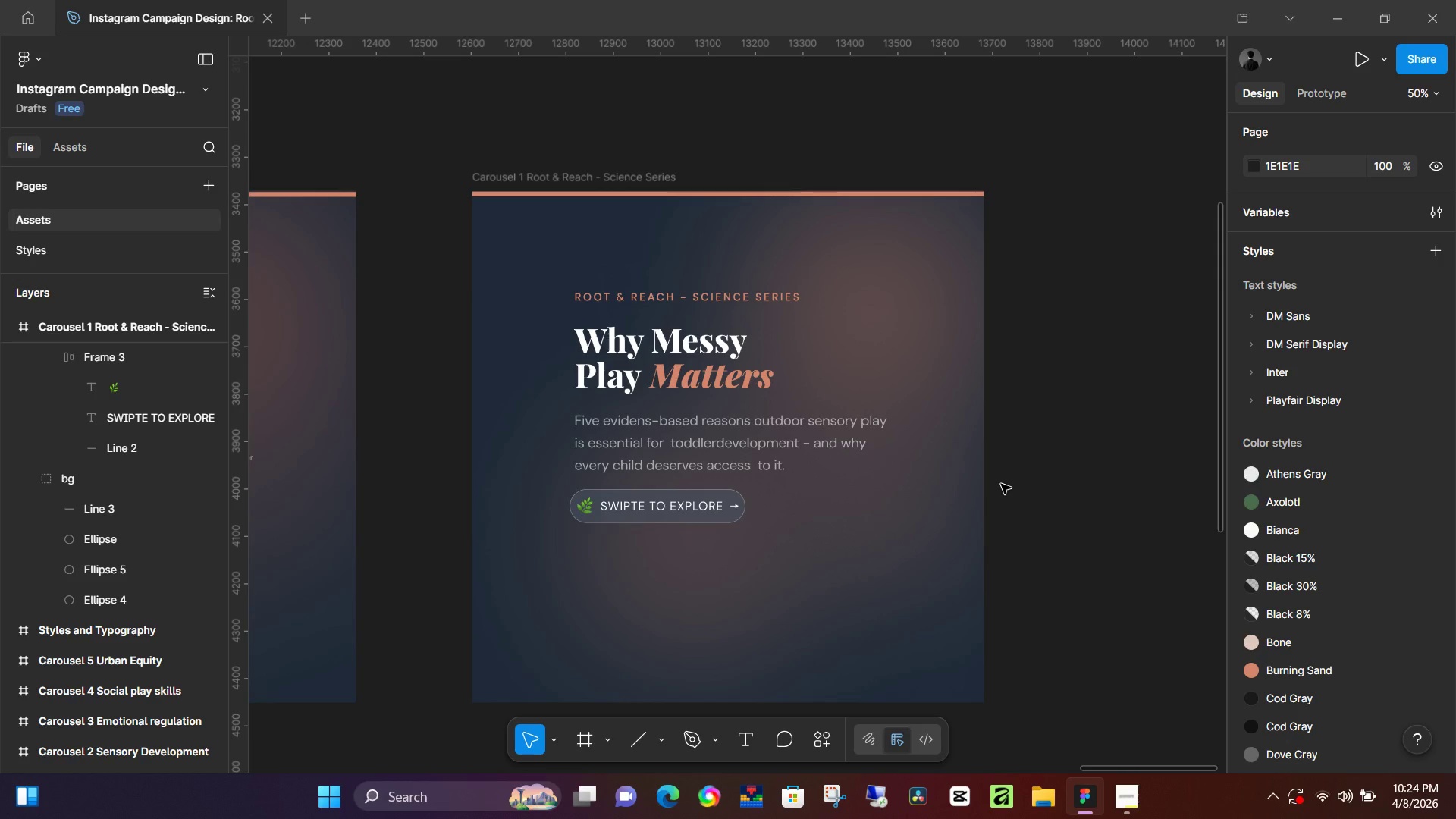 
hold_key(key=ControlLeft, duration=0.66)
 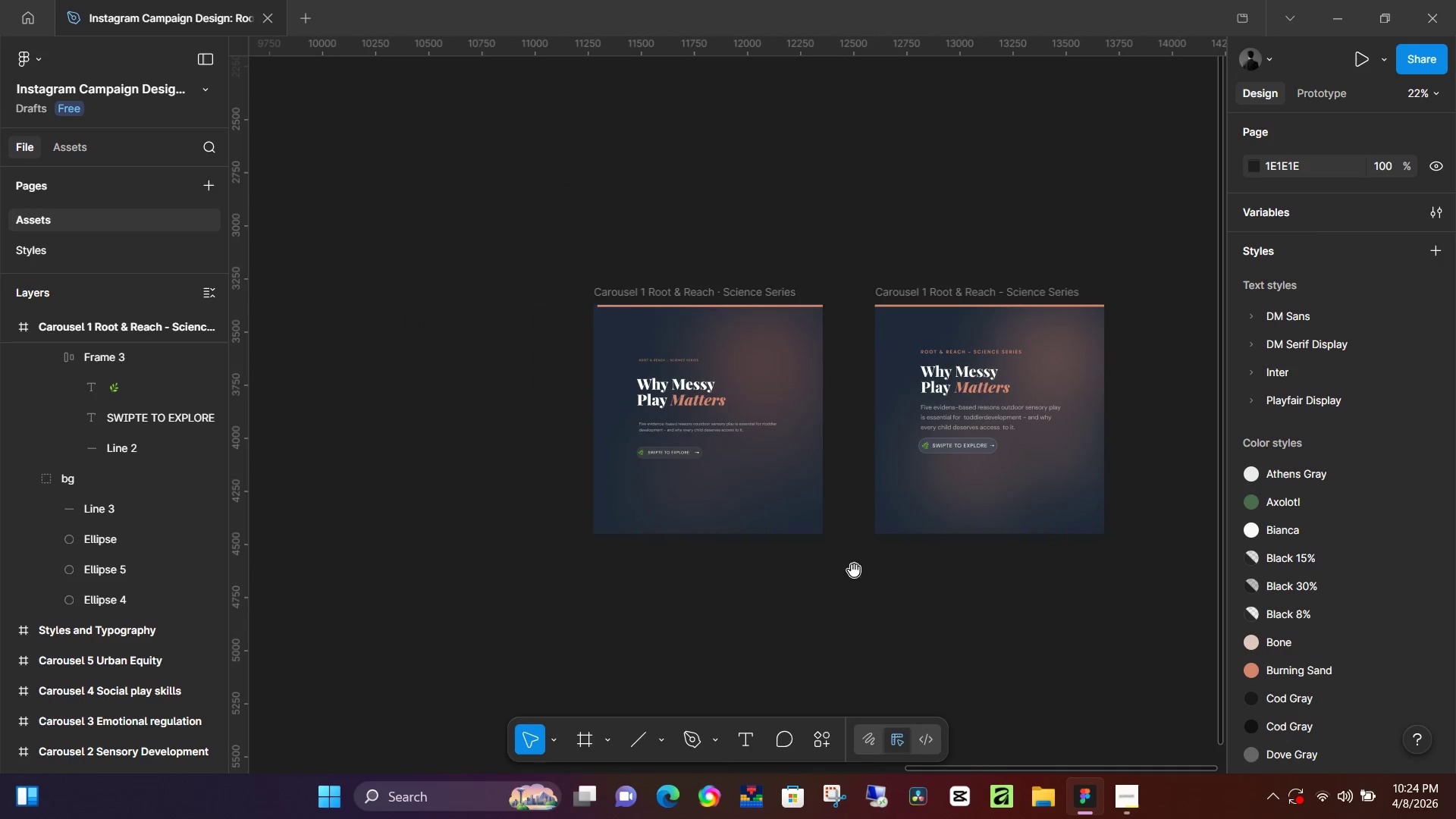 
hold_key(key=Space, duration=0.5)
 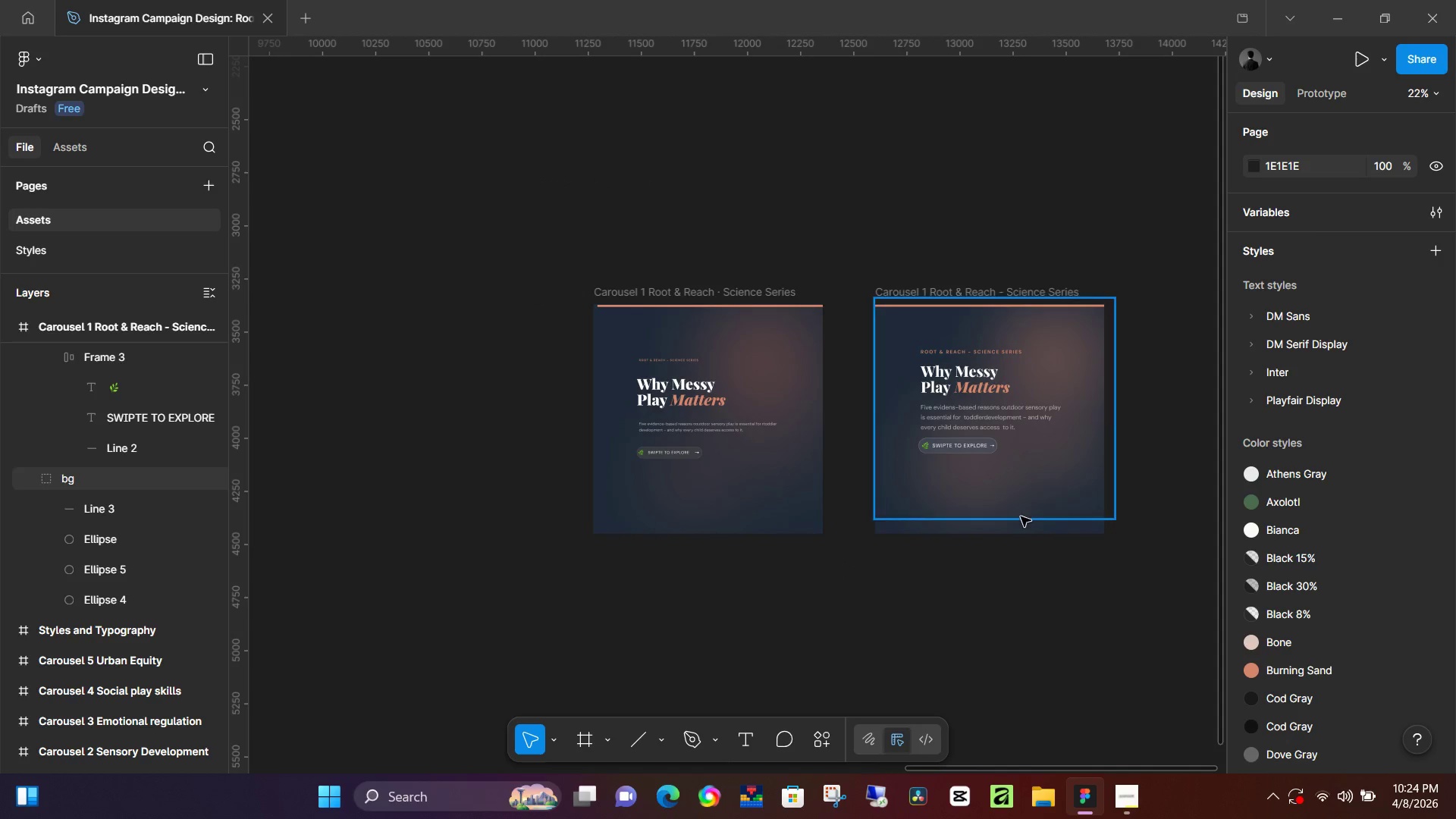 
scroll: coordinate [485, 409], scroll_direction: down, amount: 6.0
 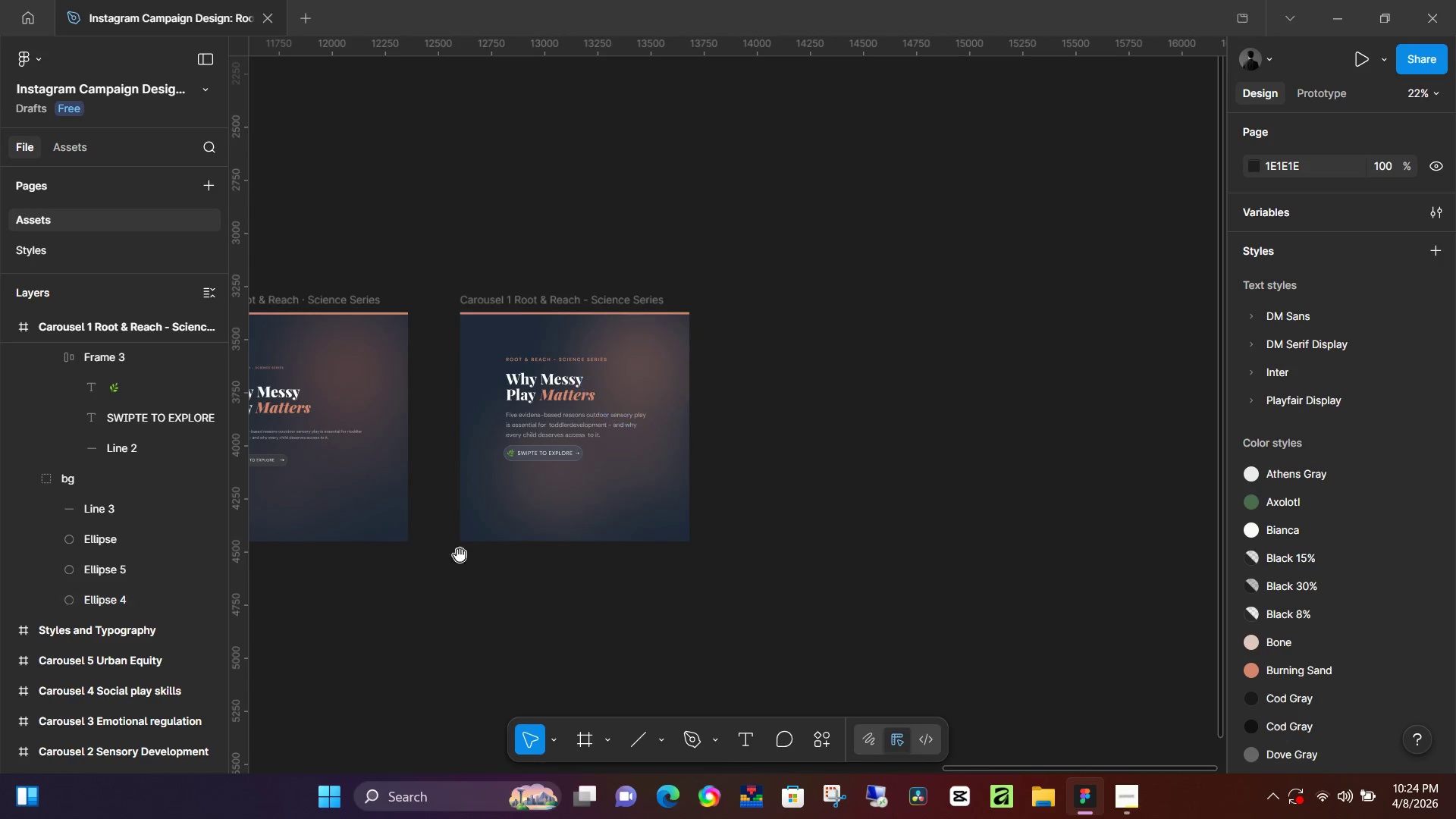 
left_click_drag(start_coordinate=[439, 579], to_coordinate=[854, 570])
 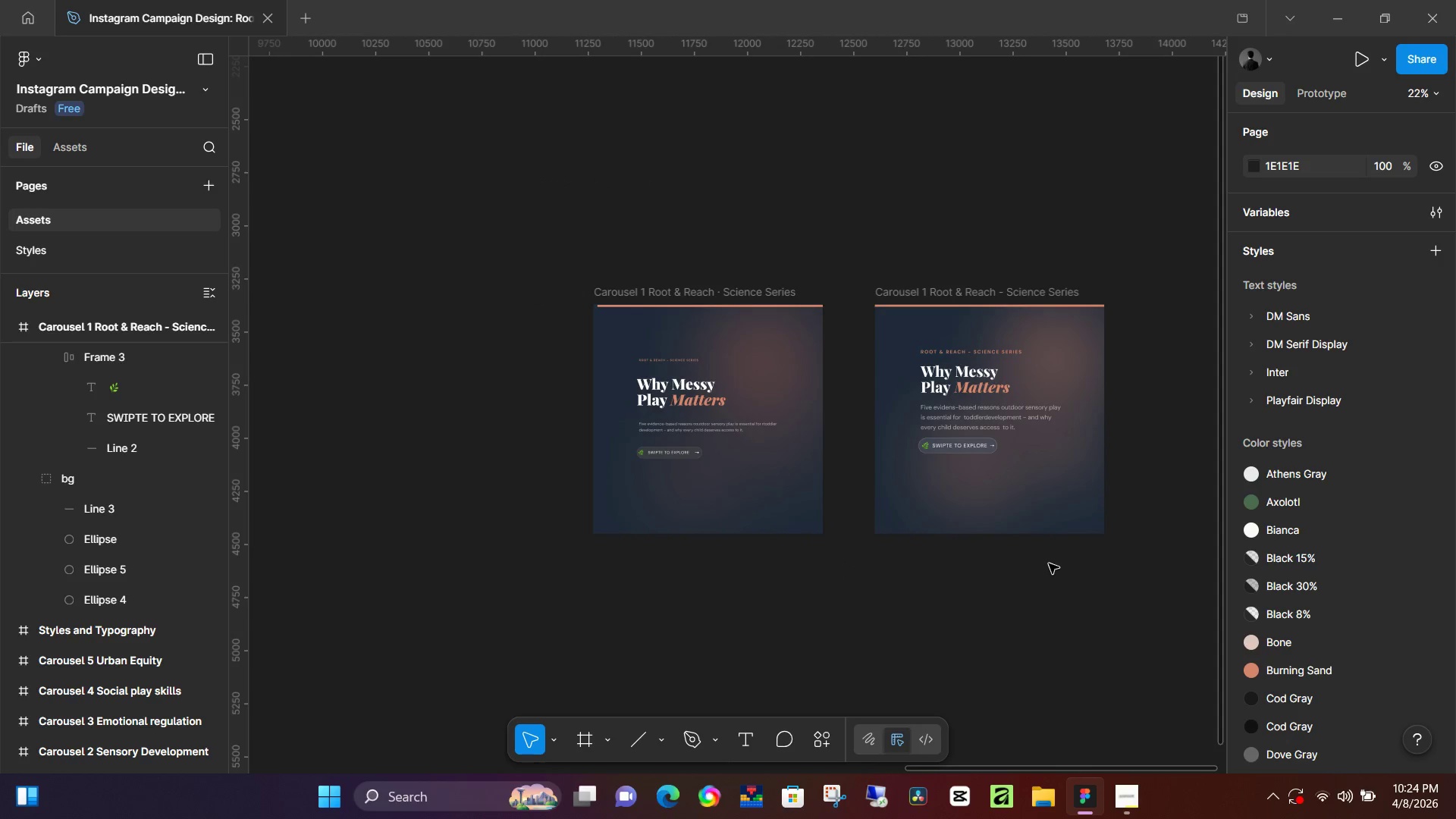 
hold_key(key=ControlLeft, duration=0.45)
 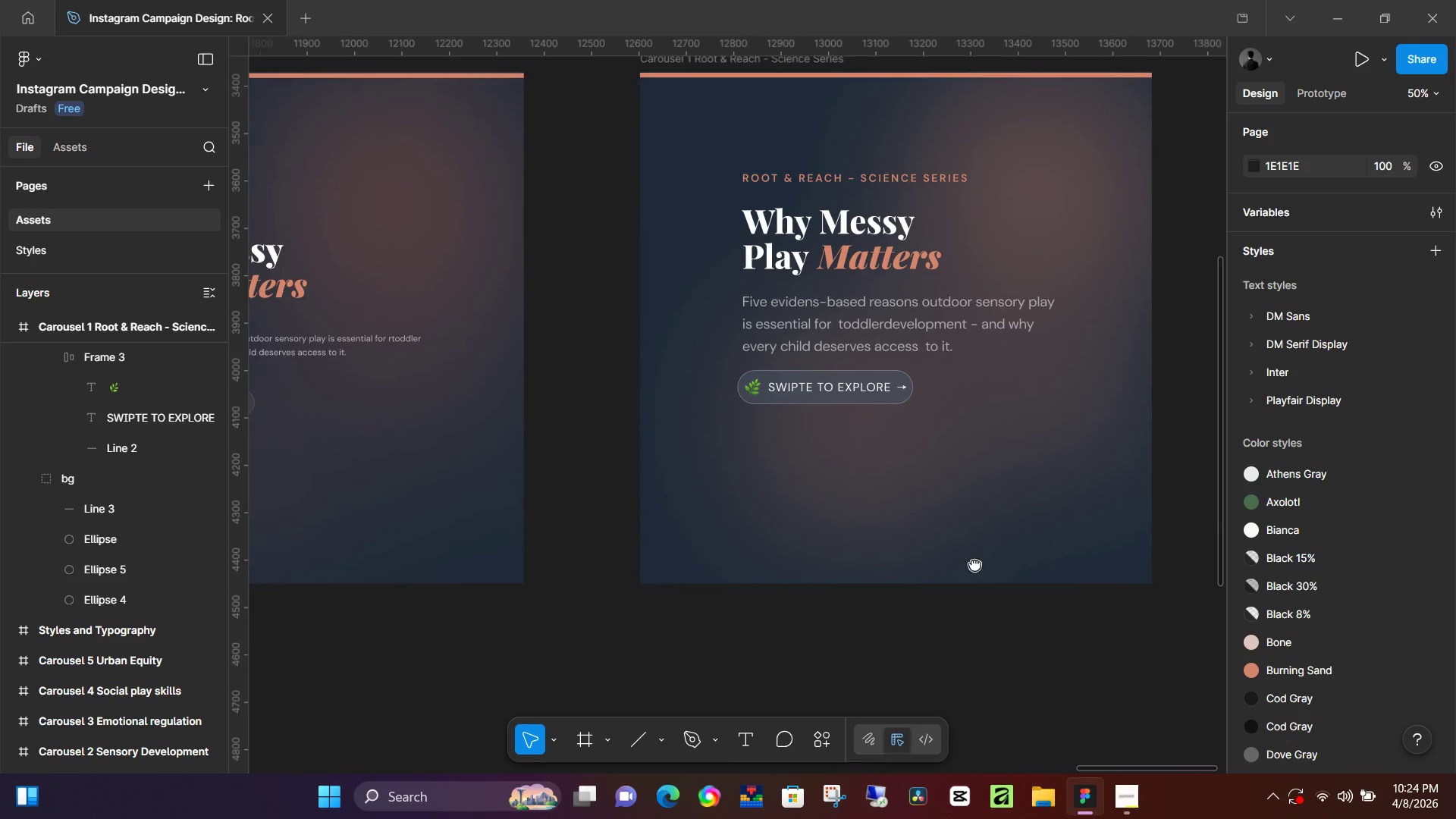 
hold_key(key=Space, duration=0.73)
 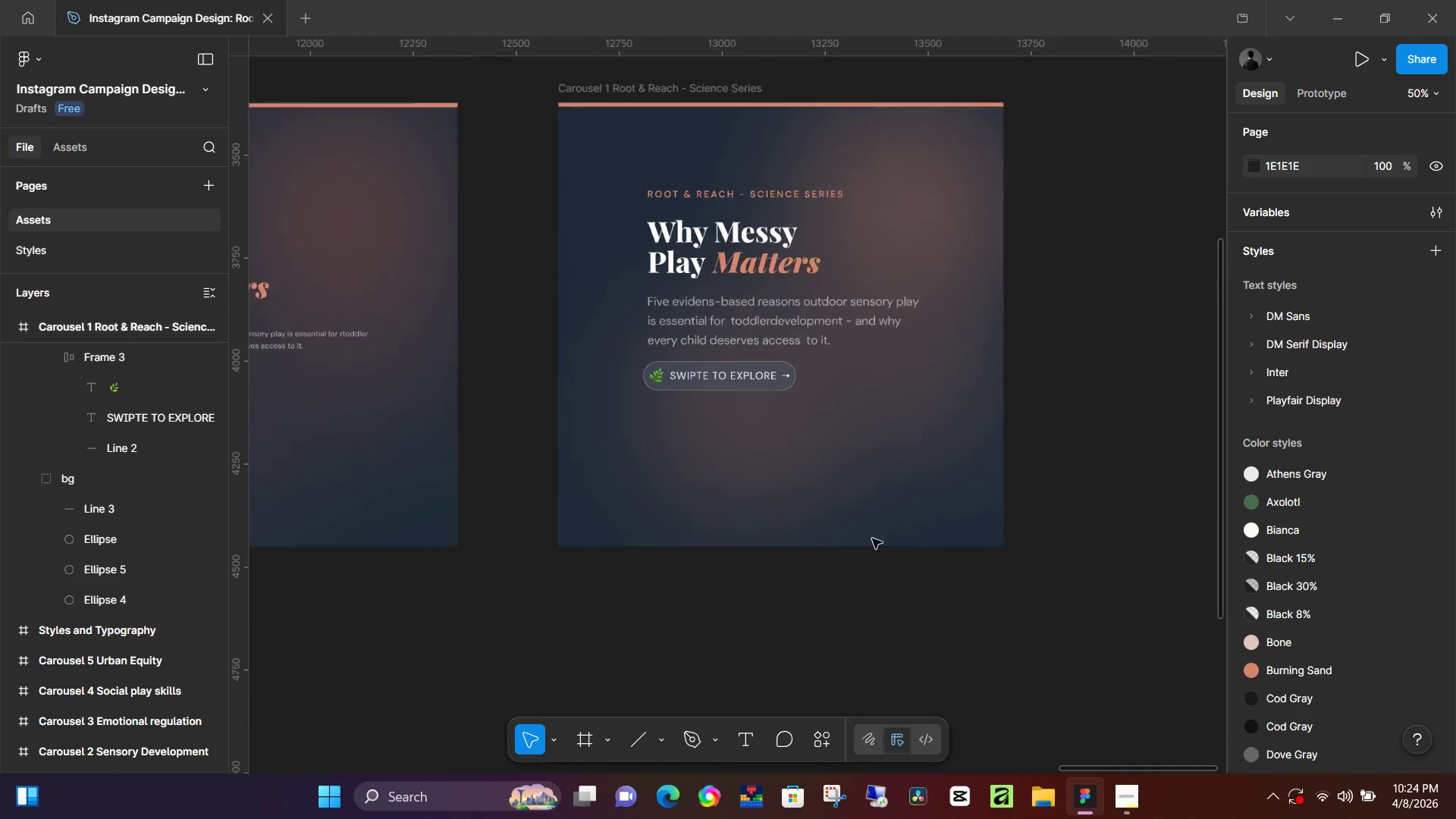 
scroll: coordinate [1018, 479], scroll_direction: up, amount: 7.0
 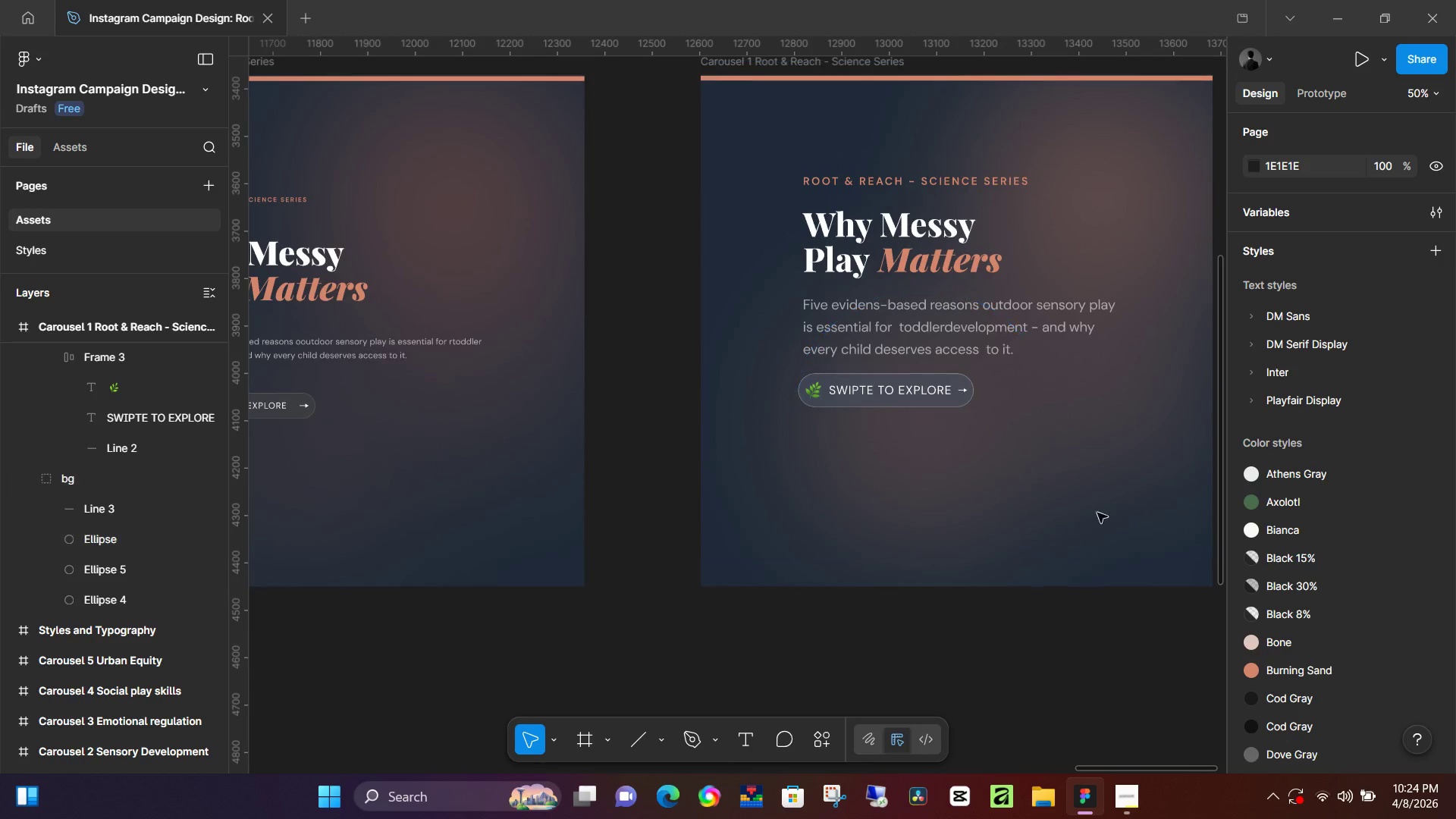 
left_click_drag(start_coordinate=[1064, 566], to_coordinate=[875, 528])
 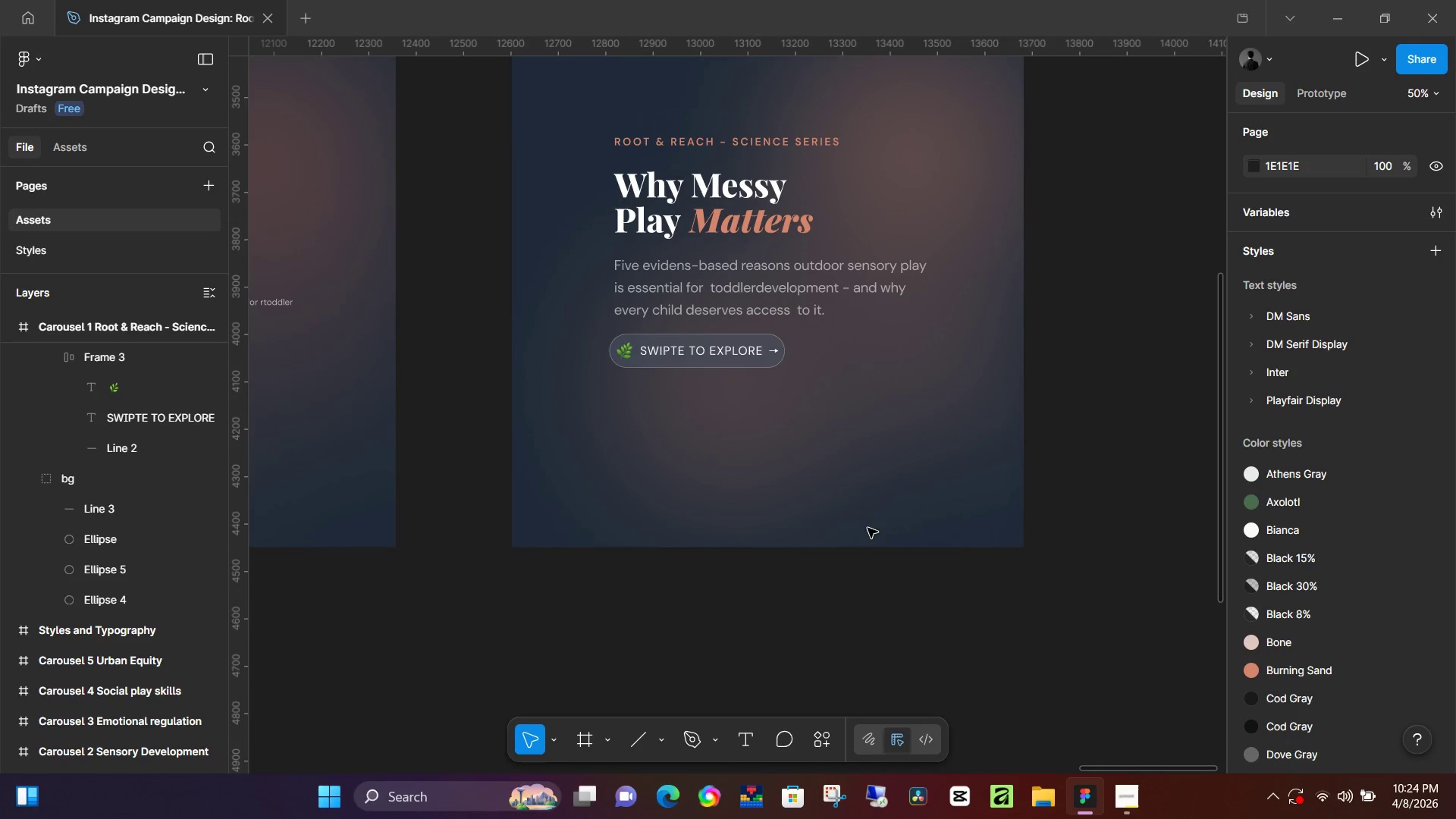 
hold_key(key=ControlLeft, duration=0.47)
 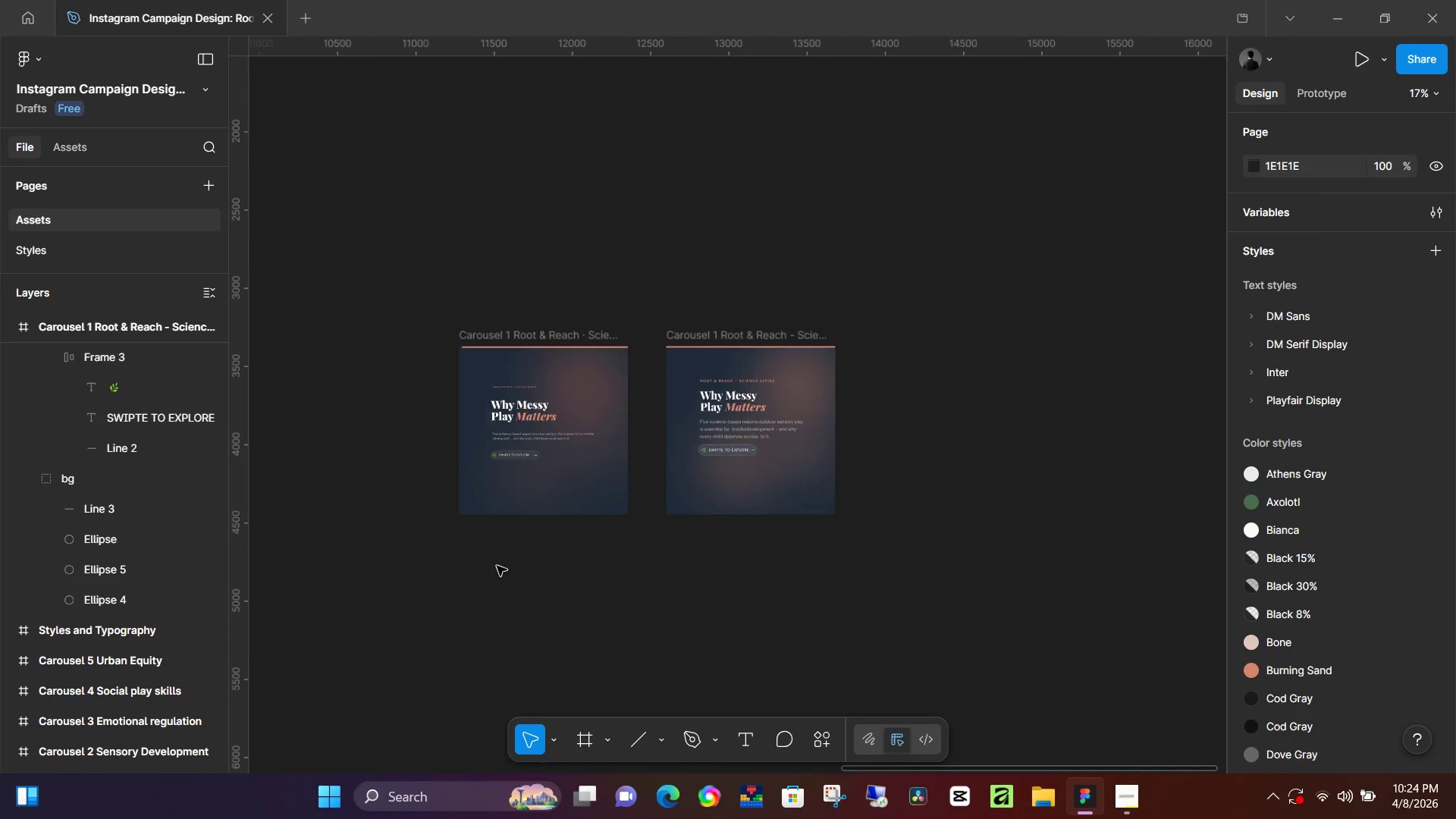 
hold_key(key=ControlLeft, duration=0.39)
 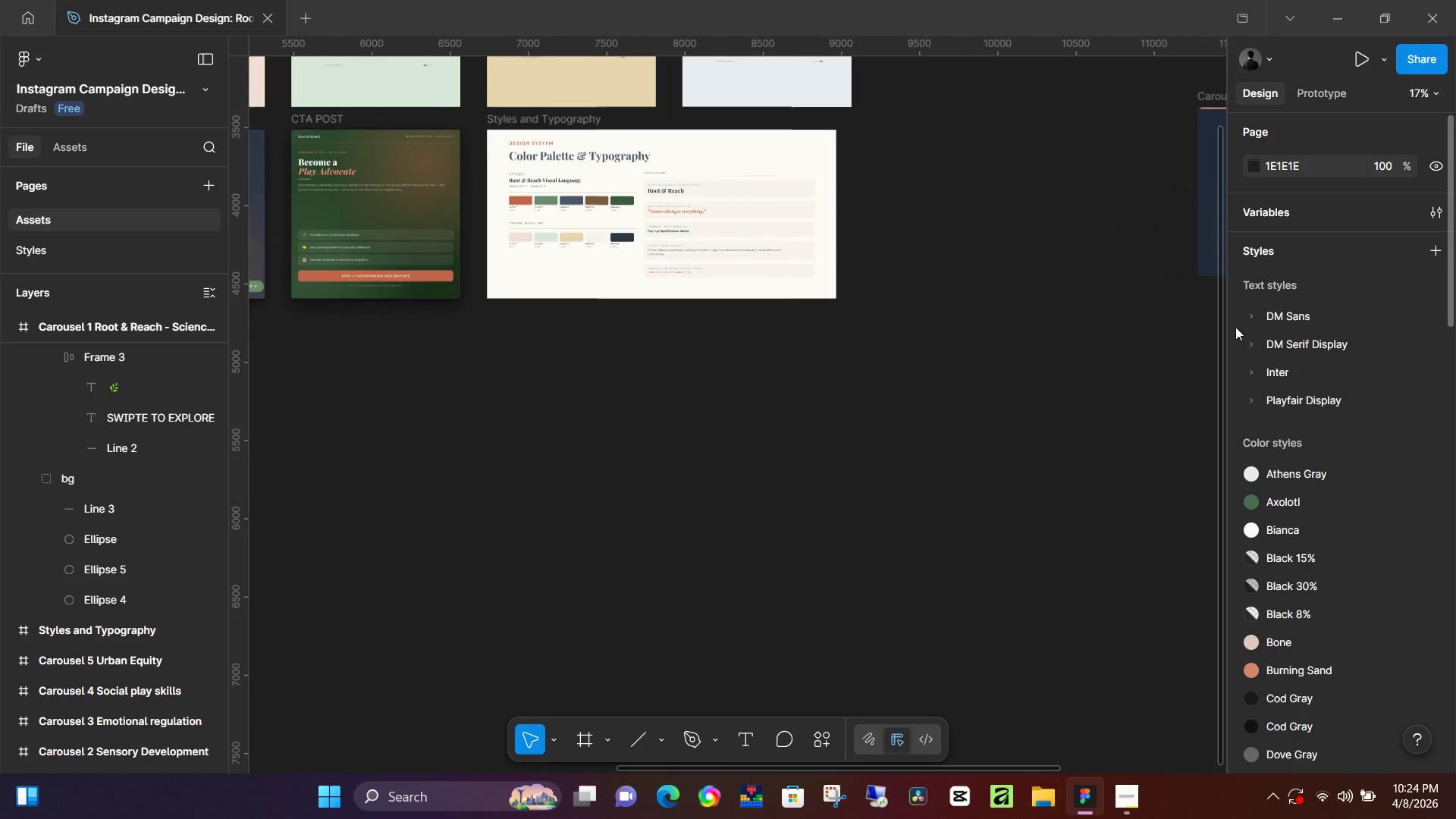 
scroll: coordinate [873, 538], scroll_direction: down, amount: 6.0
 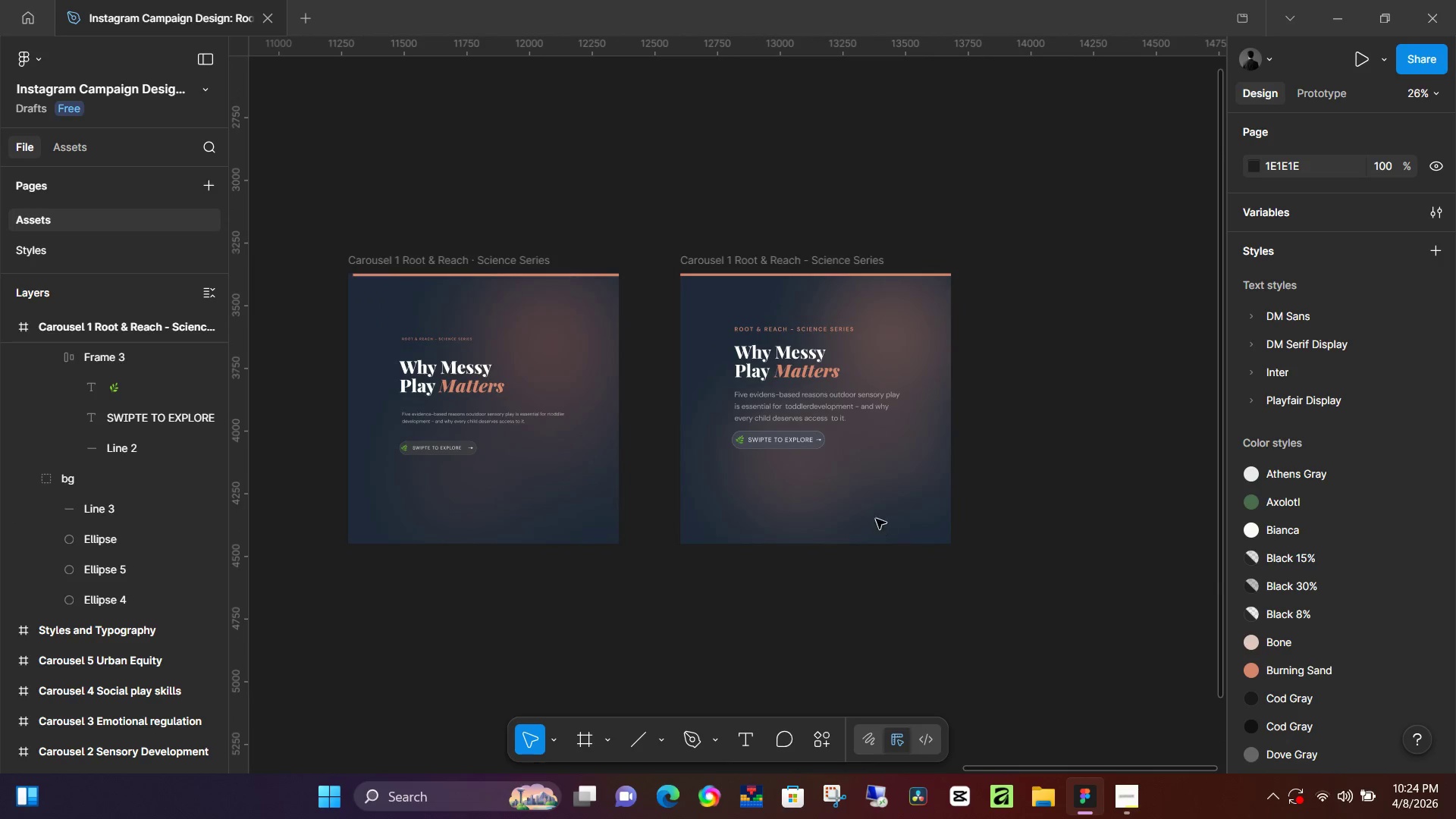 
hold_key(key=Space, duration=0.55)
 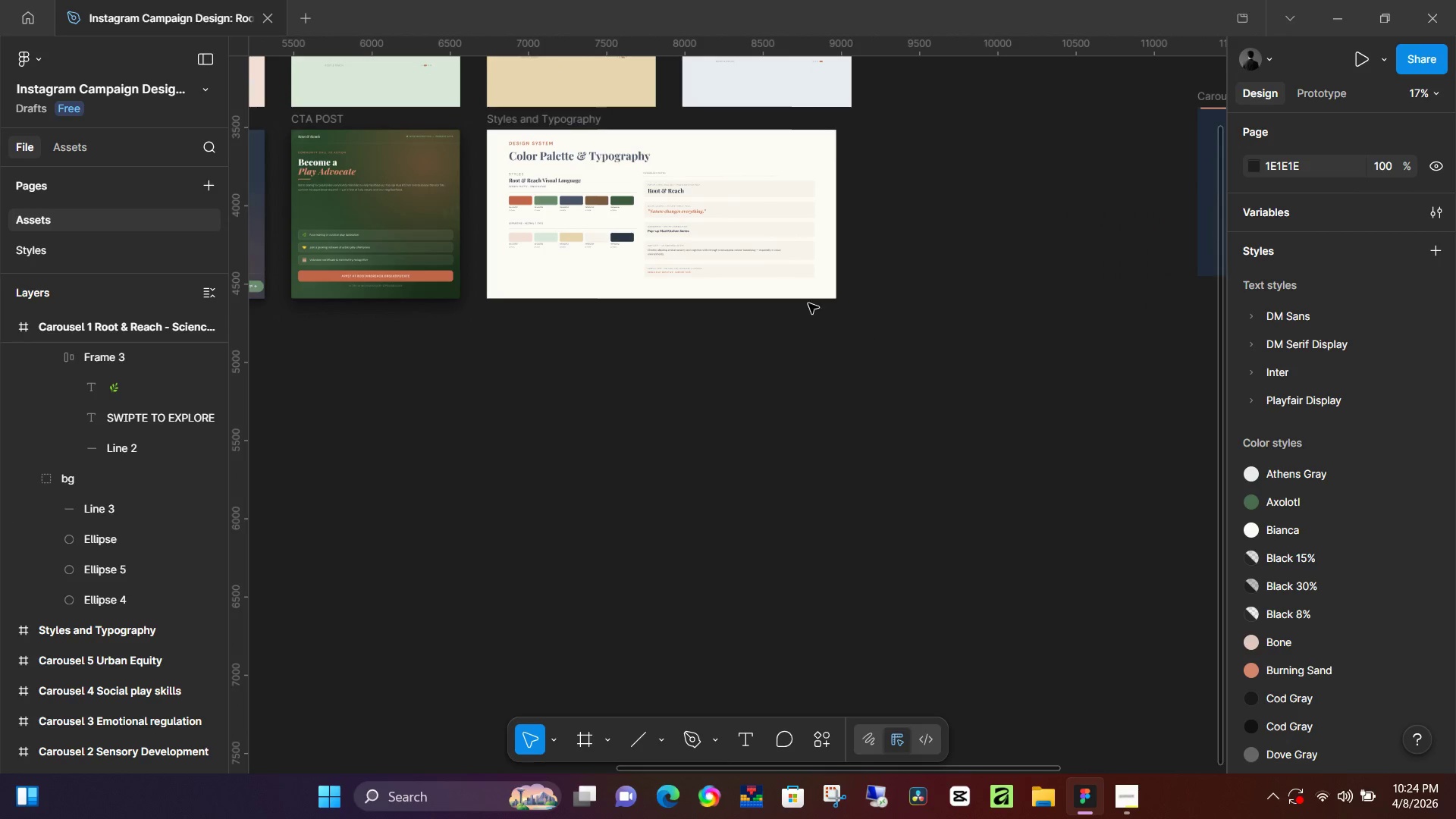 
left_click_drag(start_coordinate=[497, 566], to_coordinate=[1235, 327])
 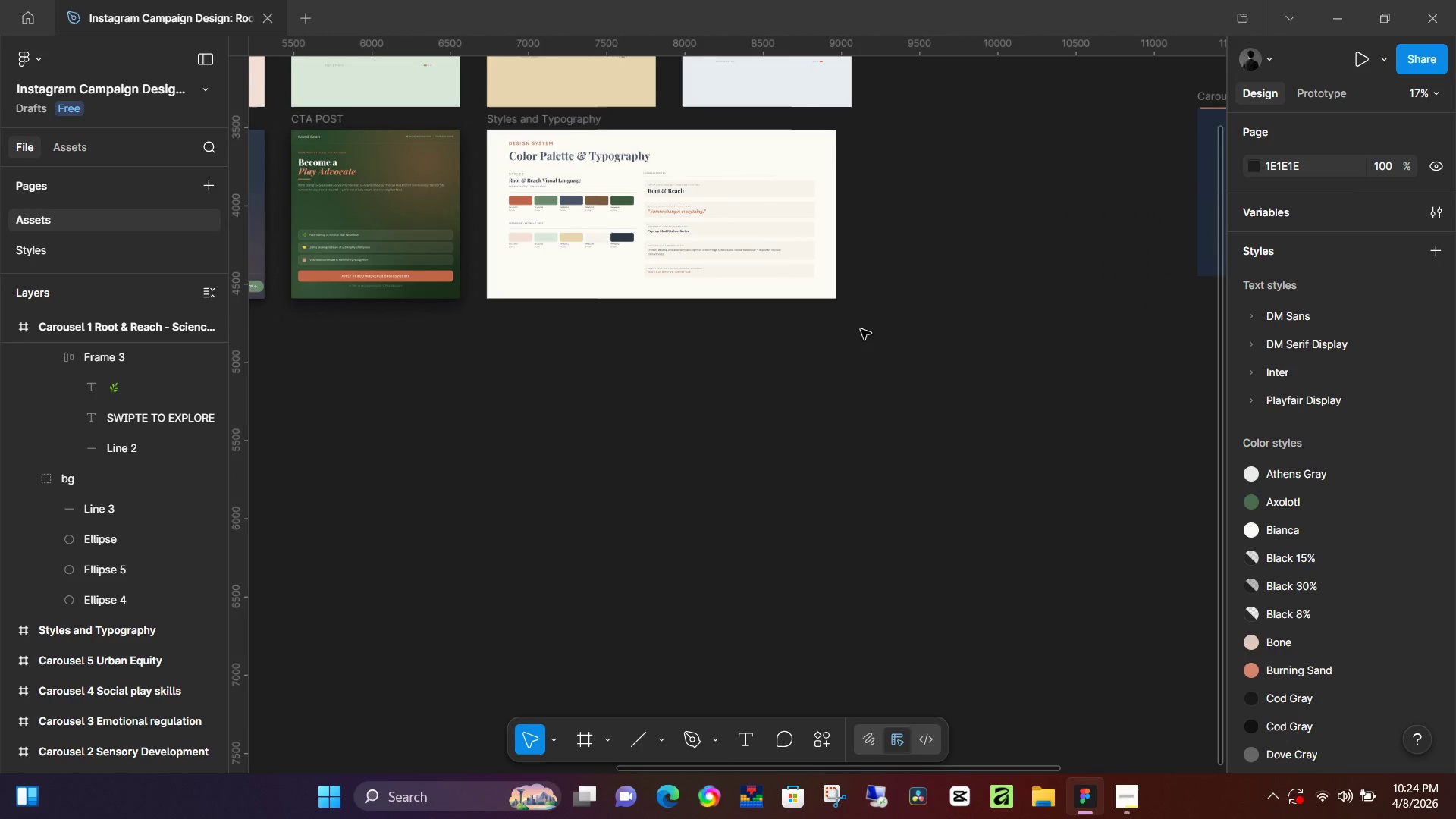 
scroll: coordinate [649, 469], scroll_direction: down, amount: 5.0
 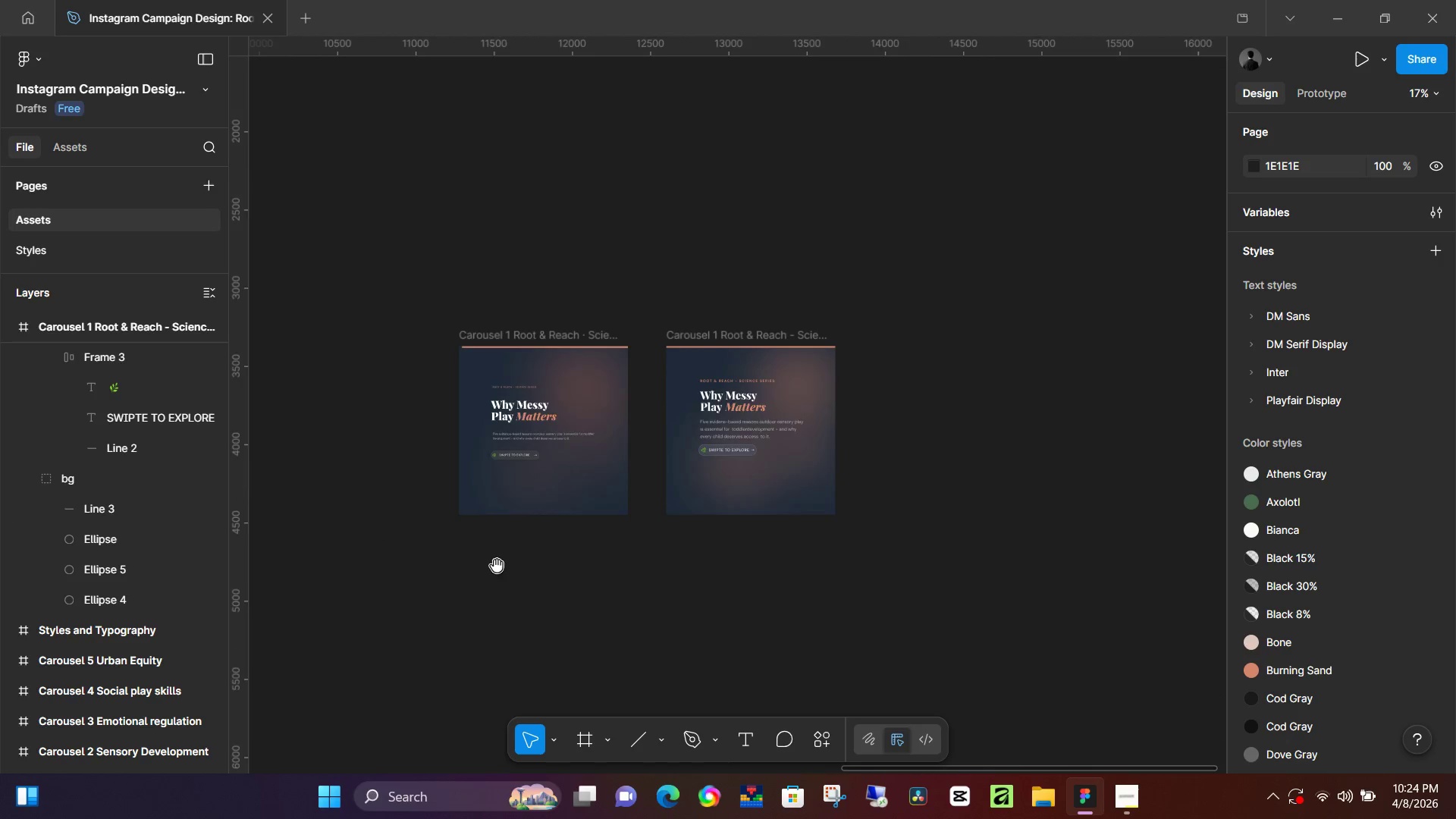 
hold_key(key=Space, duration=0.61)
 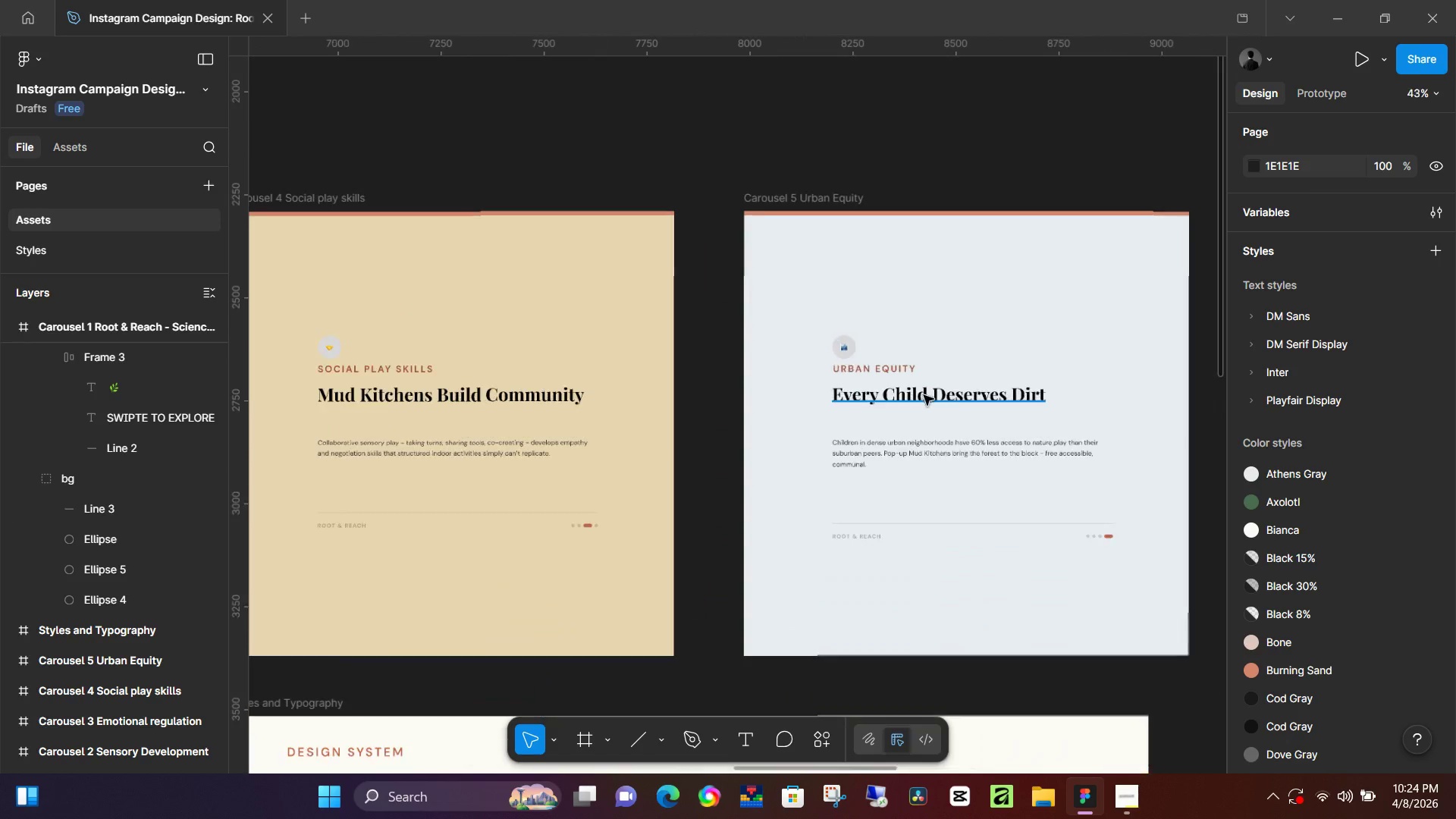 
left_click_drag(start_coordinate=[764, 208], to_coordinate=[876, 595])
 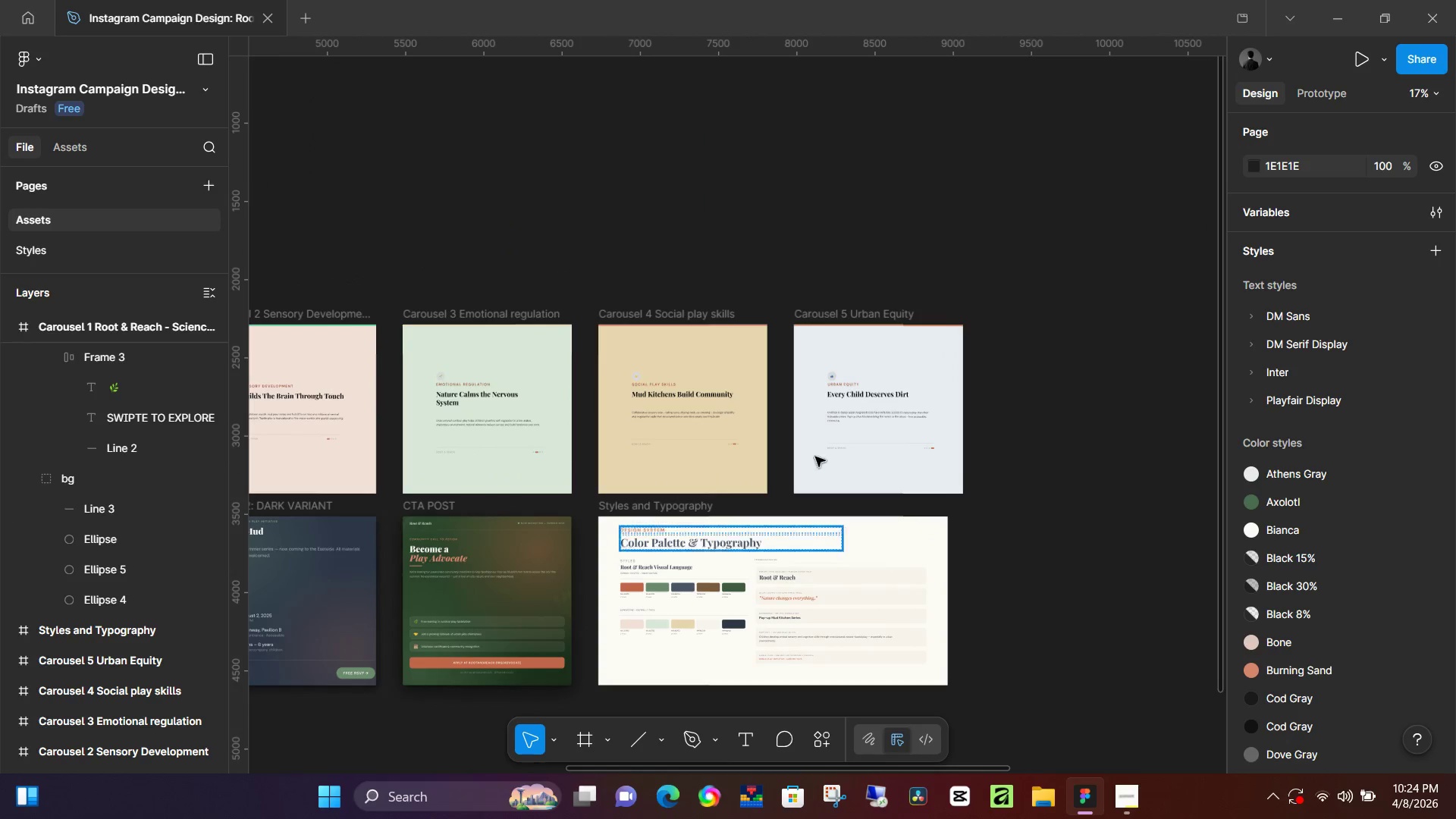 
hold_key(key=ControlLeft, duration=1.0)
scroll: coordinate [988, 500], scroll_direction: up, amount: 8.0
 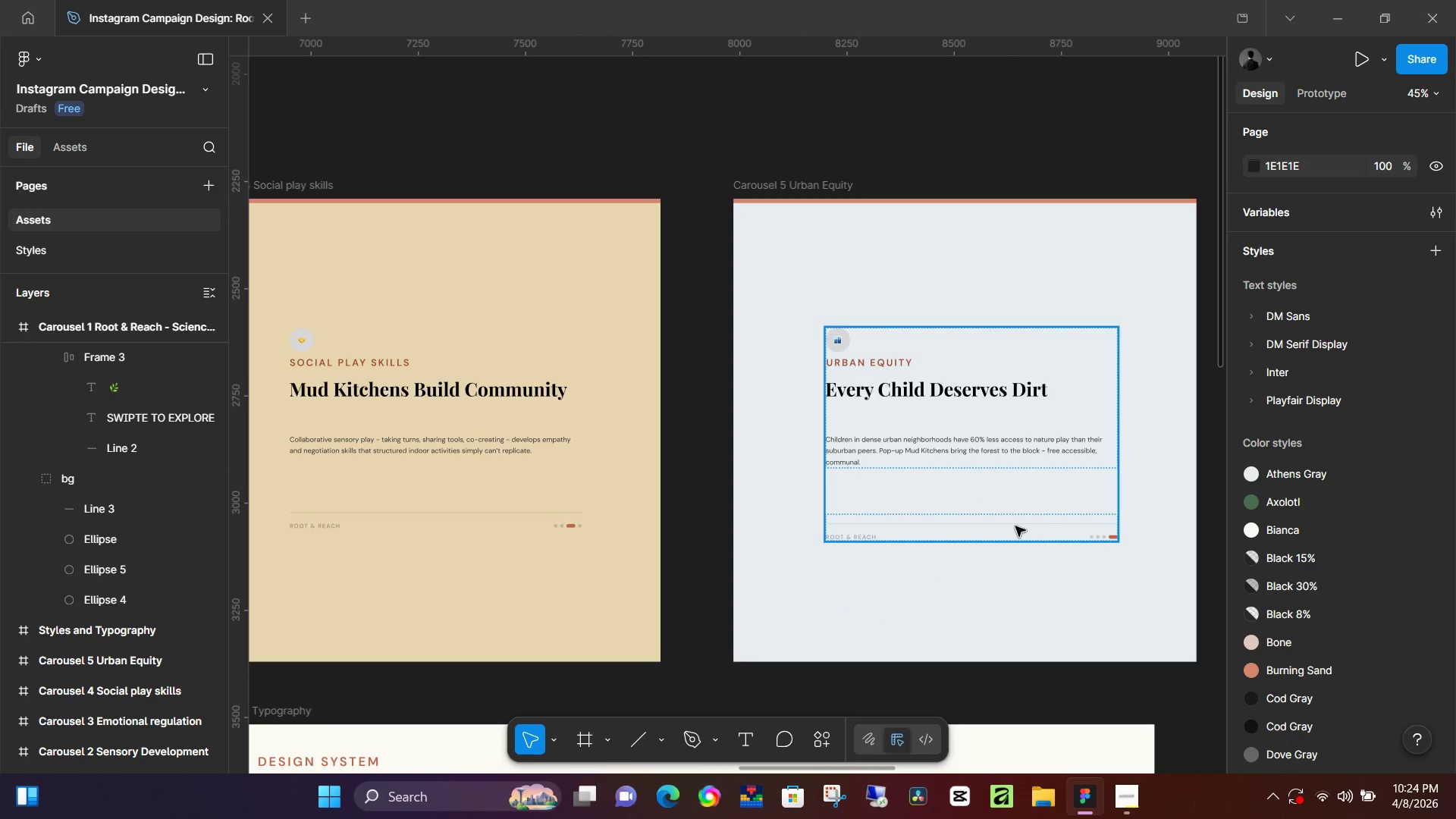 
double_click([1015, 526])
 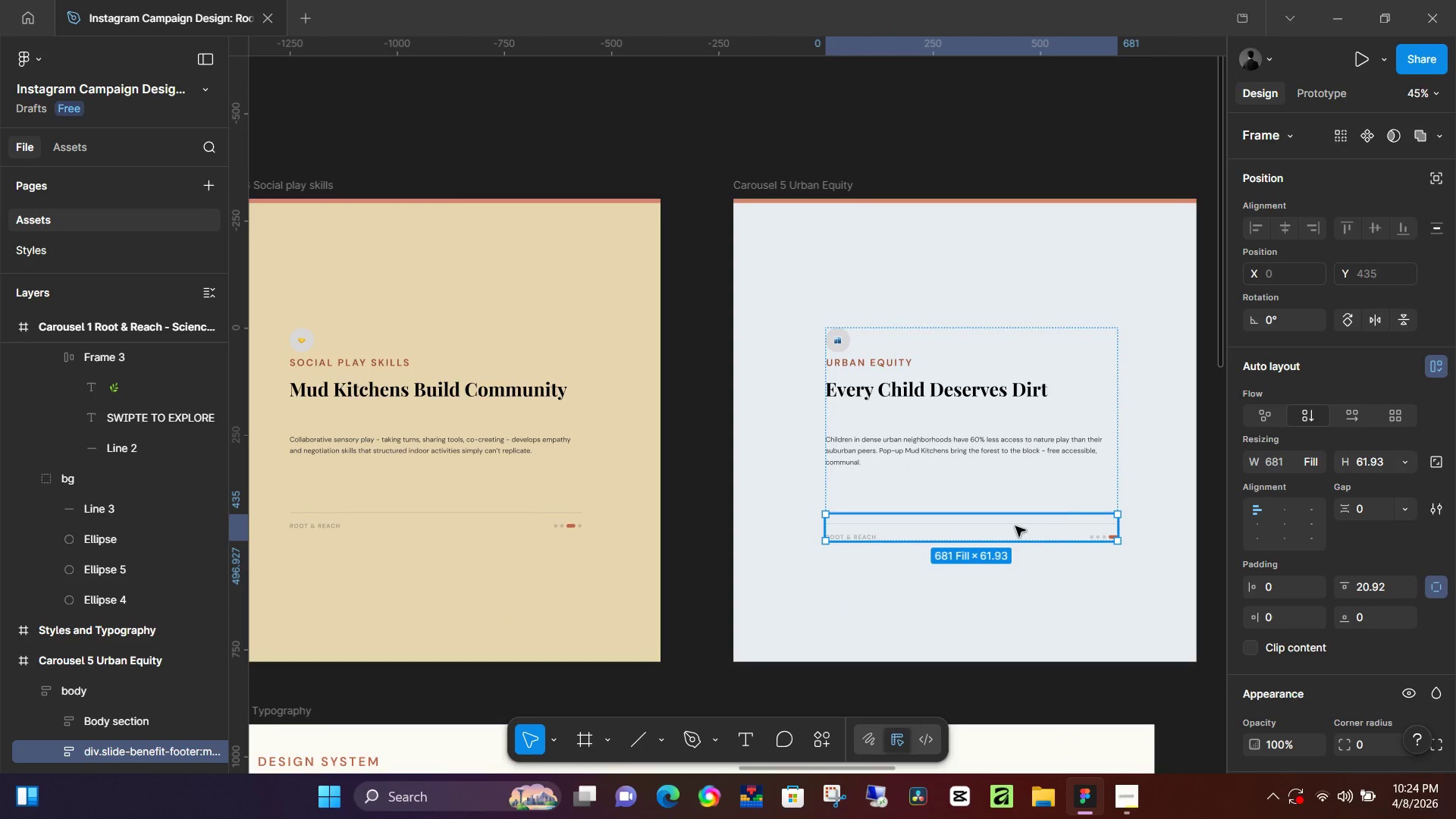 
key(Control+C)
 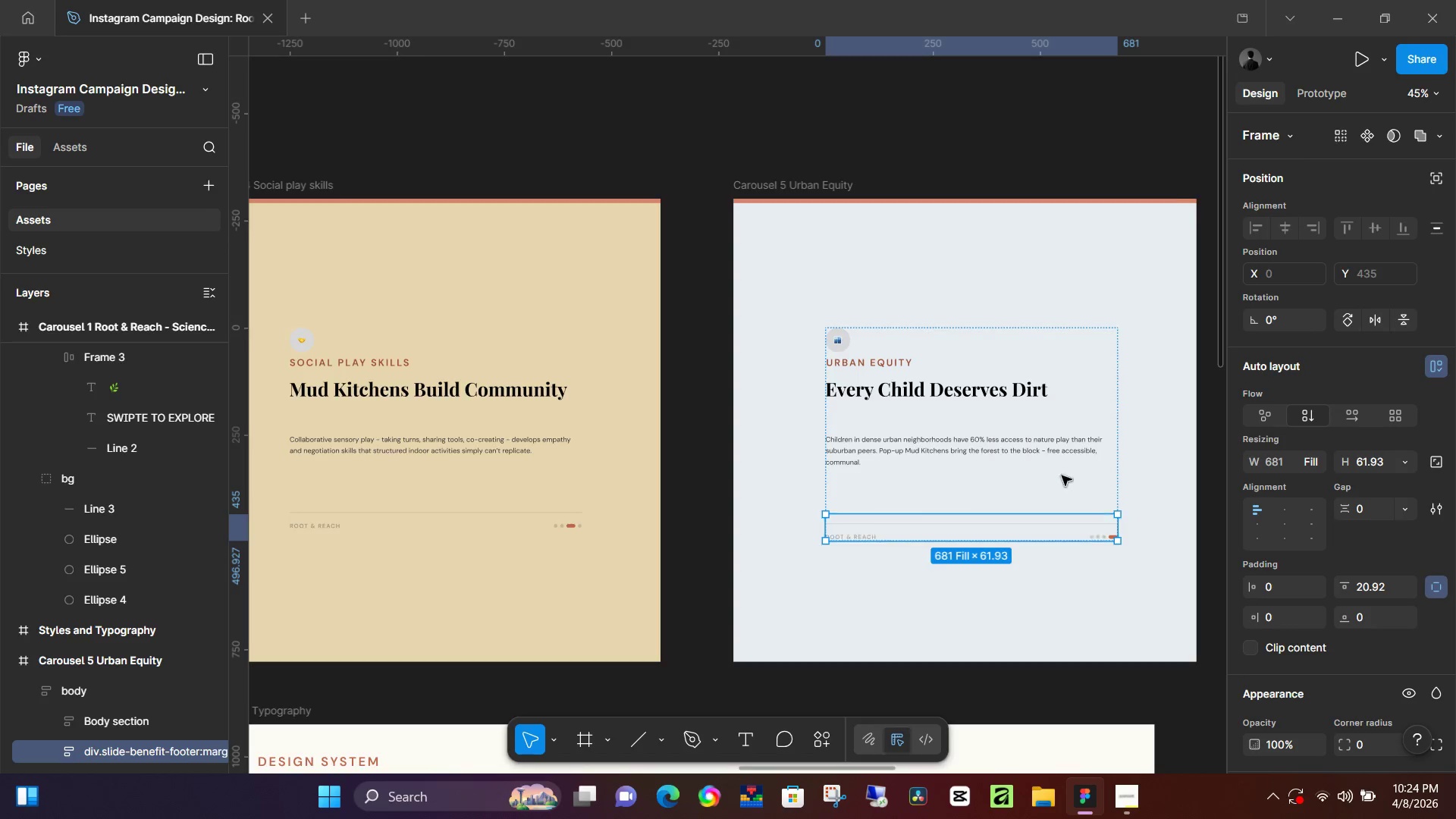 
hold_key(key=ControlLeft, duration=0.53)
 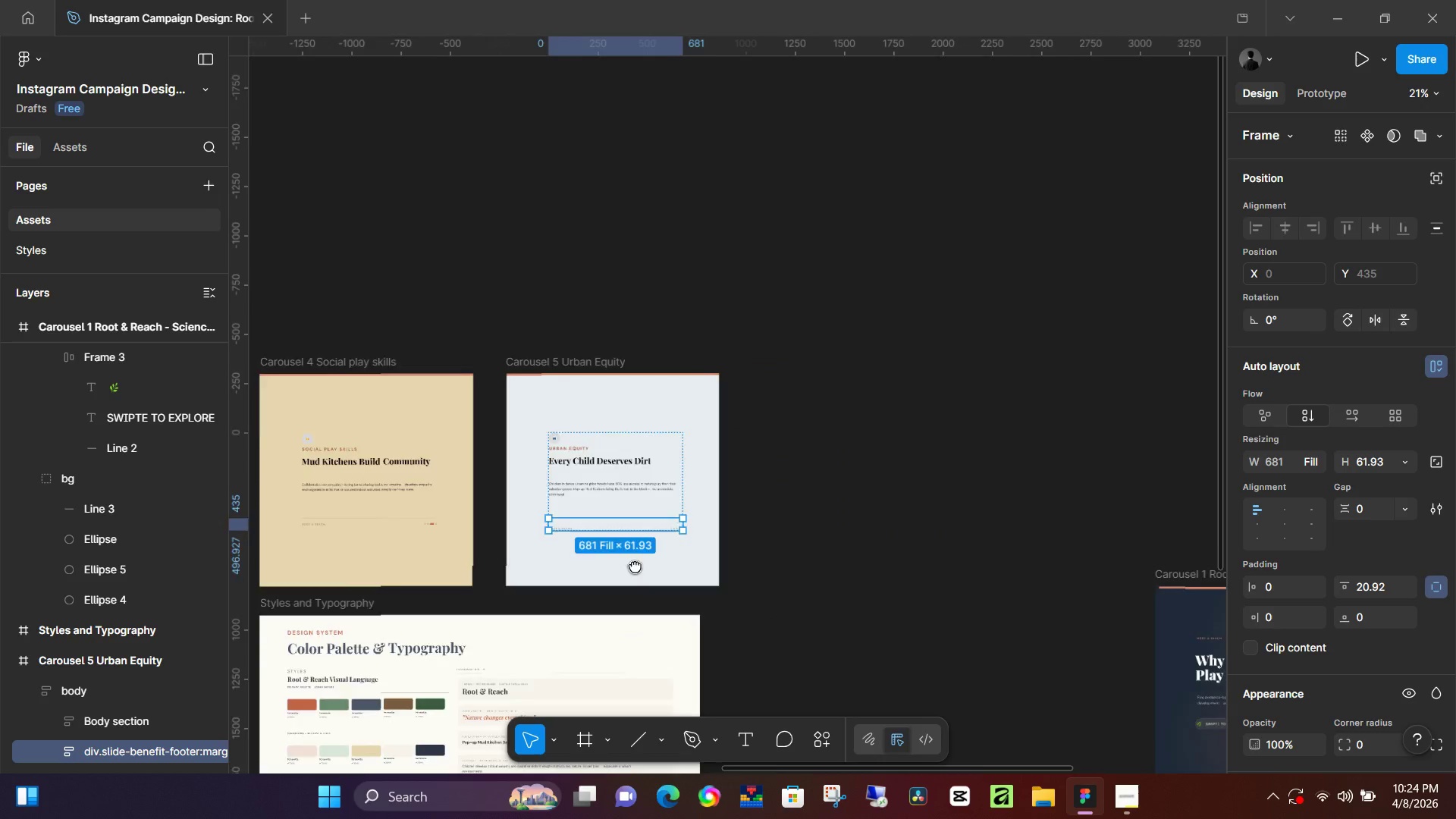 
hold_key(key=ControlLeft, duration=3.02)
 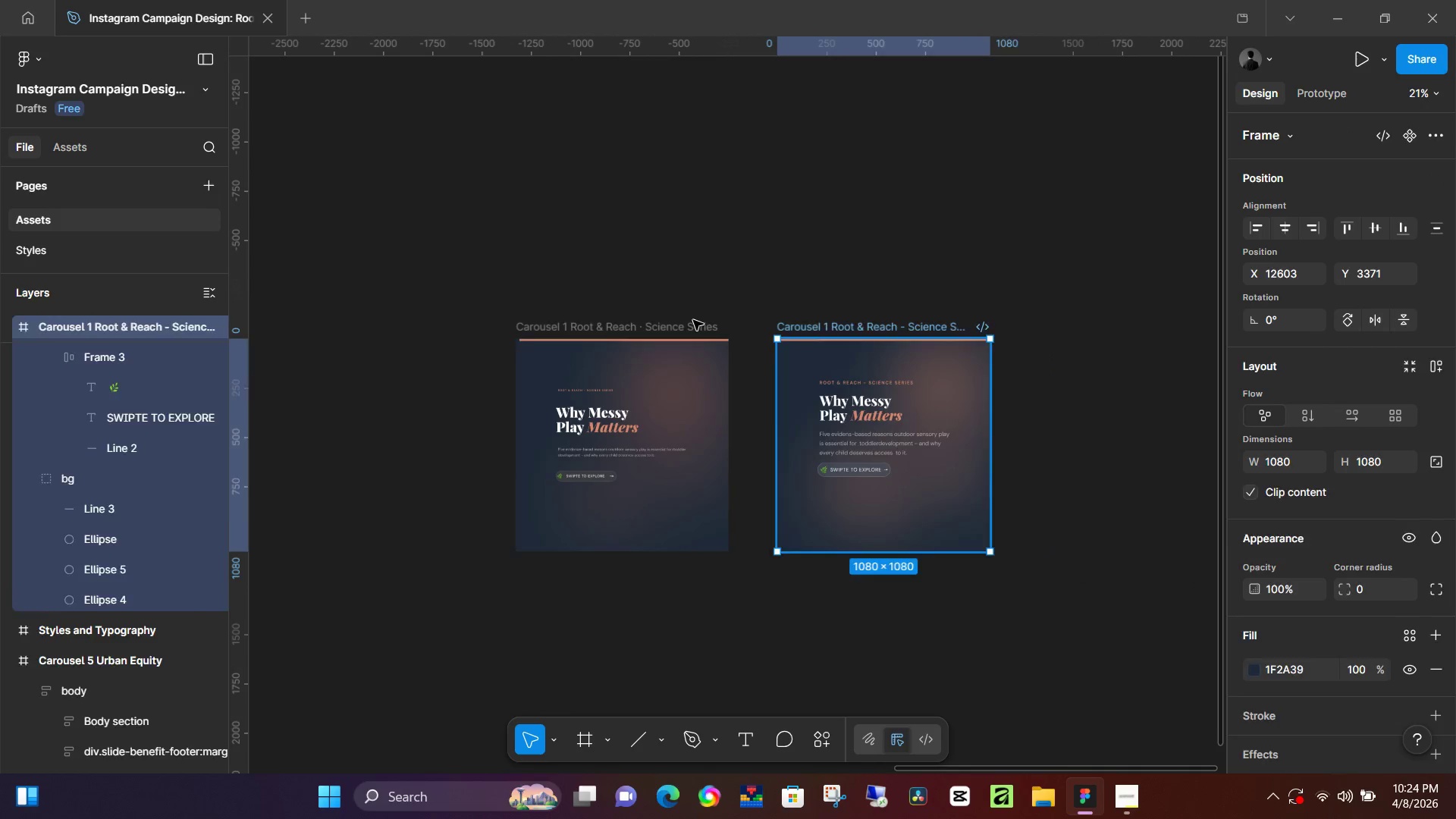 
hold_key(key=Space, duration=0.72)
 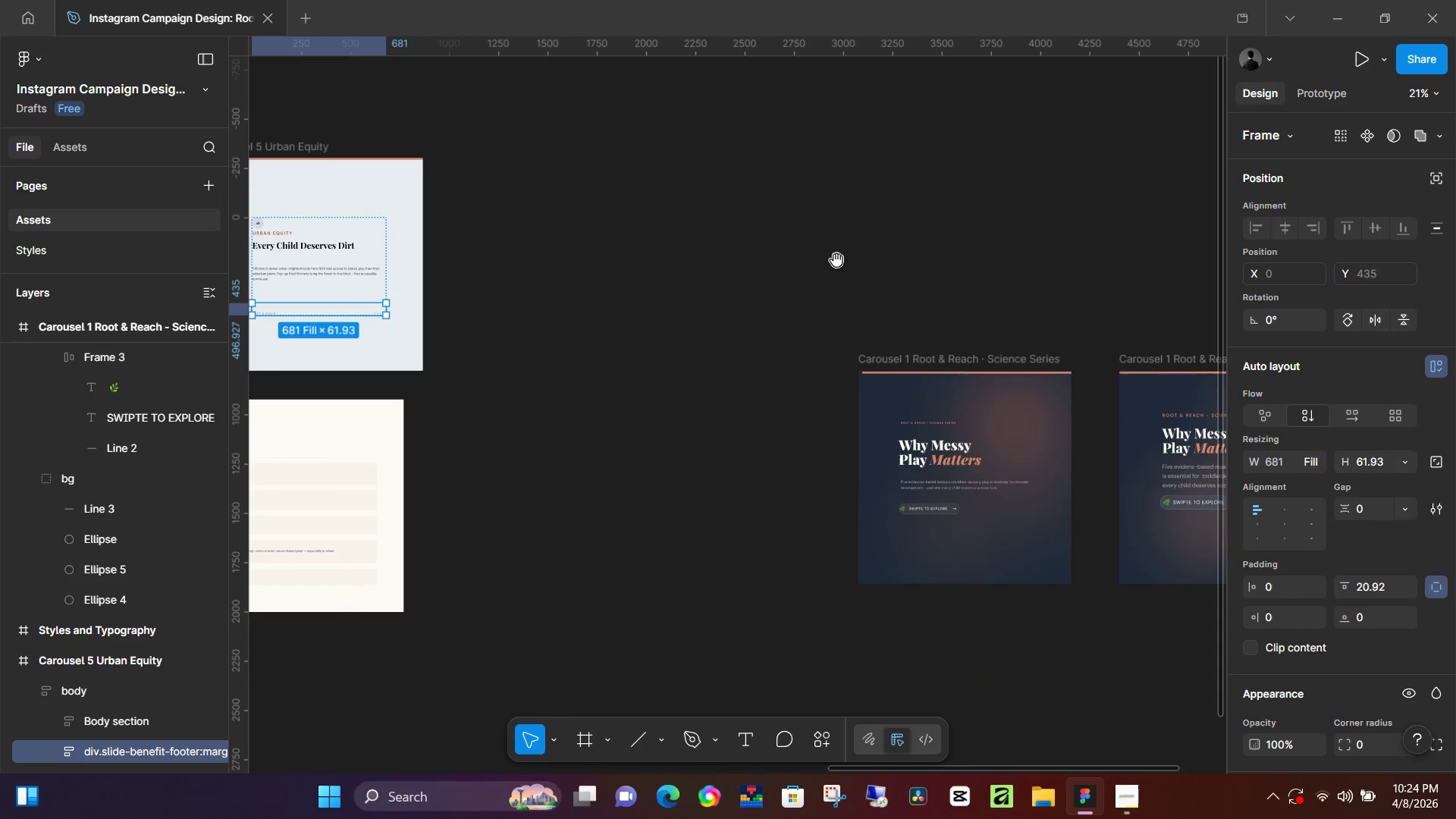 
left_click_drag(start_coordinate=[1138, 550], to_coordinate=[563, 522])
 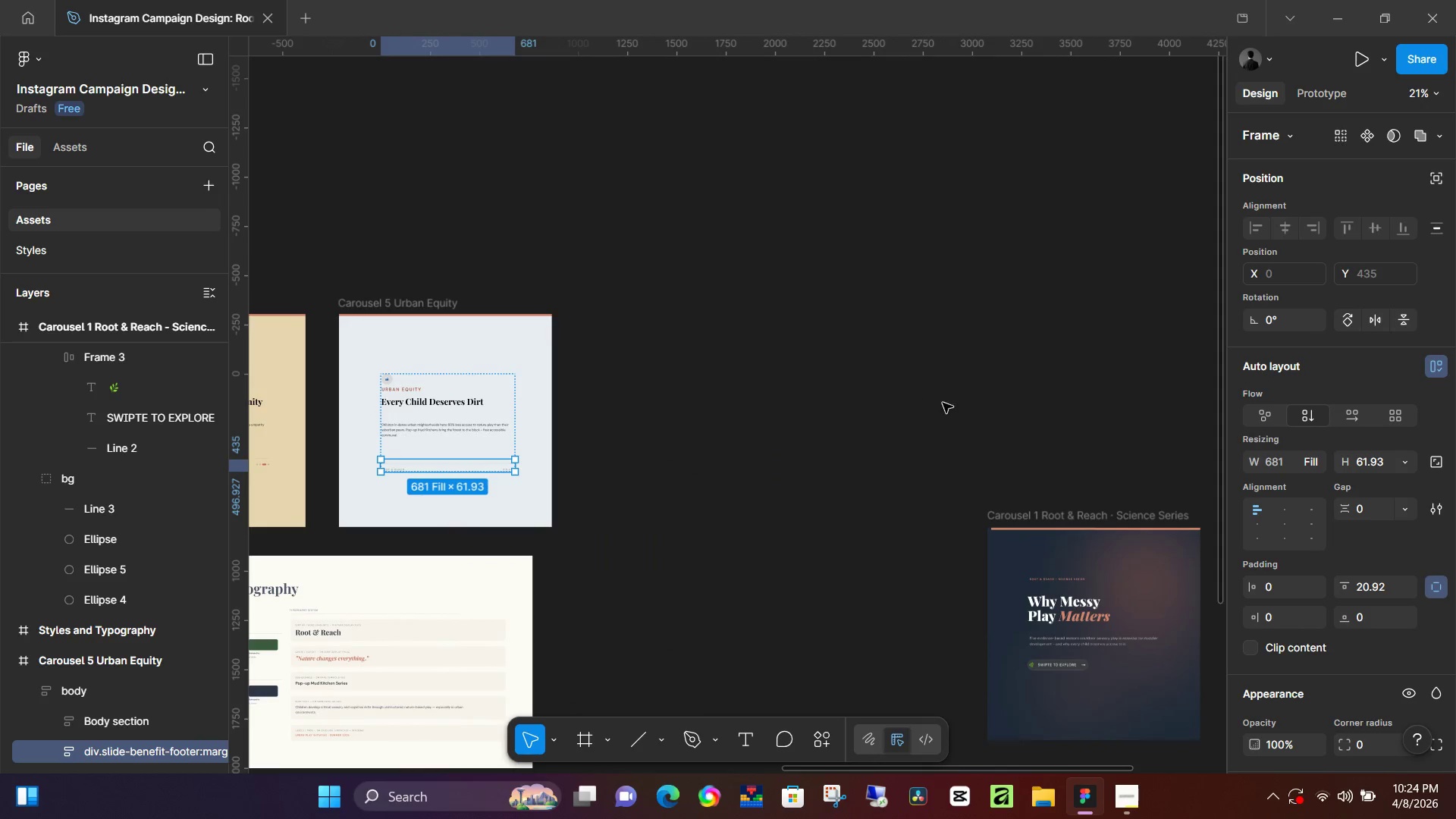 
scroll: coordinate [1068, 460], scroll_direction: down, amount: 11.0
 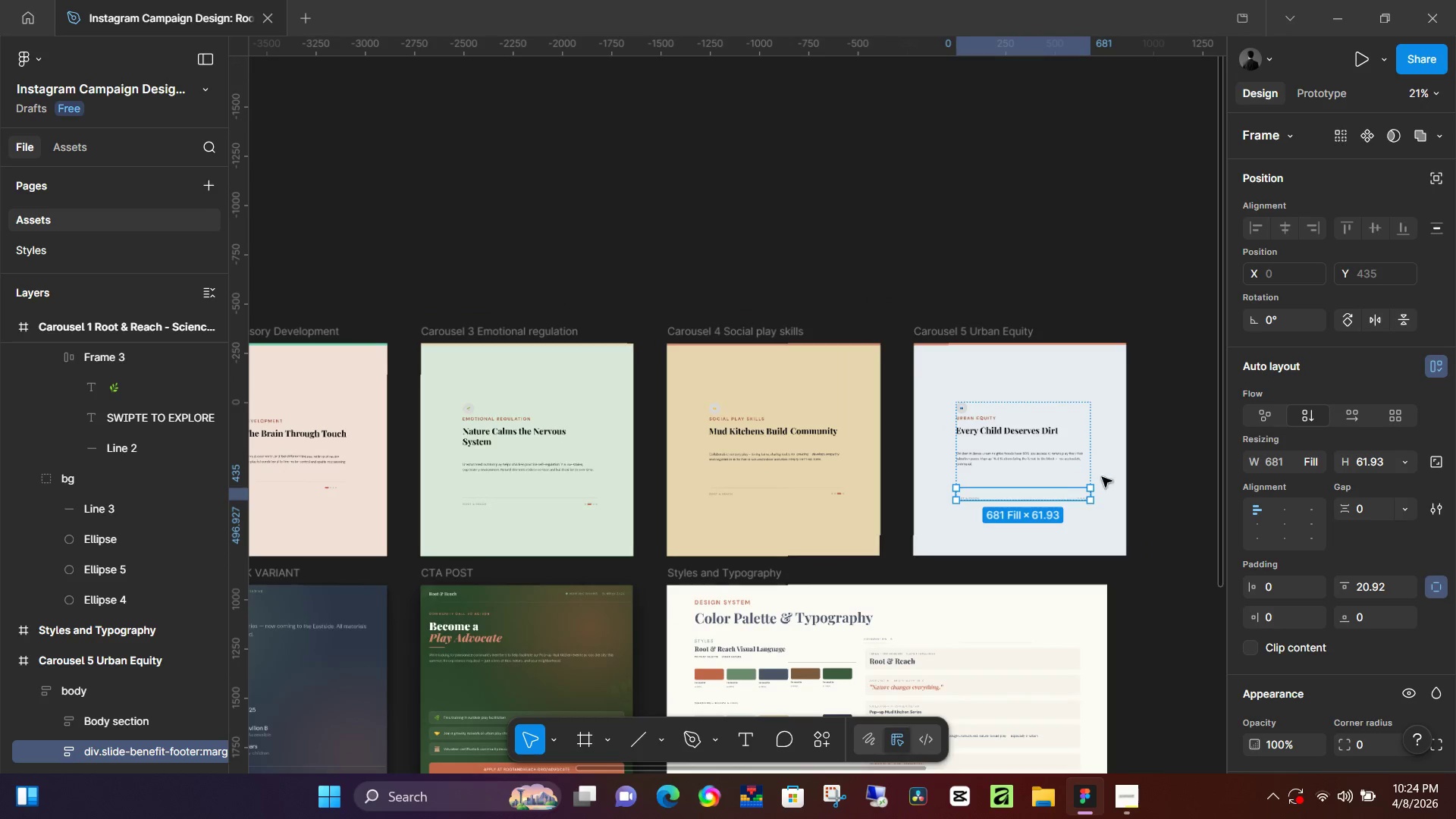 
hold_key(key=Space, duration=0.41)
 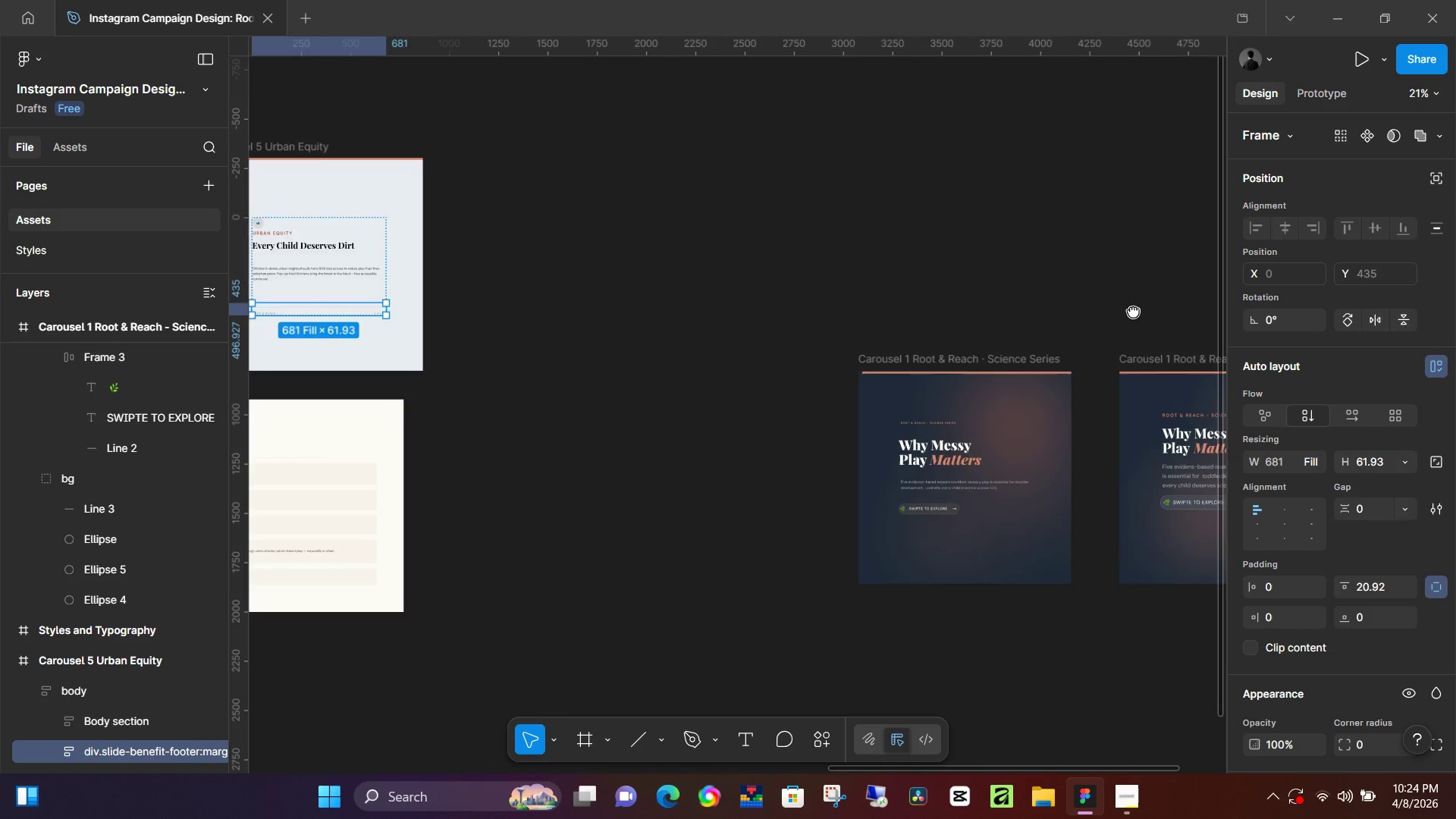 
left_click_drag(start_coordinate=[965, 416], to_coordinate=[836, 260])
 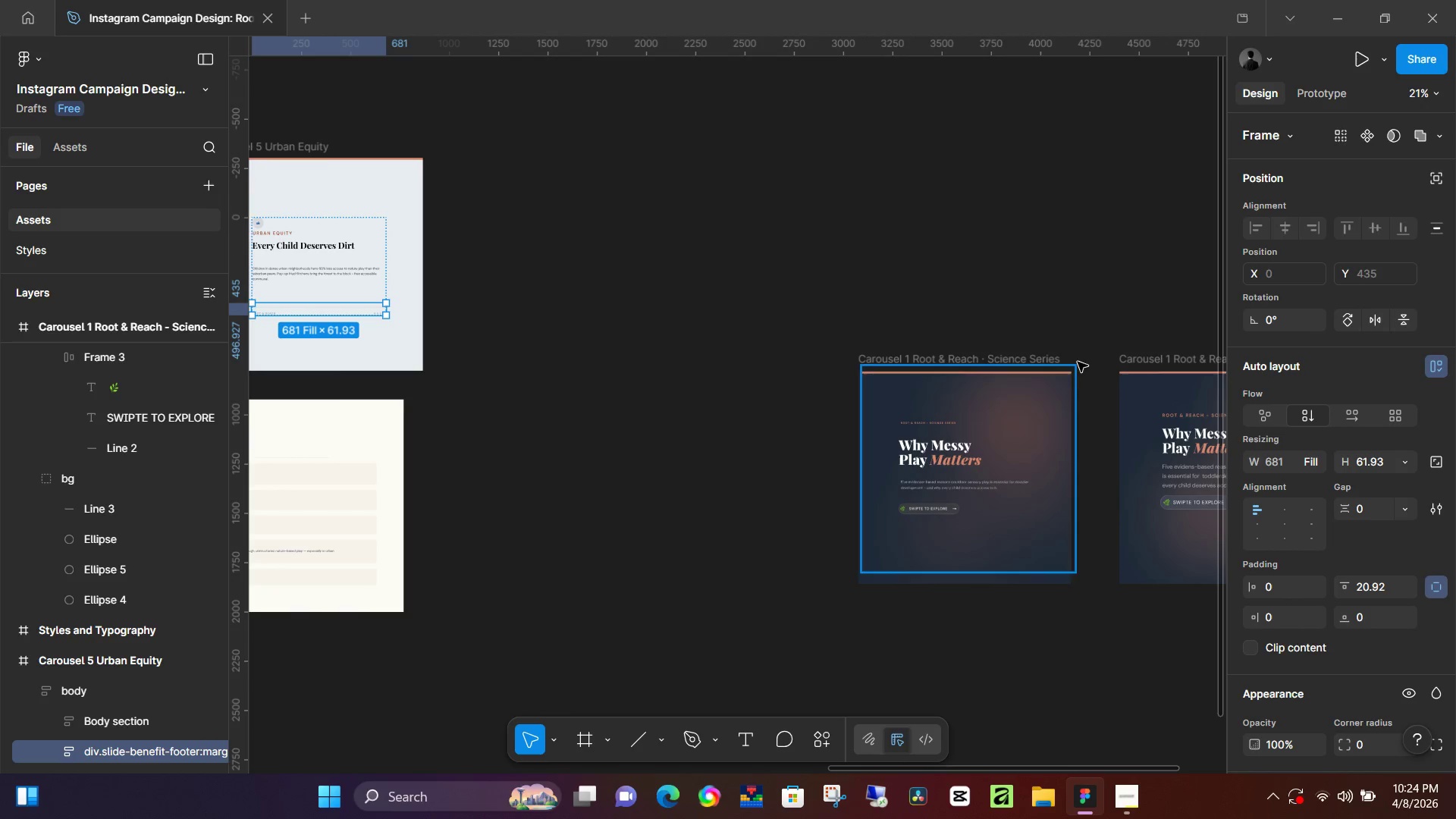 
hold_key(key=Space, duration=0.41)
 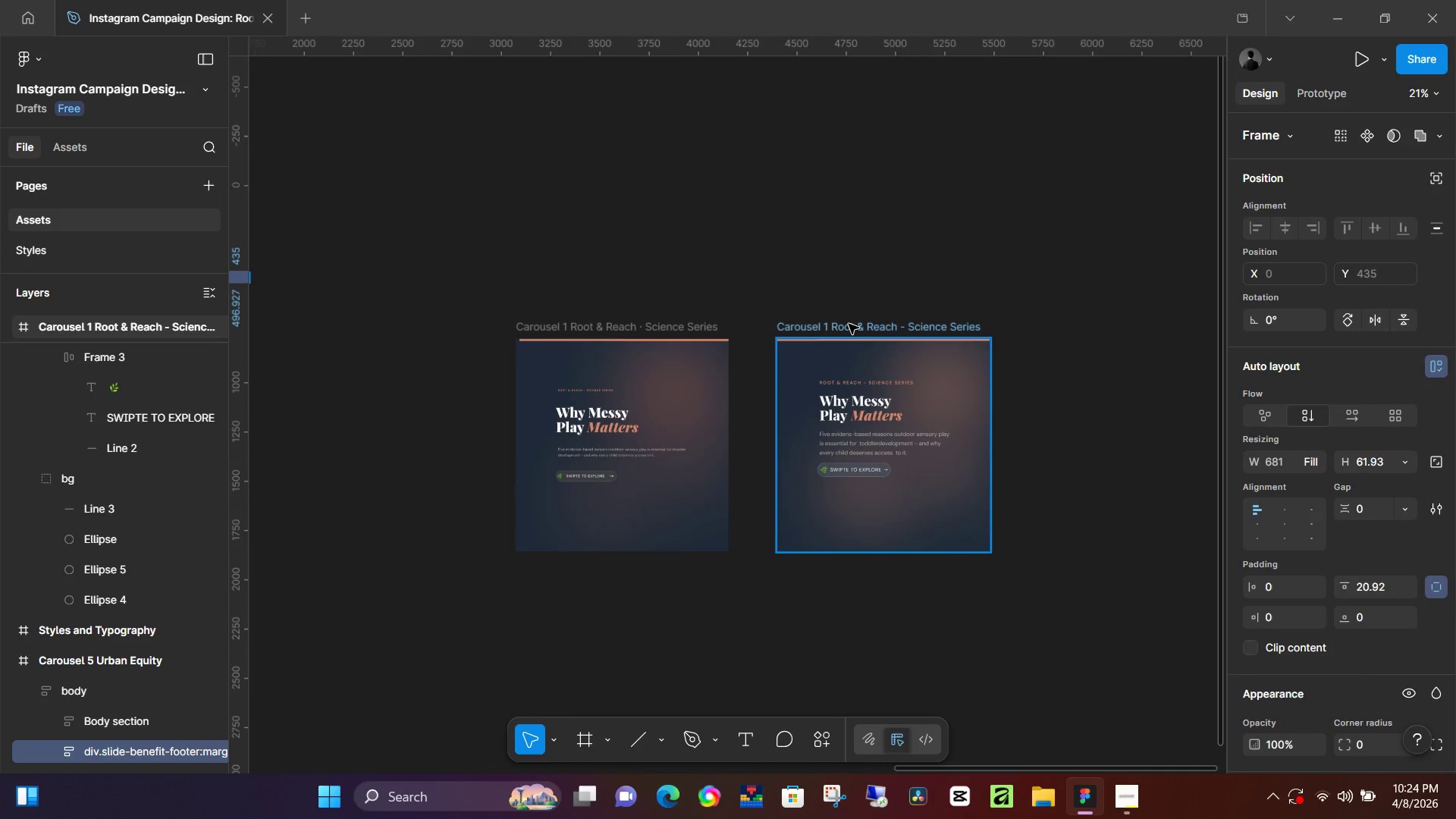 
left_click_drag(start_coordinate=[1133, 311], to_coordinate=[791, 278])
 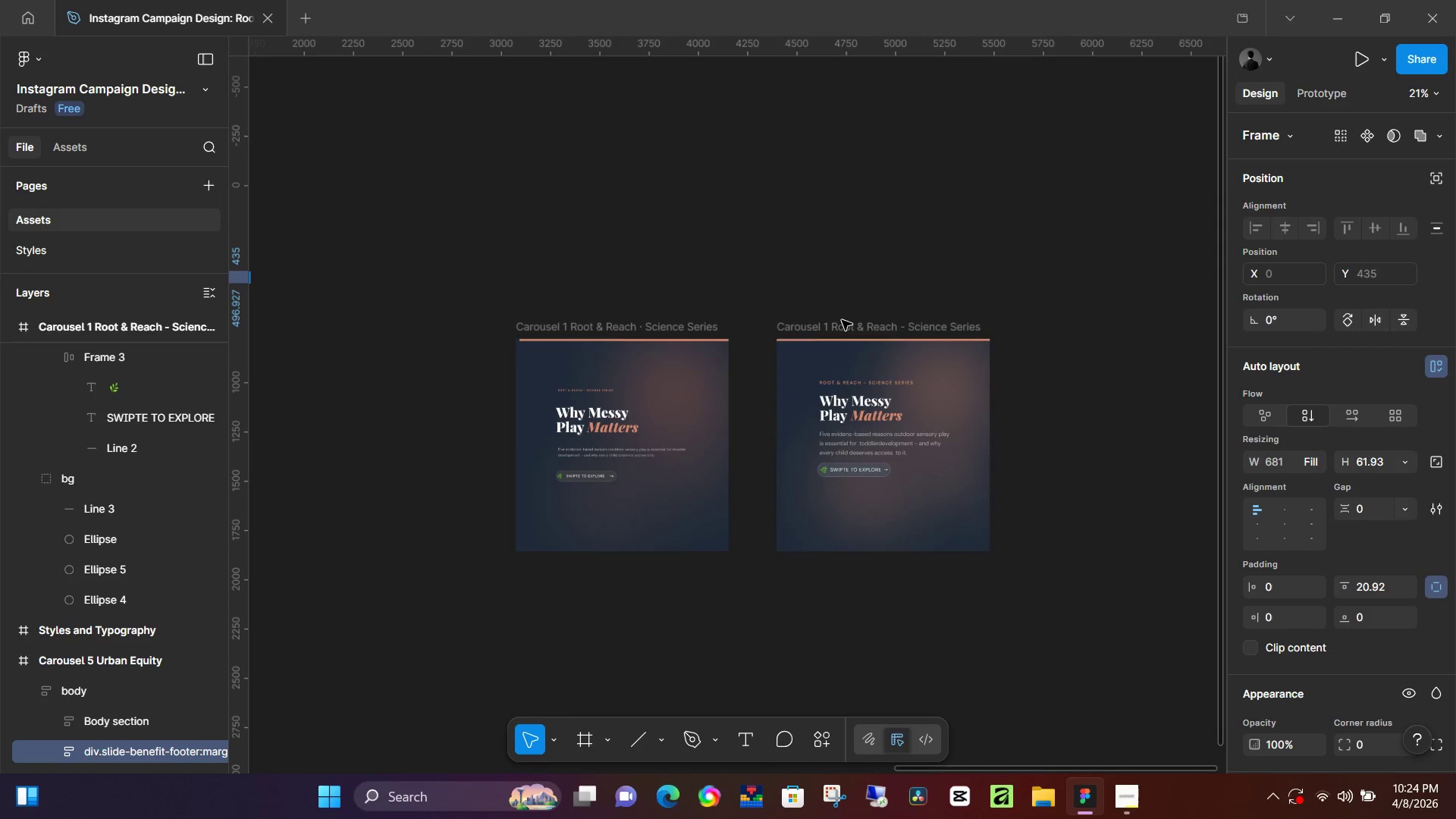 
left_click([849, 324])
 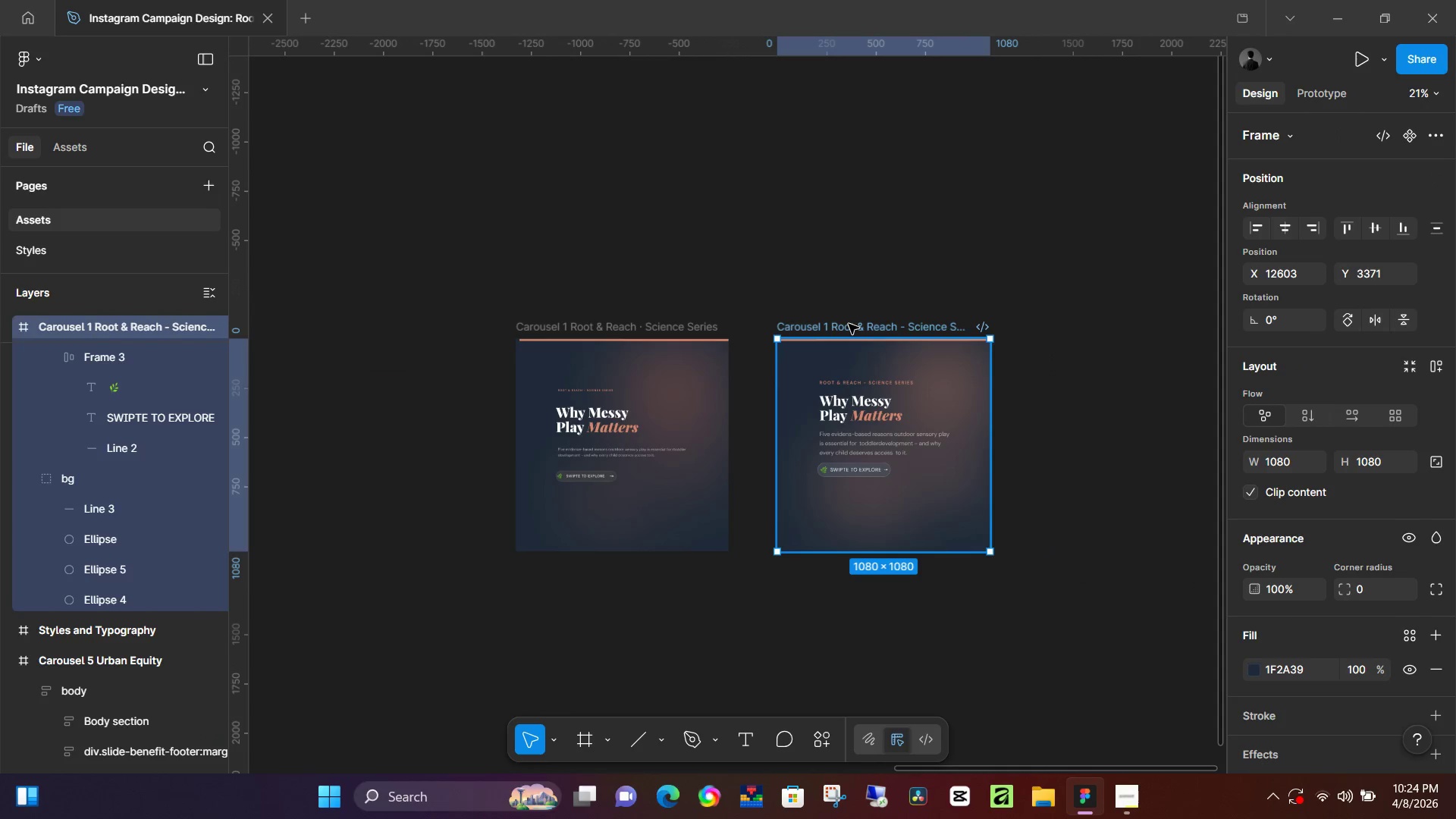 
key(Control+V)
 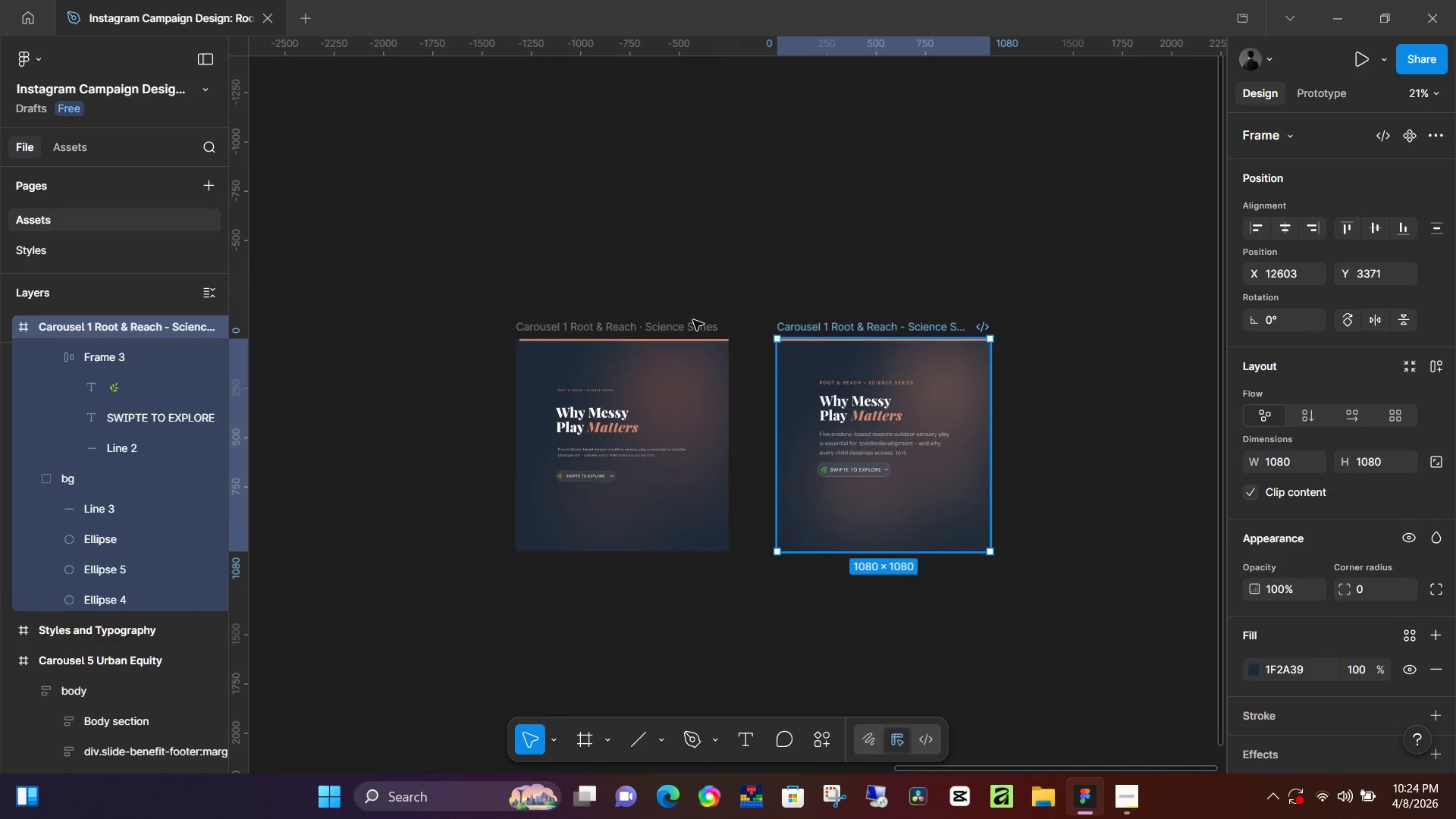 
left_click([692, 320])
 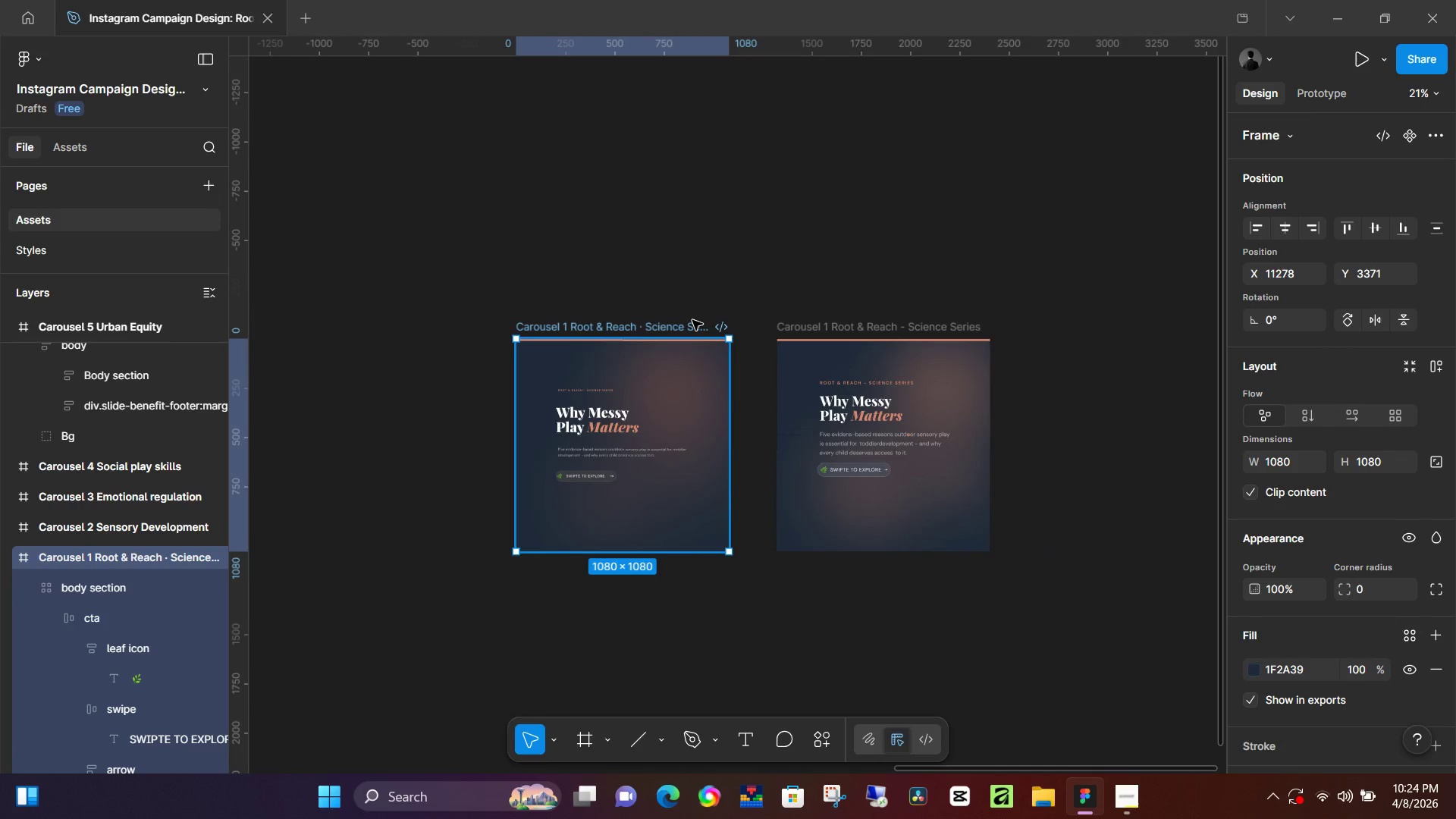 
key(Backspace)
 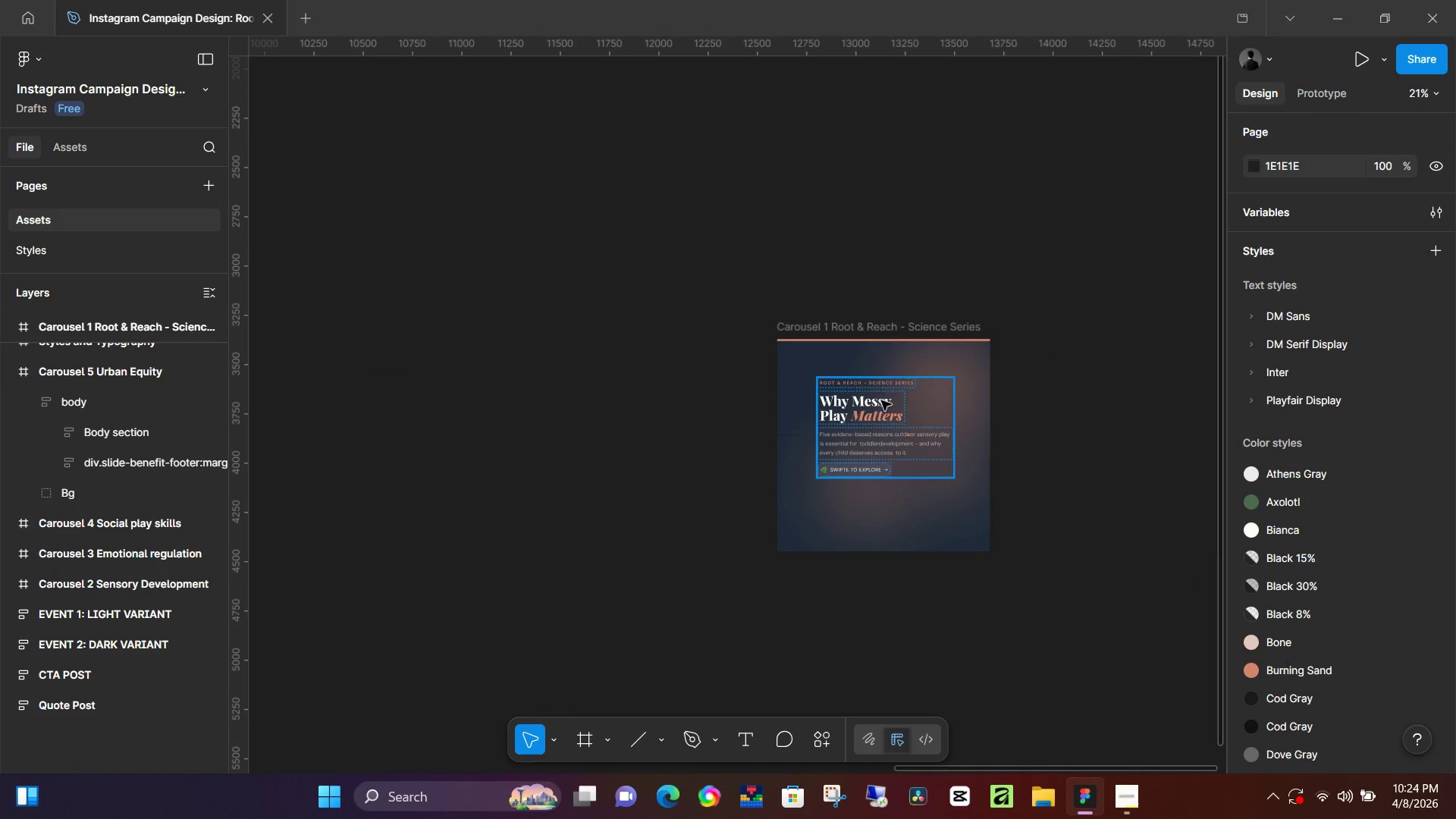 
hold_key(key=ControlLeft, duration=1.25)
scroll: coordinate [879, 414], scroll_direction: up, amount: 14.0
 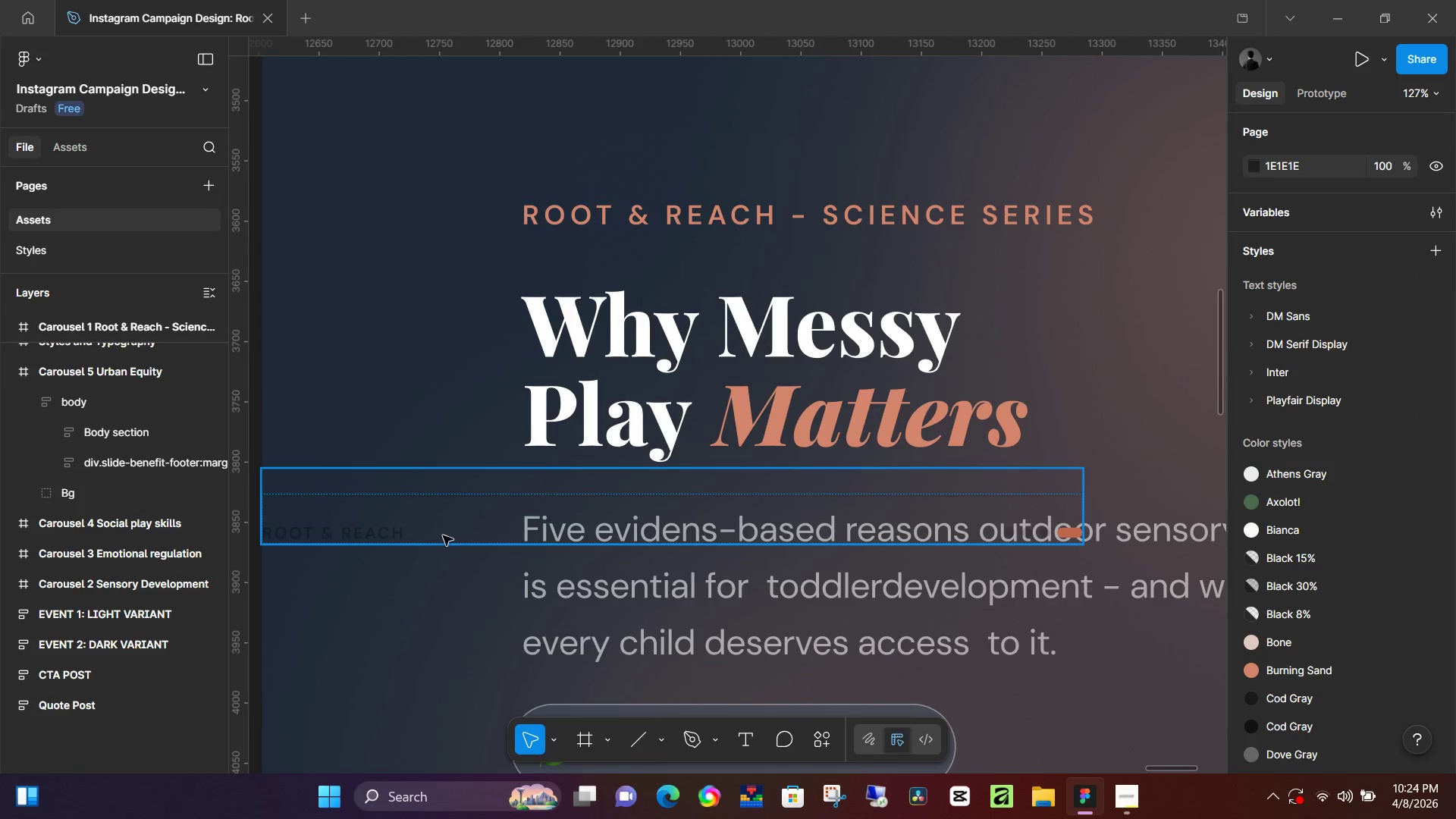 
left_click([444, 503])
 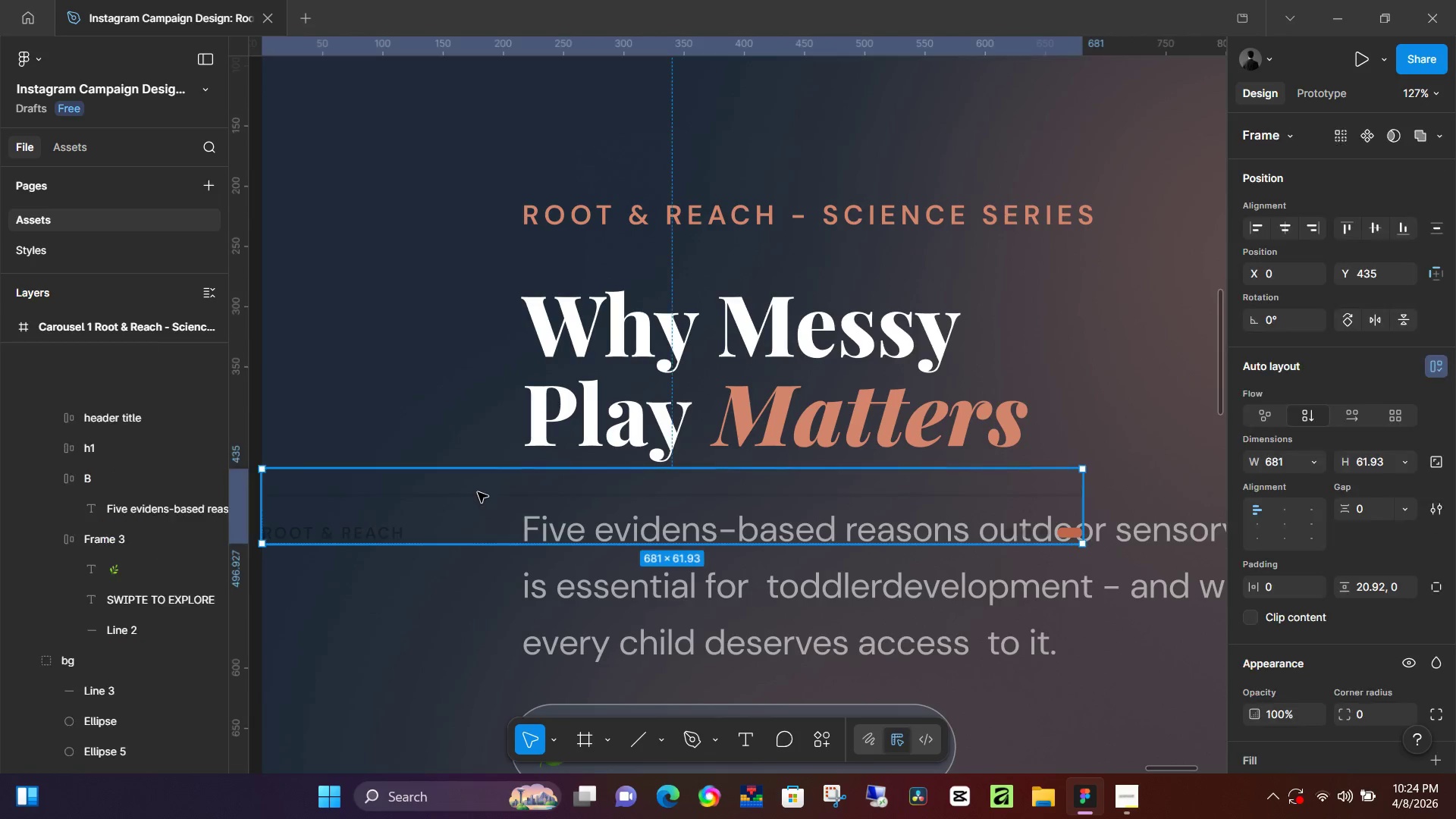 
hold_key(key=ControlLeft, duration=0.8)
scroll: coordinate [601, 489], scroll_direction: down, amount: 11.0
 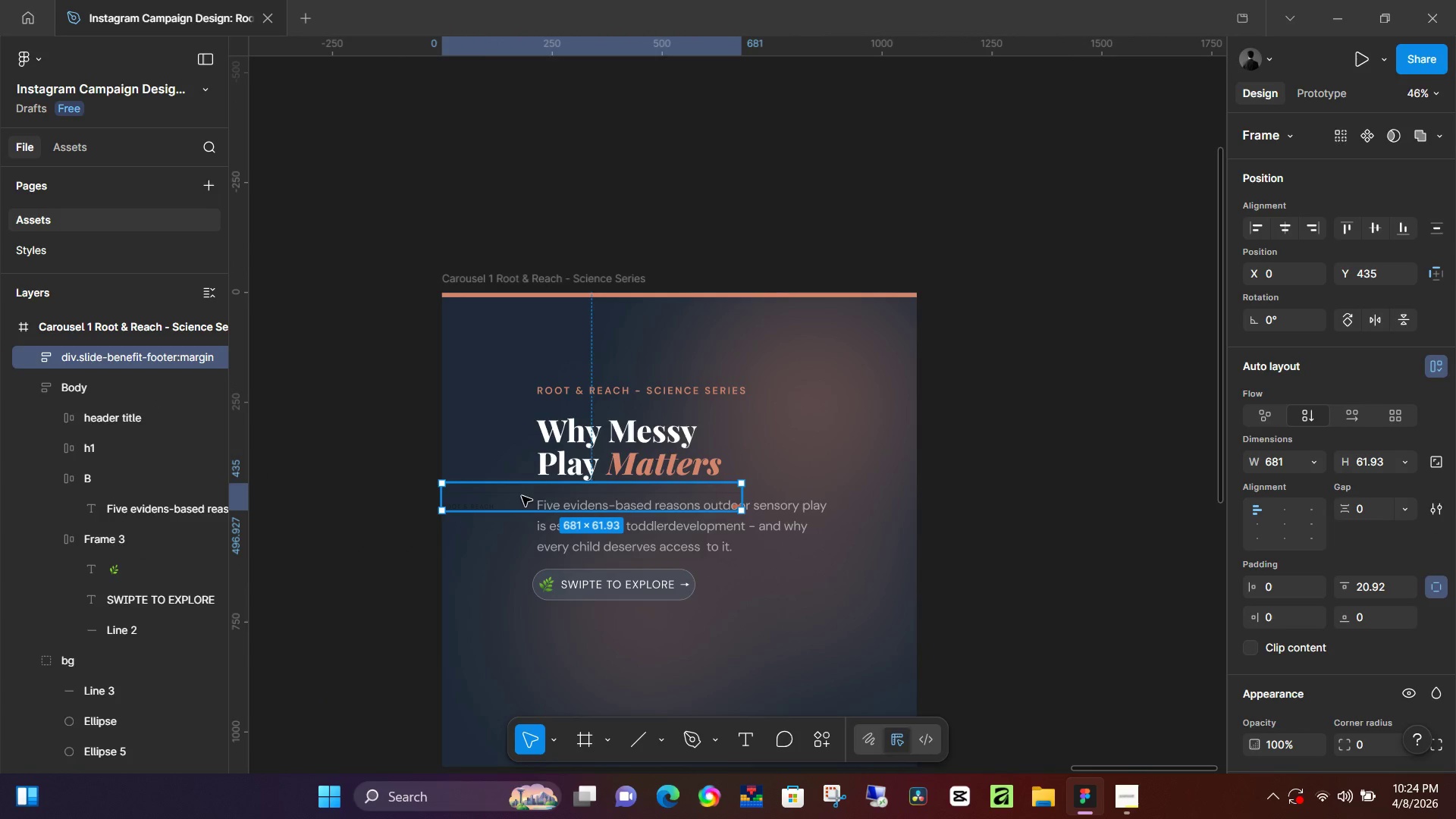 
left_click_drag(start_coordinate=[522, 496], to_coordinate=[616, 633])
 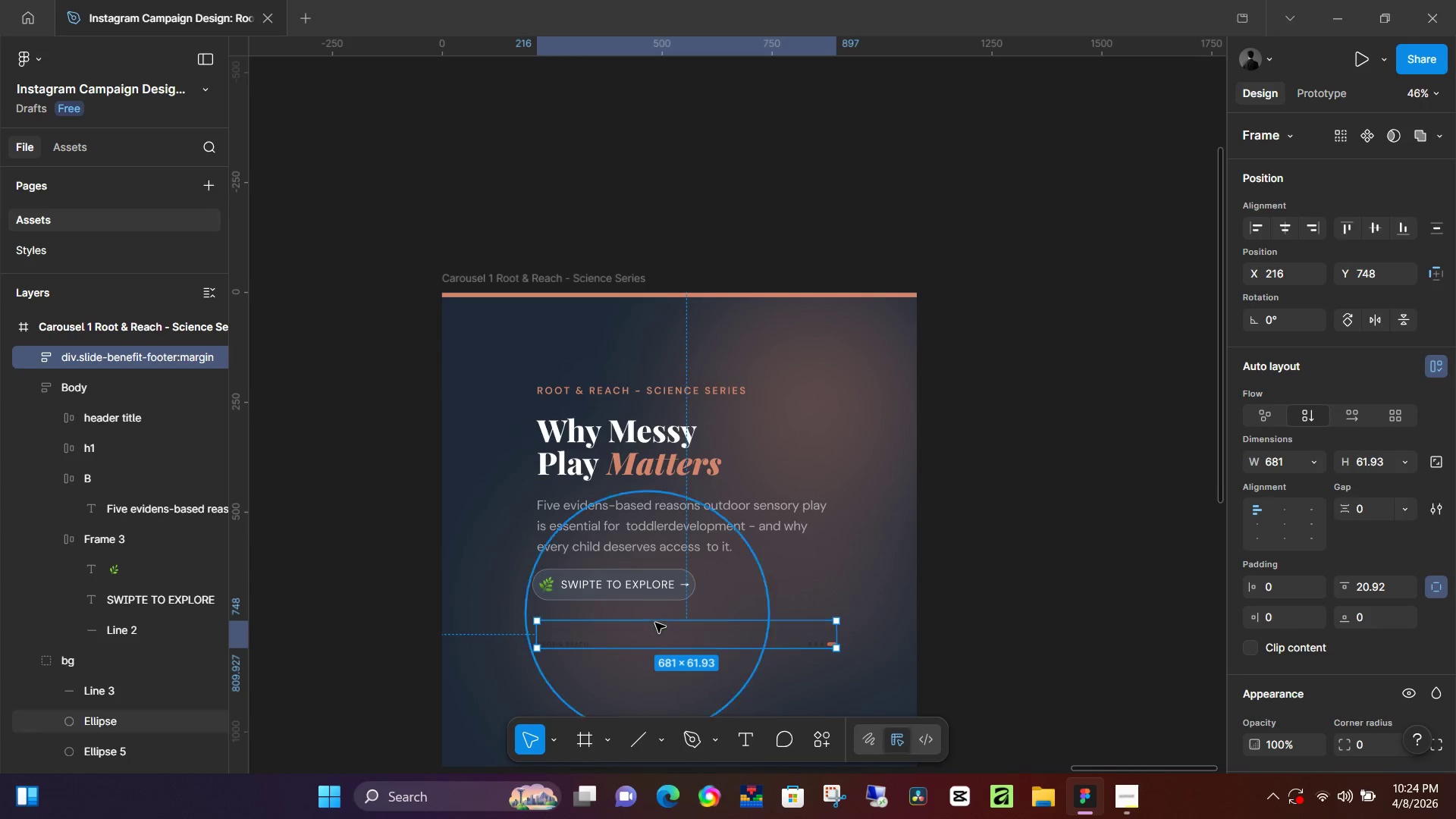 
hold_key(key=ControlLeft, duration=0.5)
hold_key(key=ControlLeft, duration=19.67)
scroll: coordinate [687, 600], scroll_direction: up, amount: 2.0
 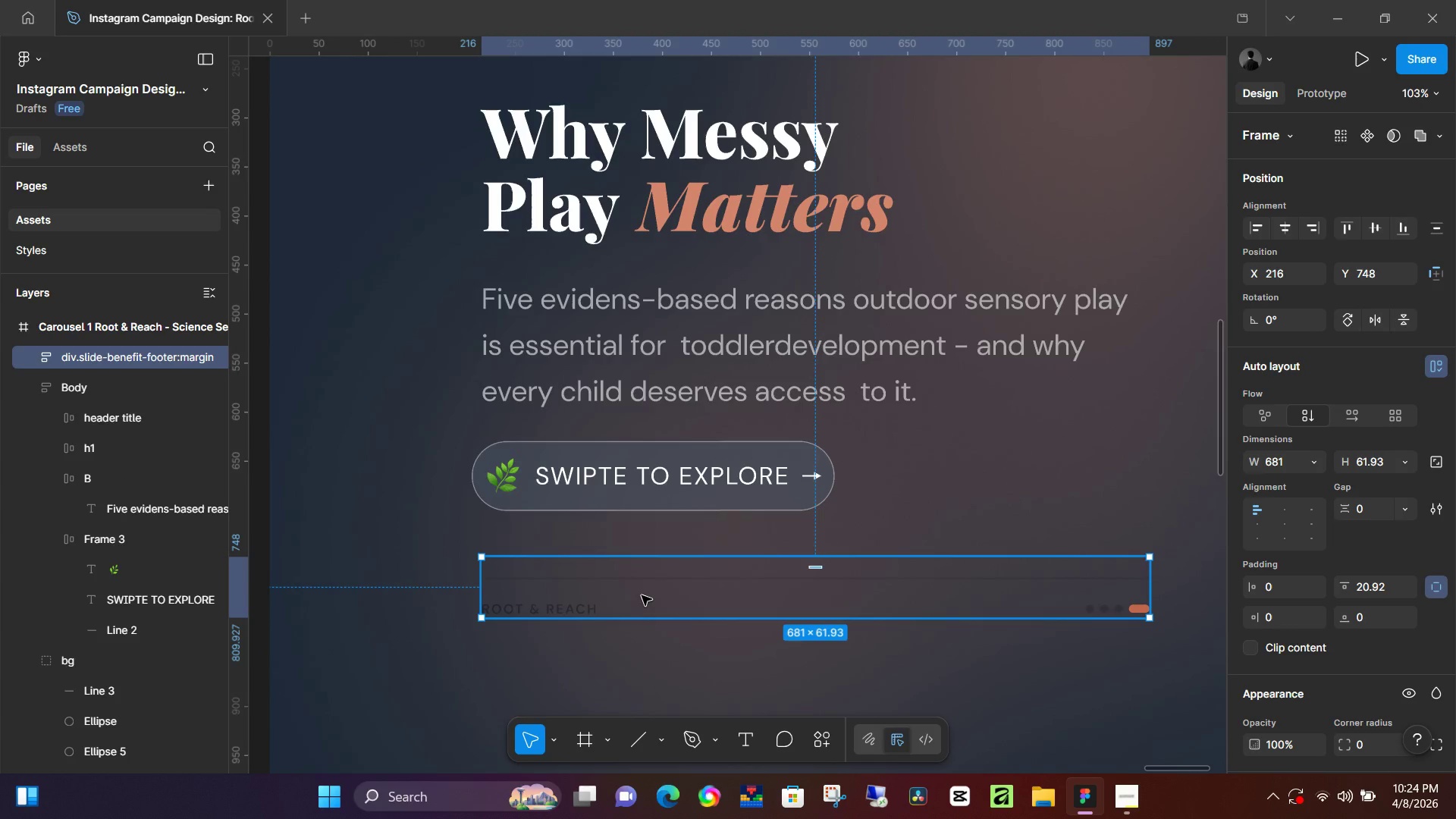 
left_click_drag(start_coordinate=[645, 592], to_coordinate=[636, 592])
 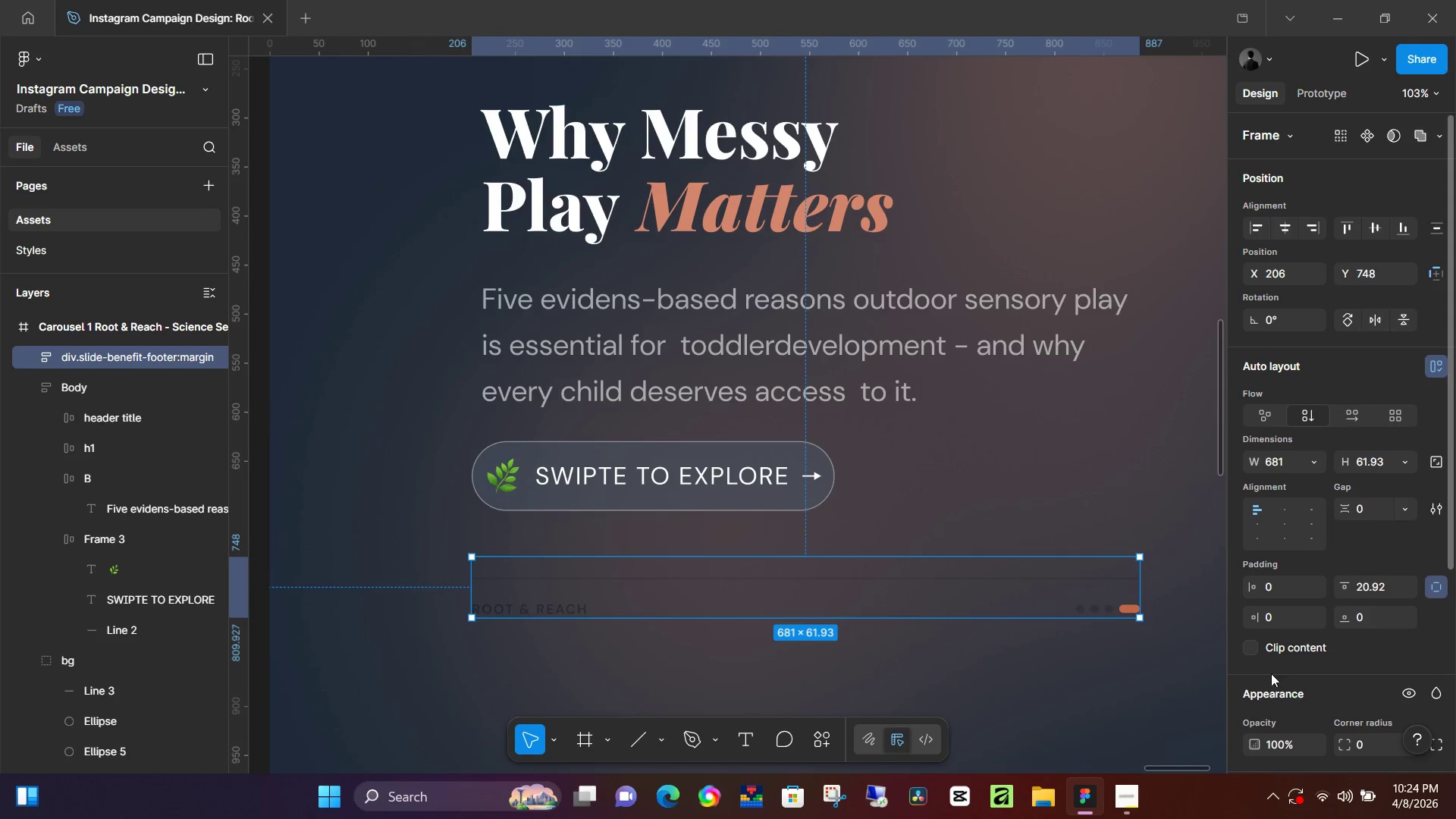 
scroll: coordinate [1262, 687], scroll_direction: down, amount: 3.0
 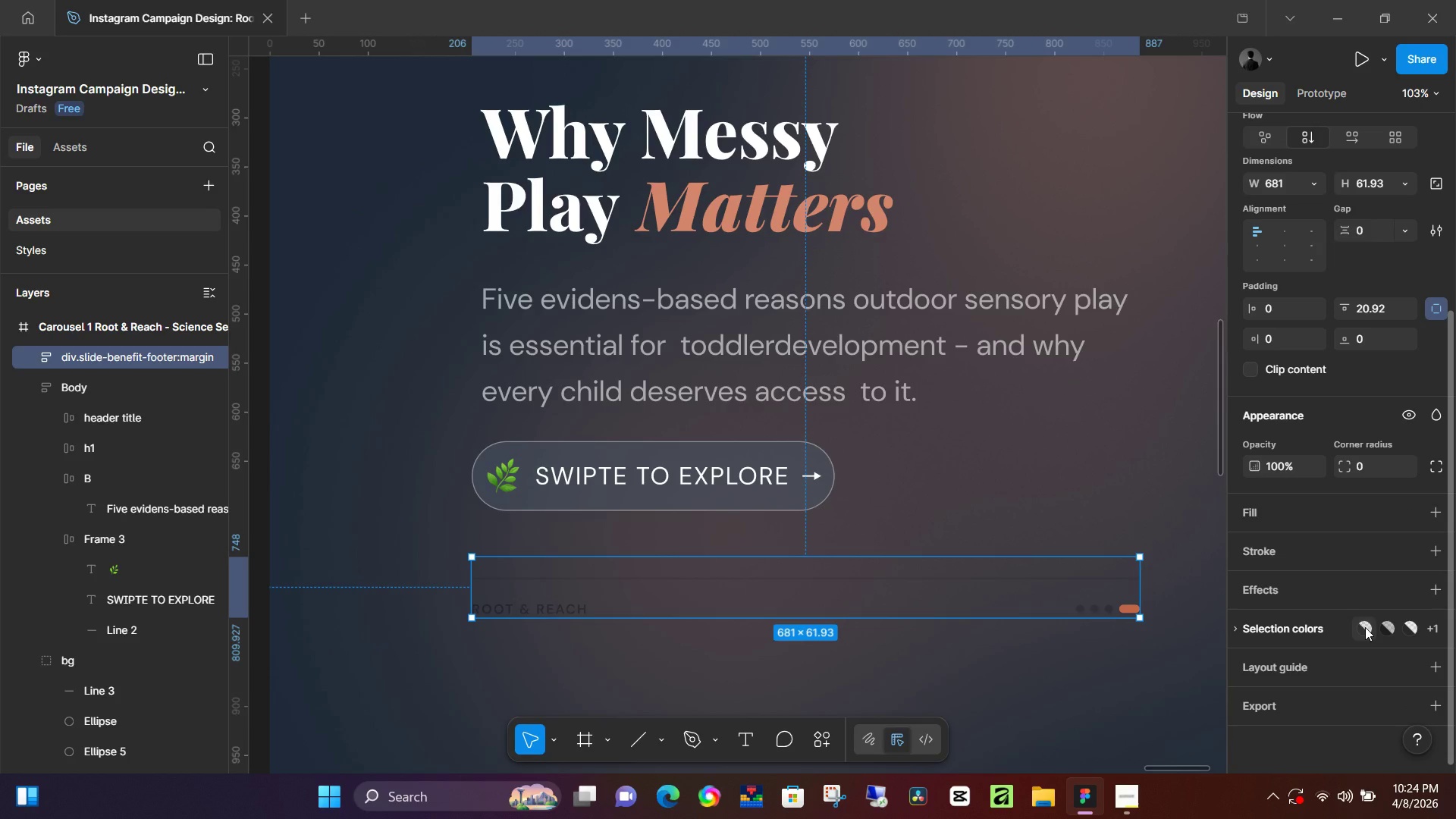 
left_click([1365, 627])
 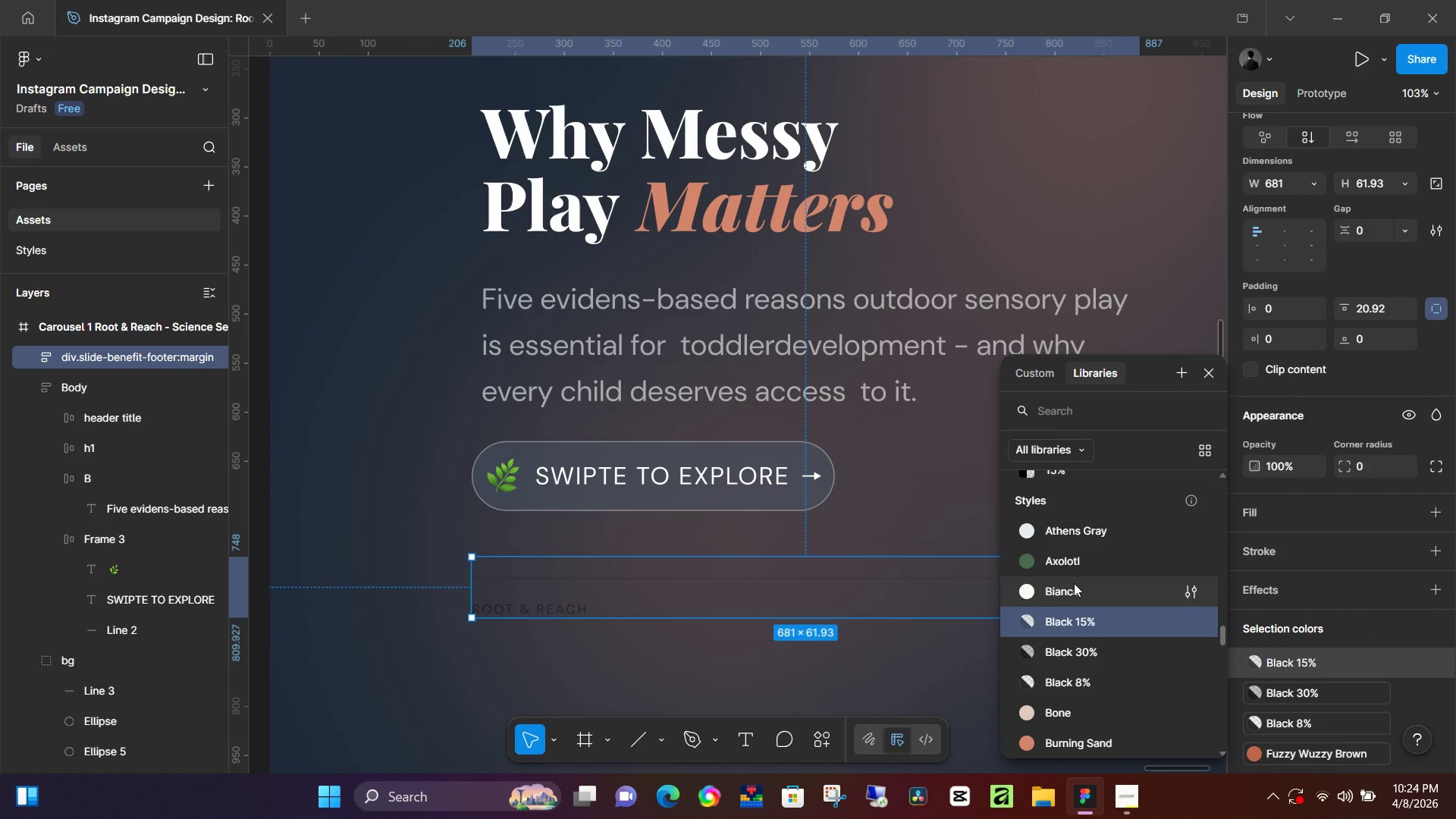 
left_click([1070, 590])
 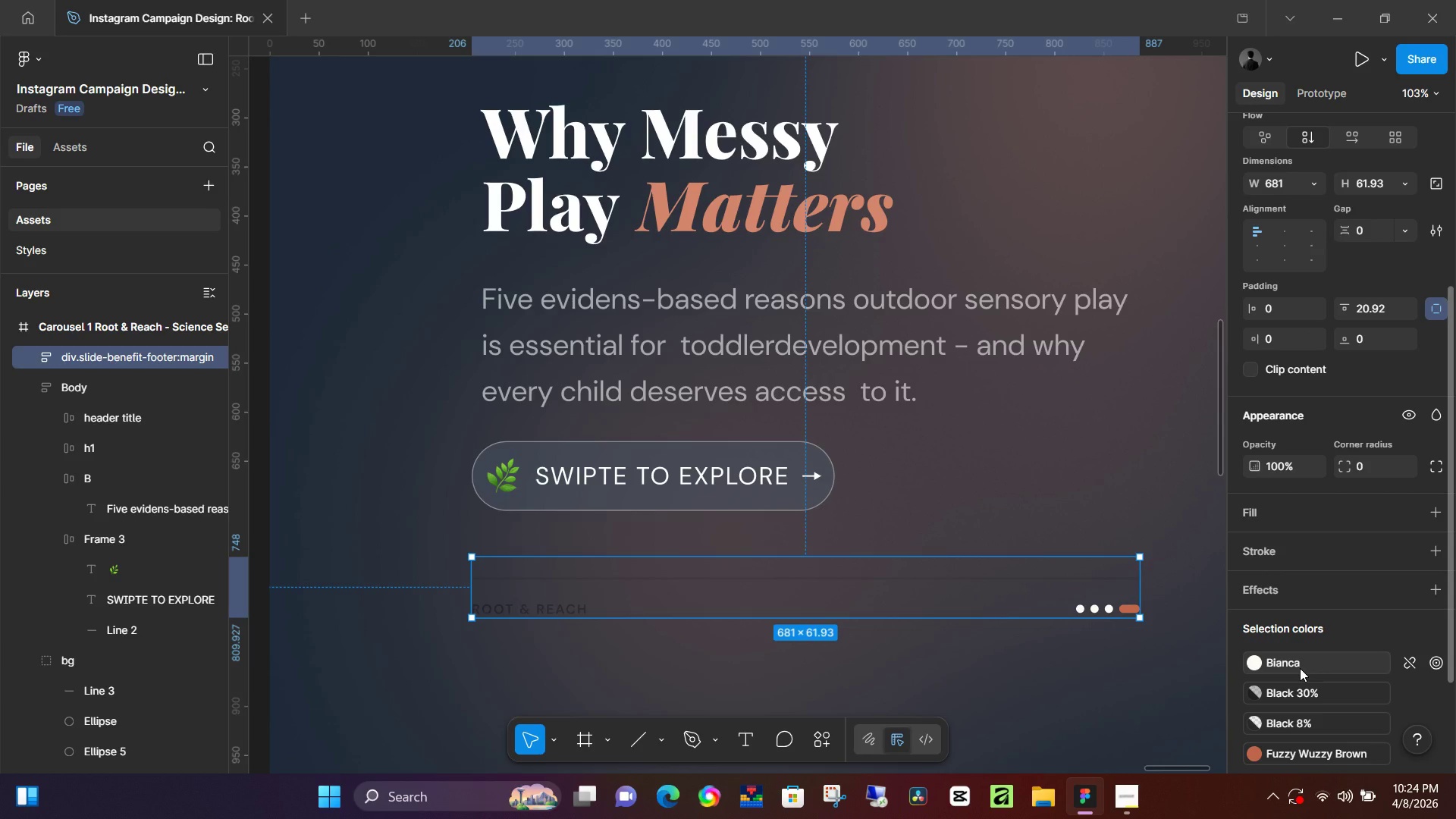 
left_click([1297, 692])
 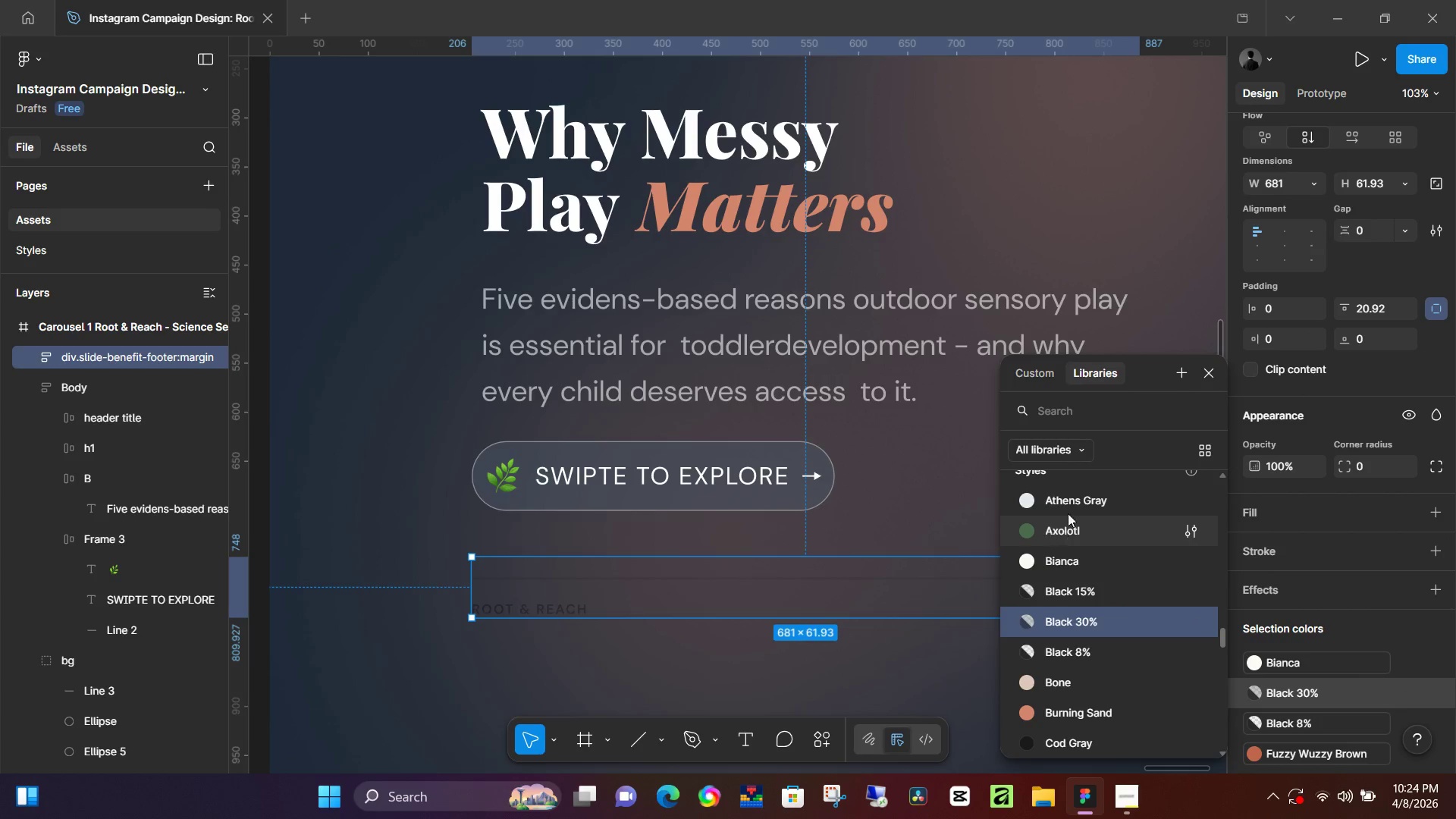 
left_click([1073, 505])
 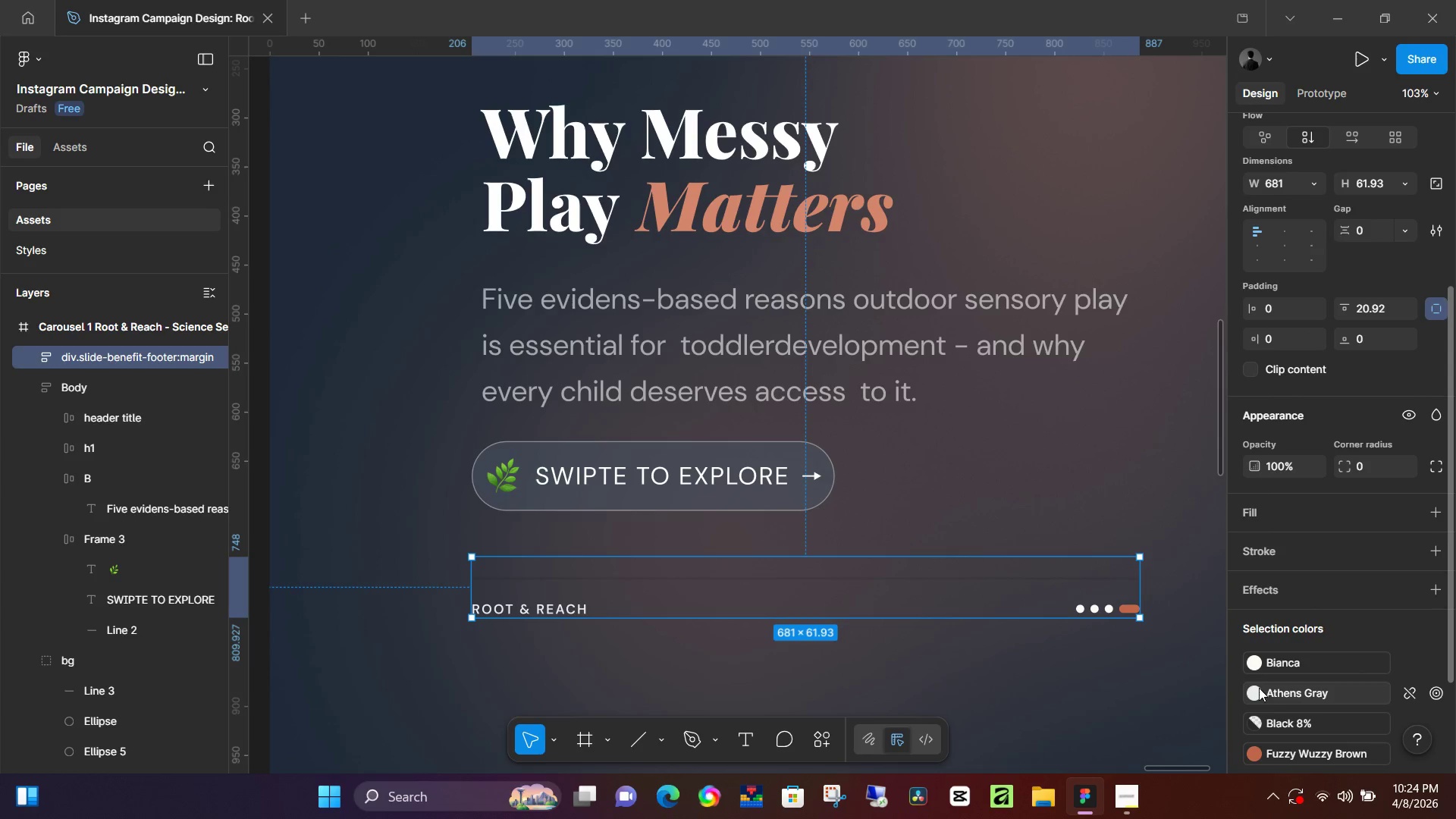 
left_click([1282, 718])
 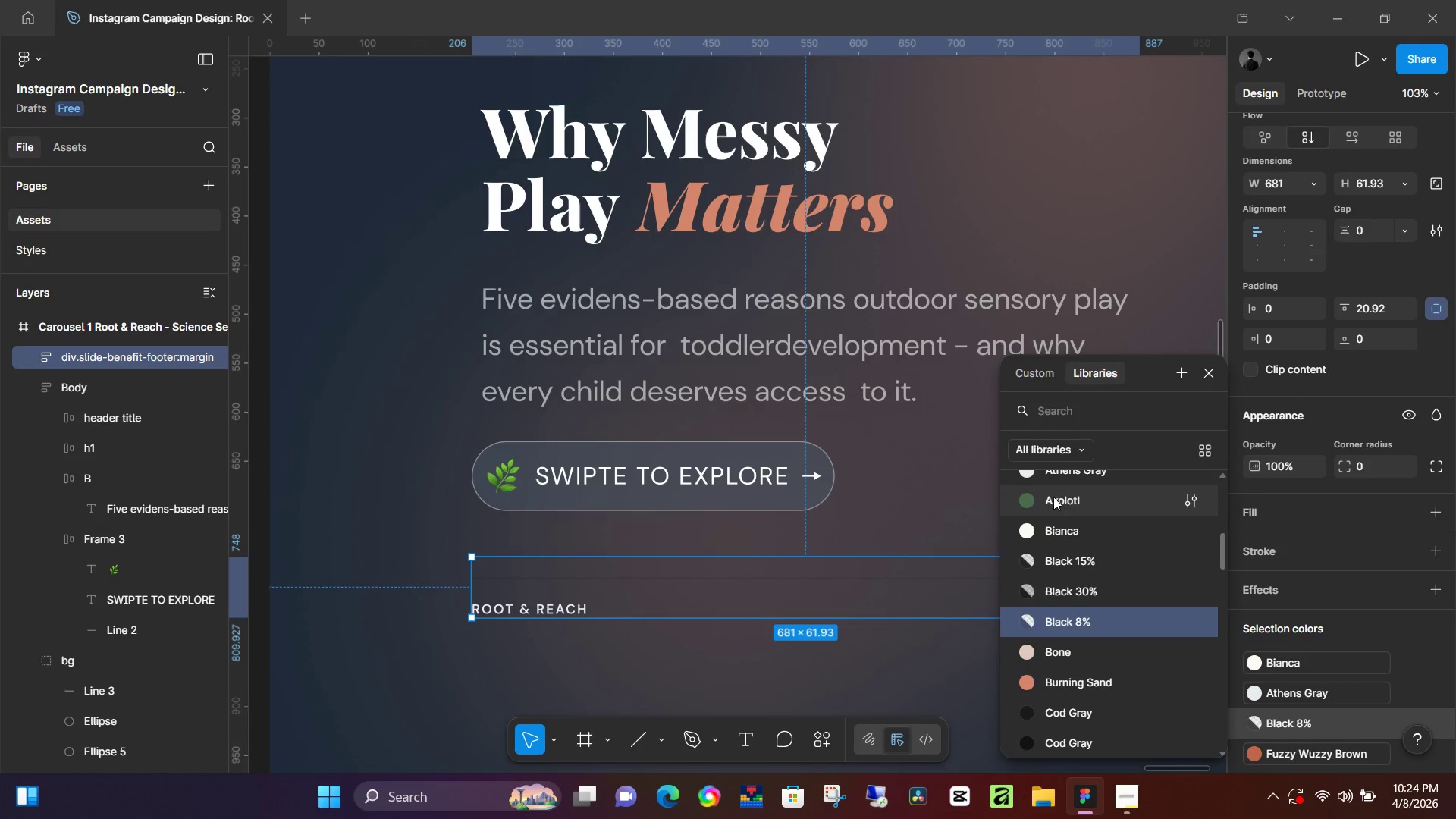 
left_click([1068, 535])
 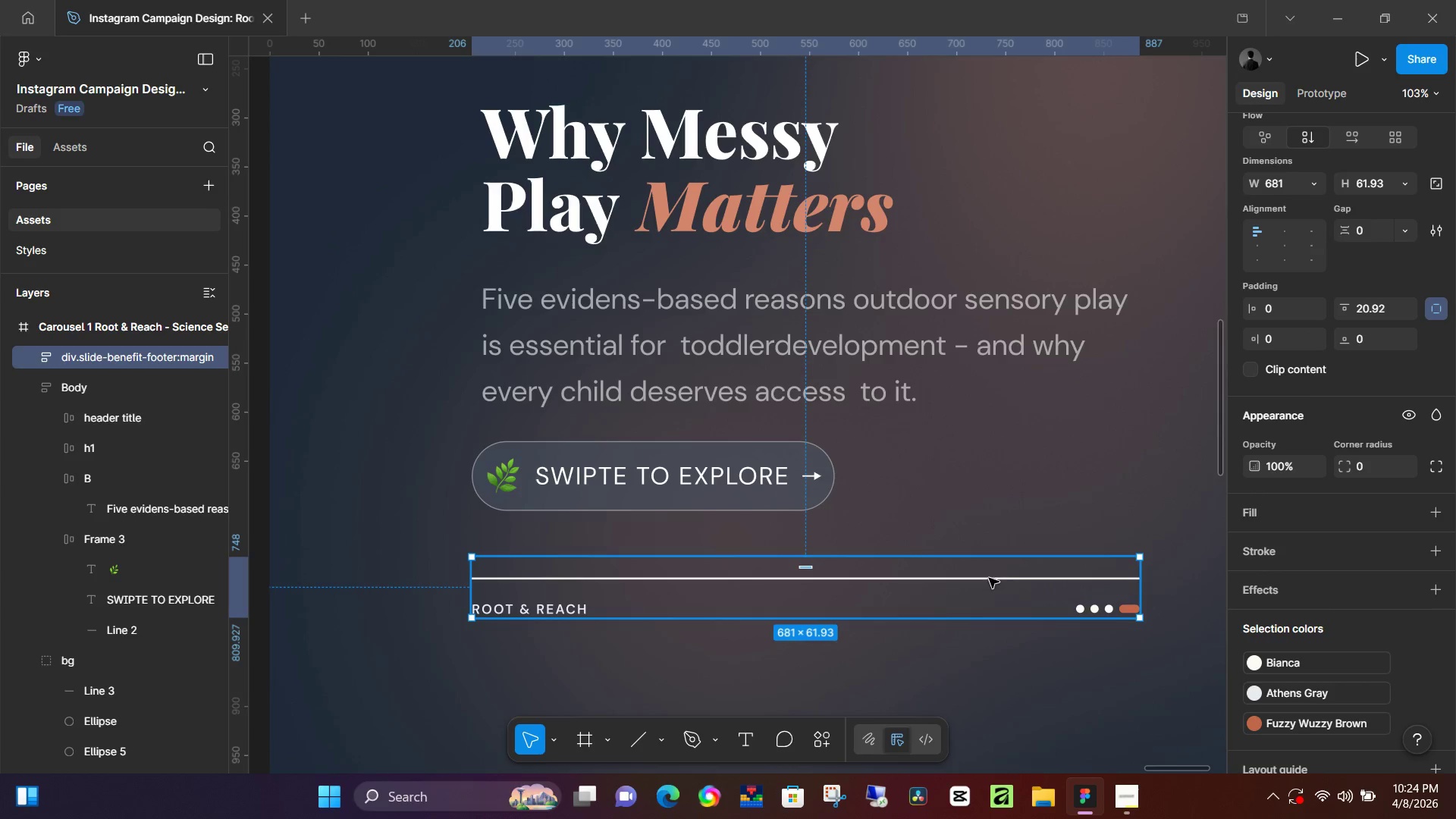 
hold_key(key=ControlLeft, duration=0.89)
scroll: coordinate [997, 563], scroll_direction: down, amount: 4.0
 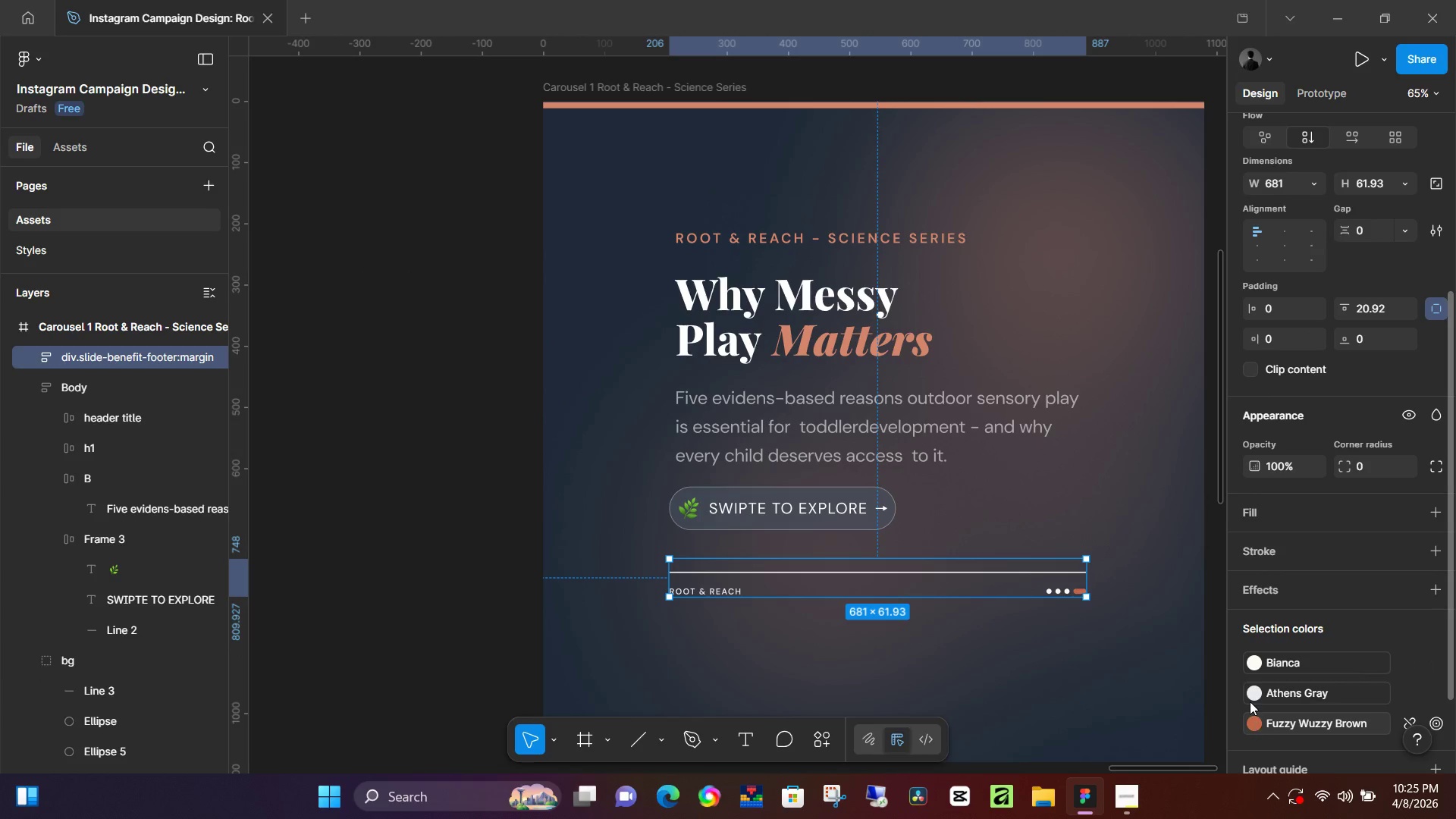 
left_click([1246, 664])
 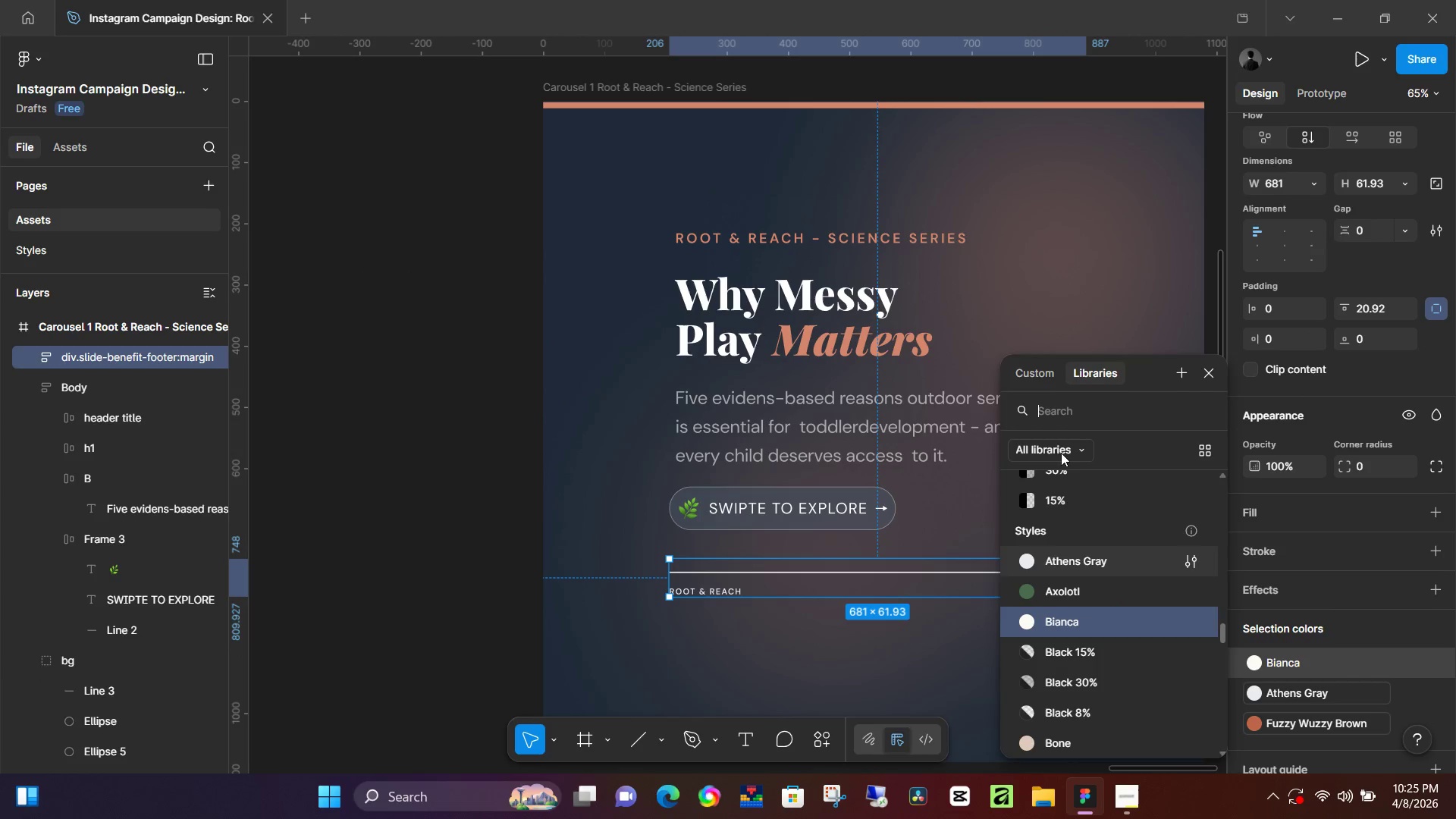 
left_click([1043, 375])
 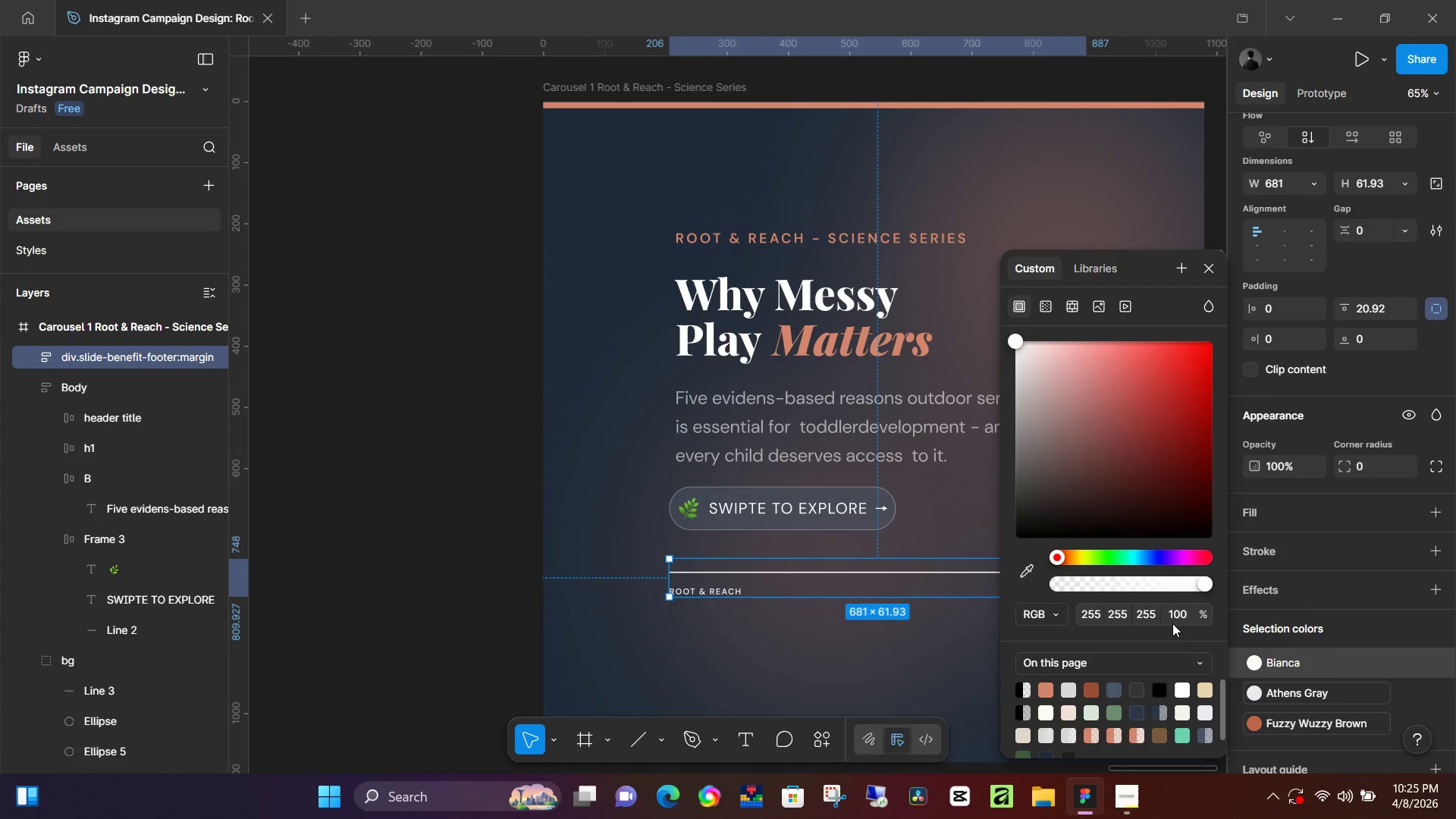 
left_click([1180, 621])
 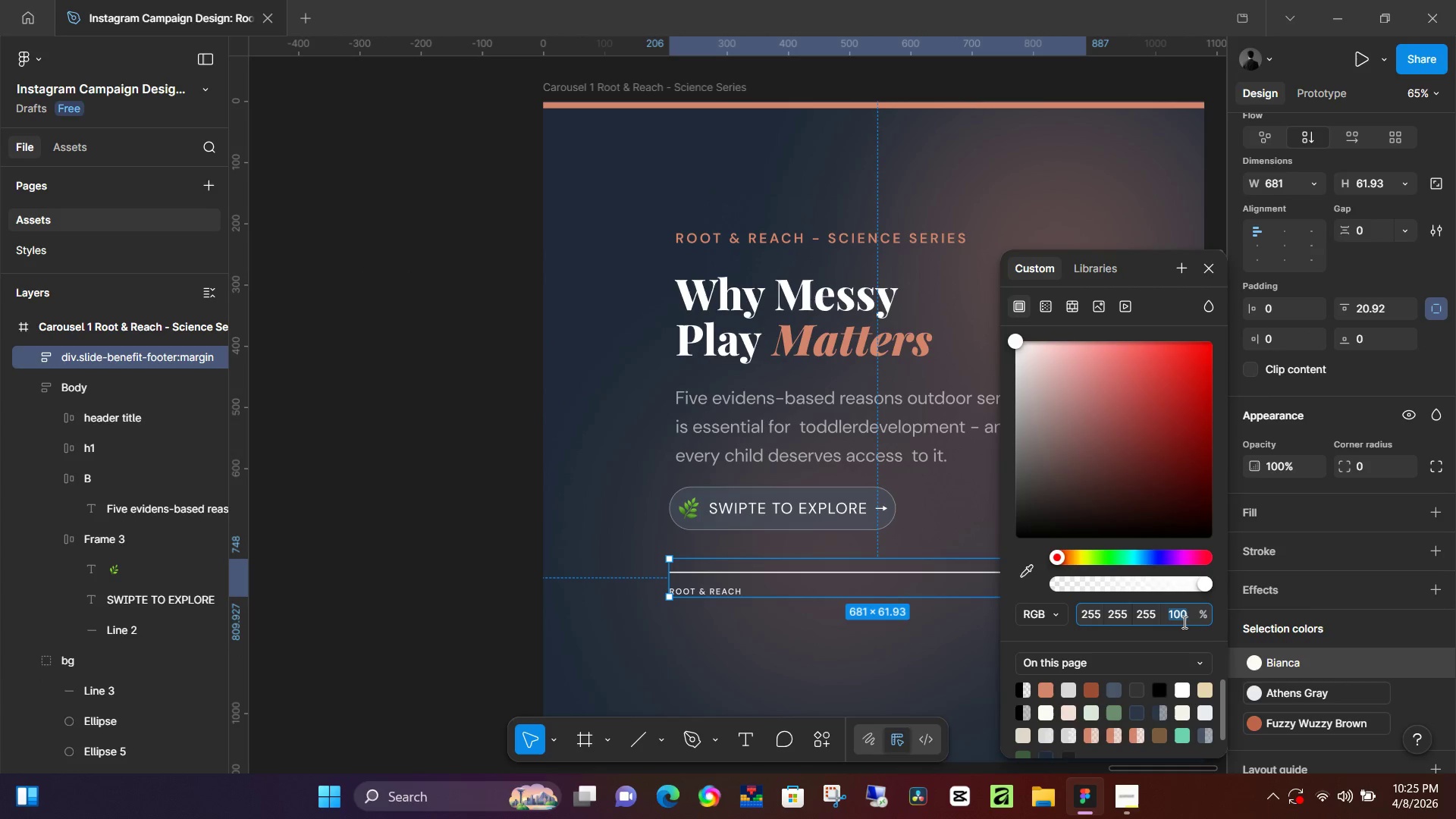 
key(Numpad5)
 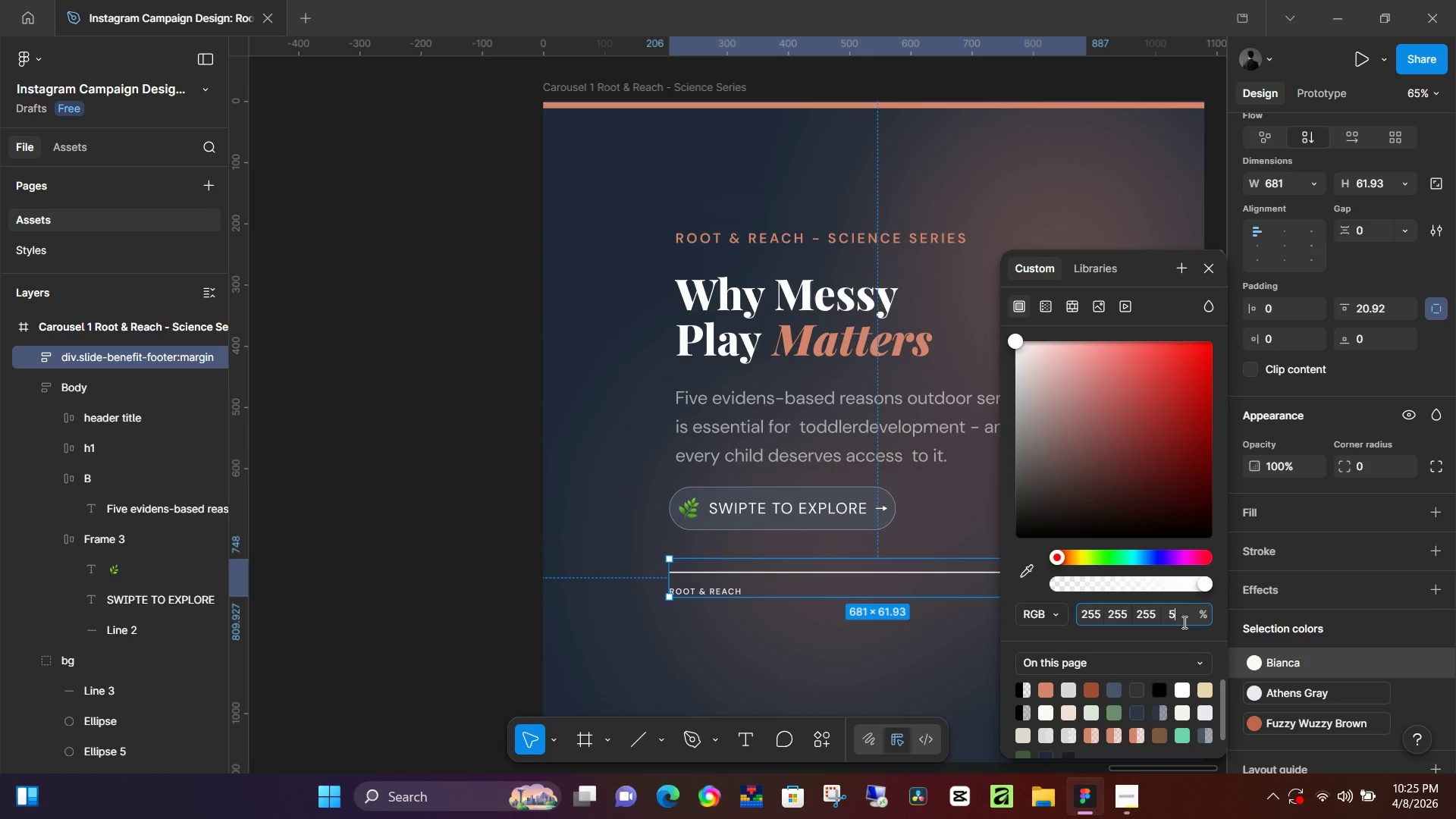 
key(Numpad0)
 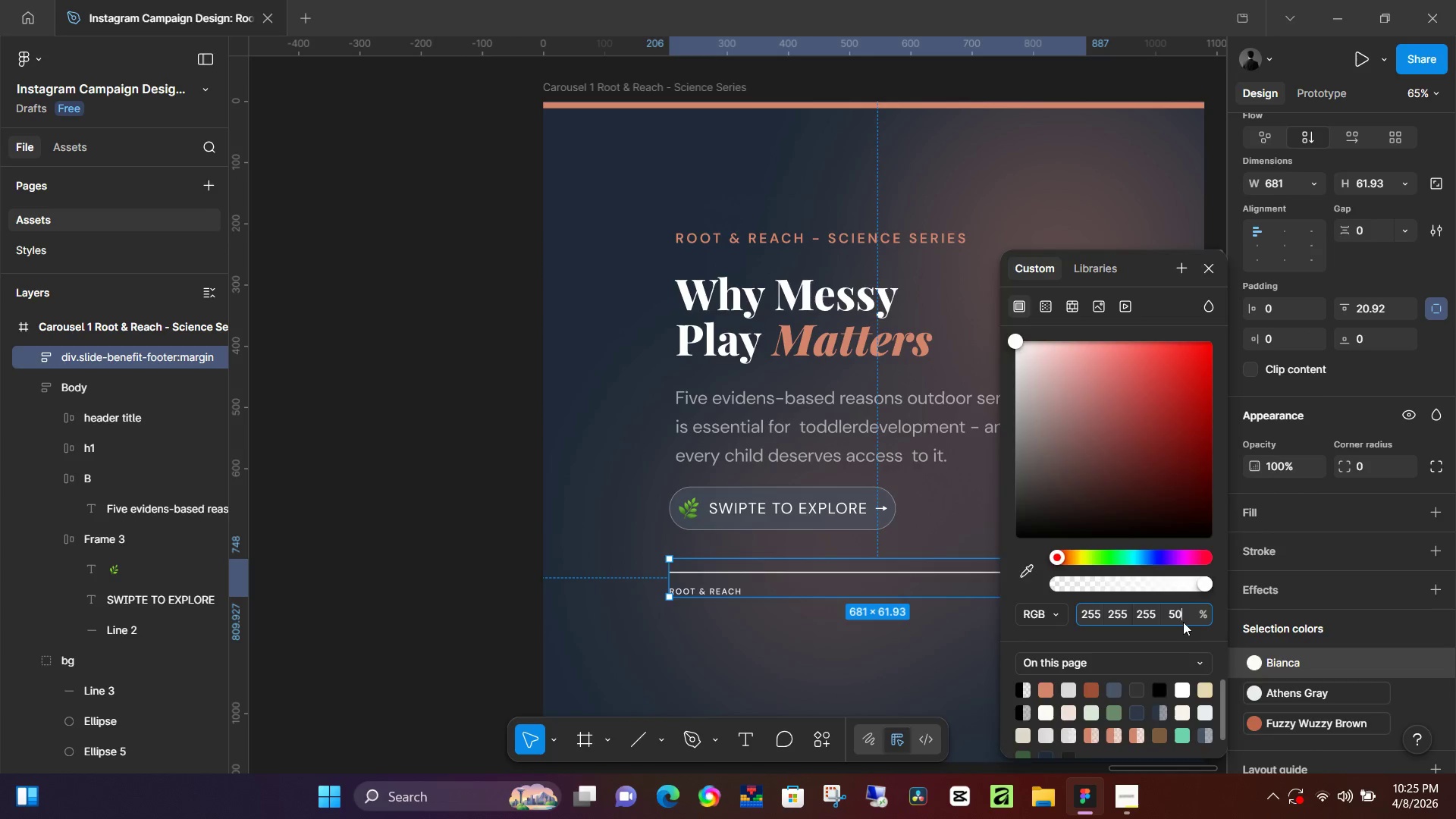 
key(NumpadEnter)
 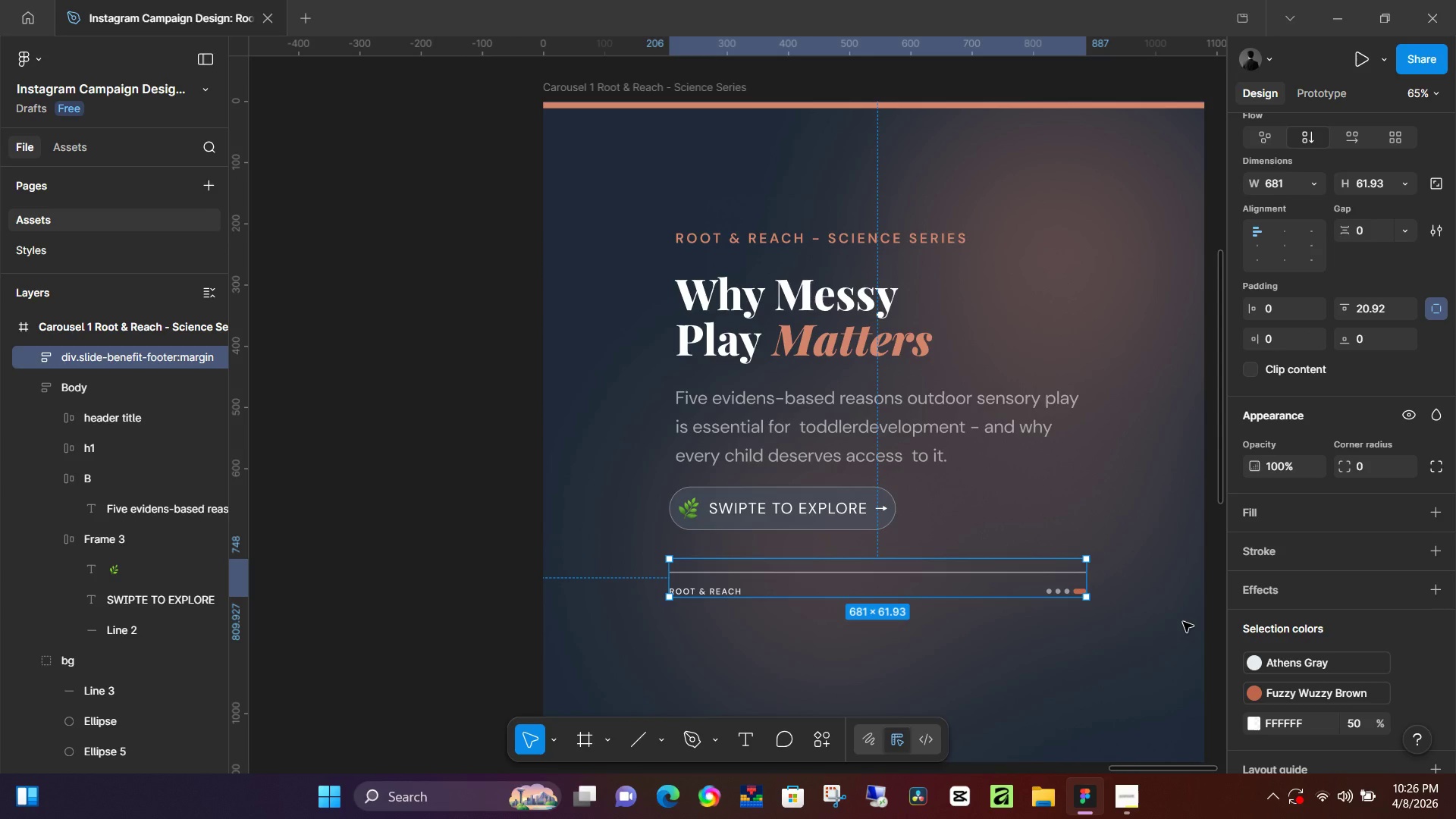 
wait(96.31)
 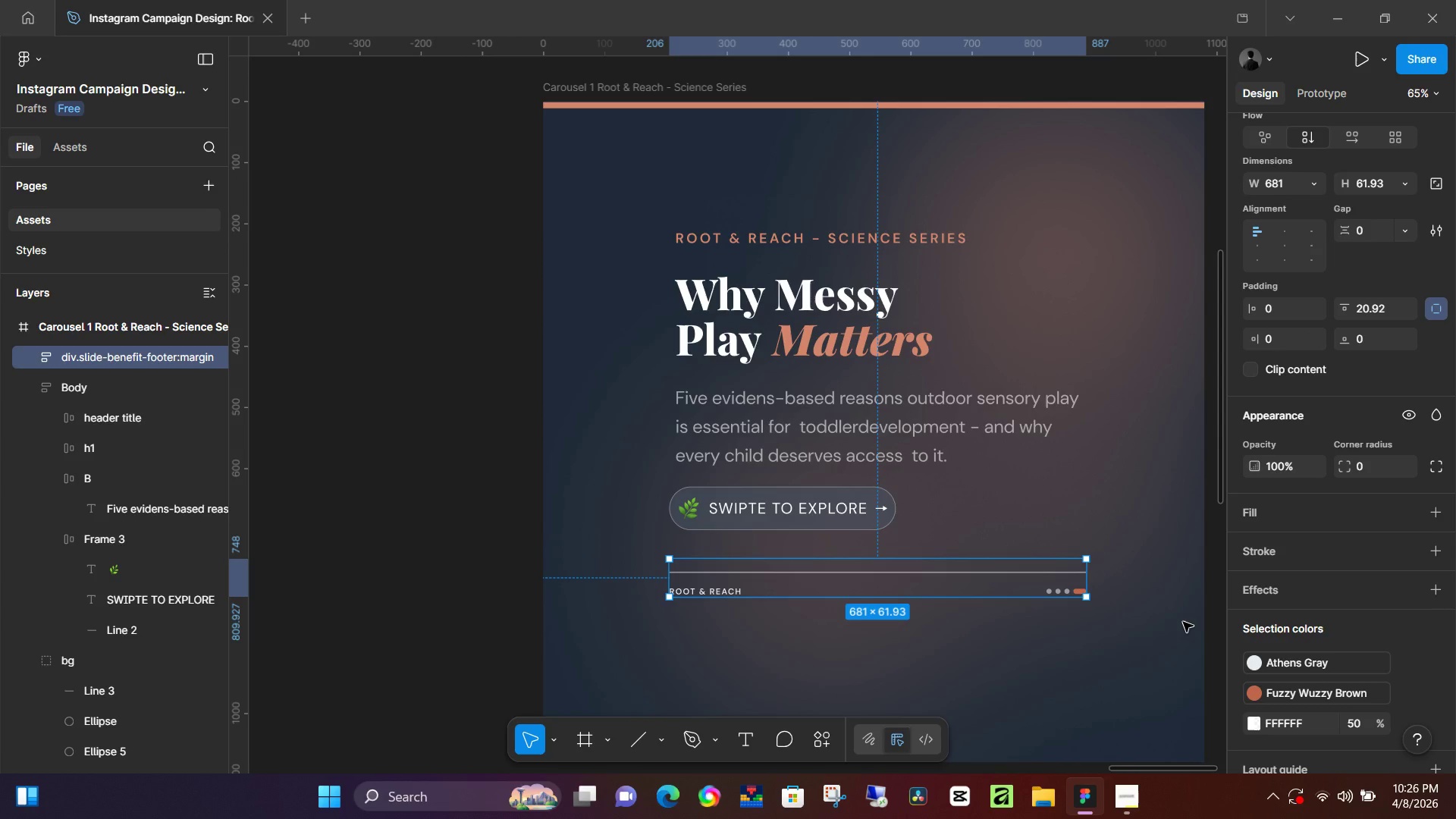 
left_click([1266, 662])
 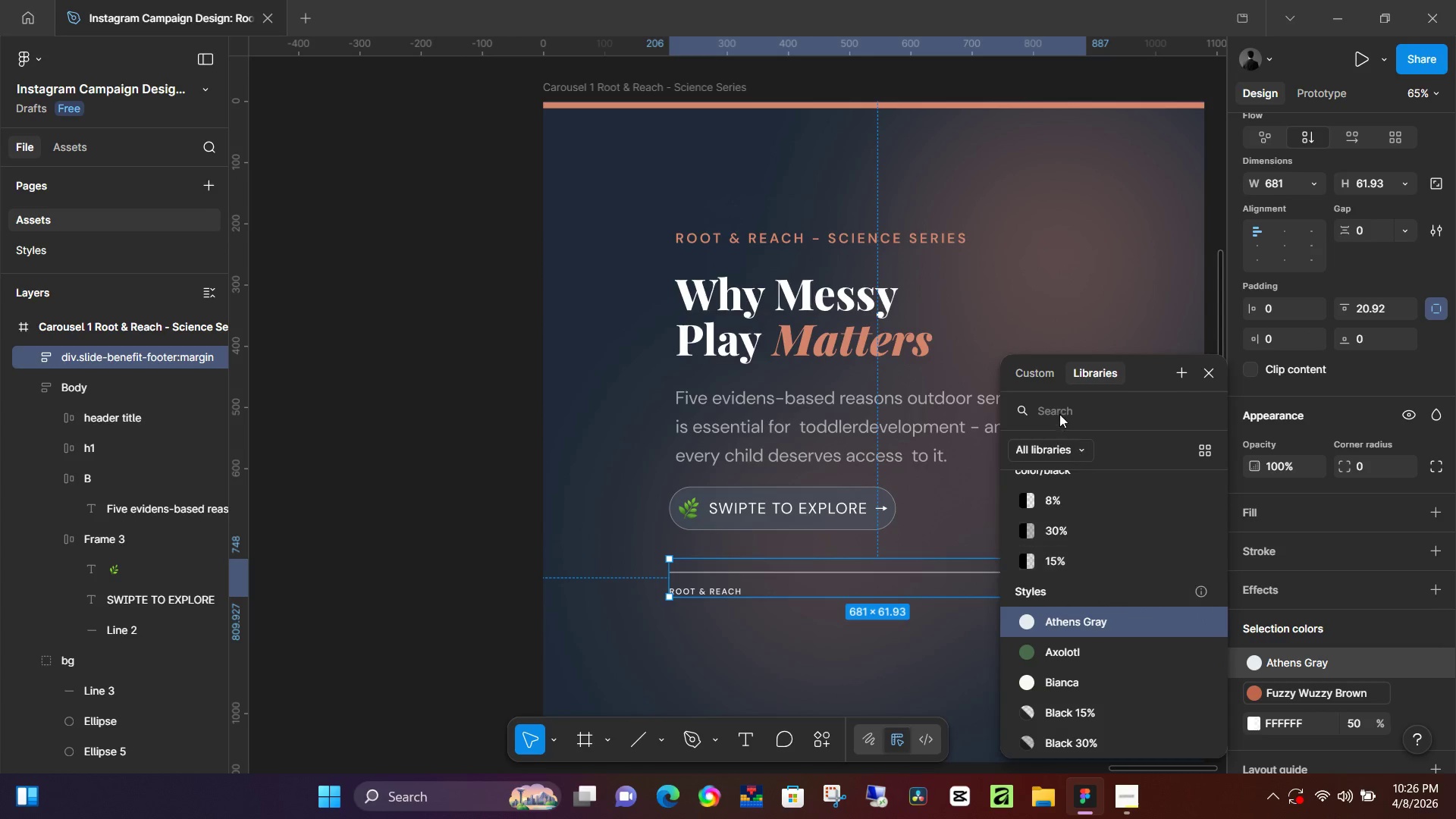 
left_click([1034, 375])
 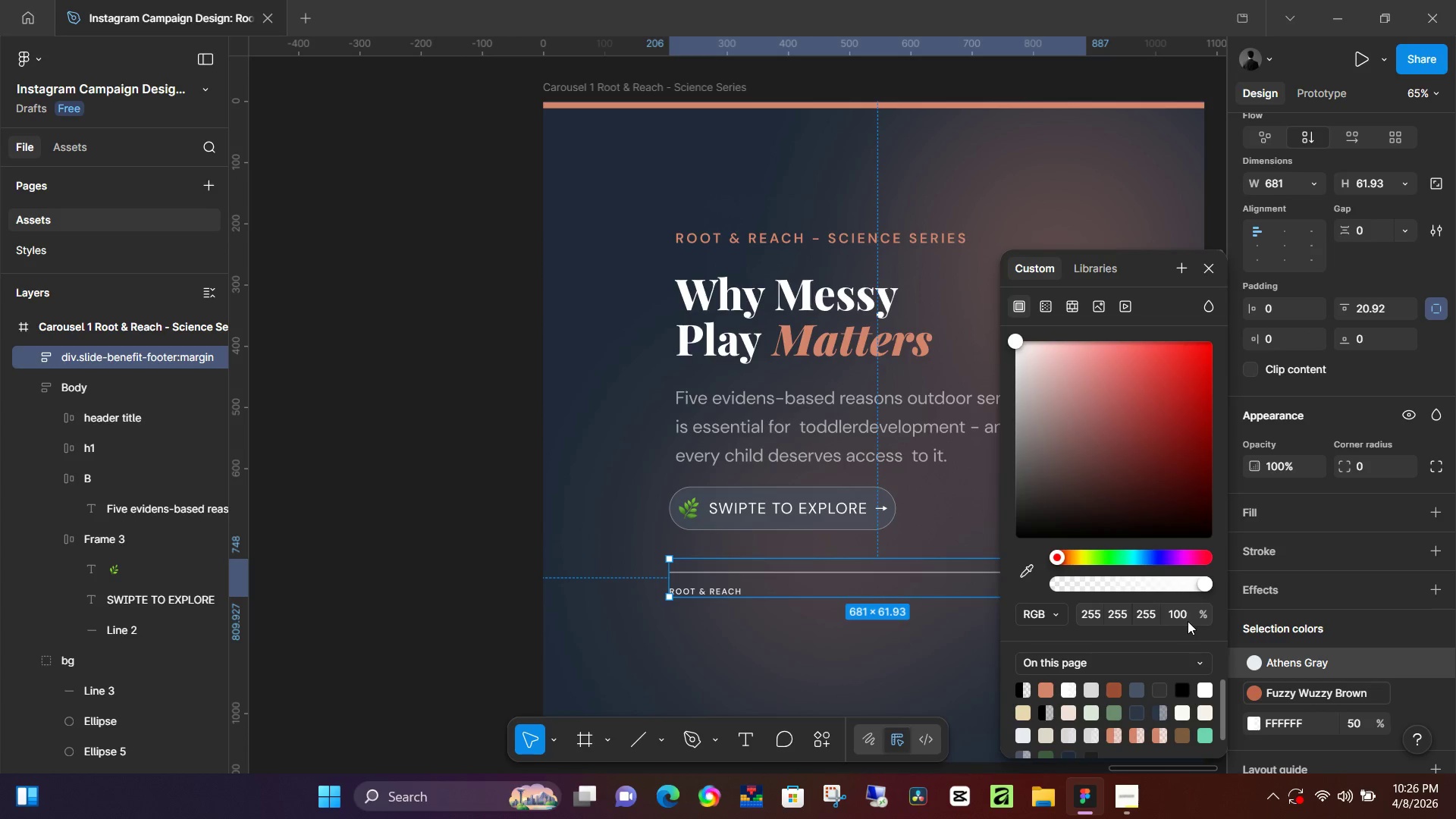 
double_click([1185, 613])
 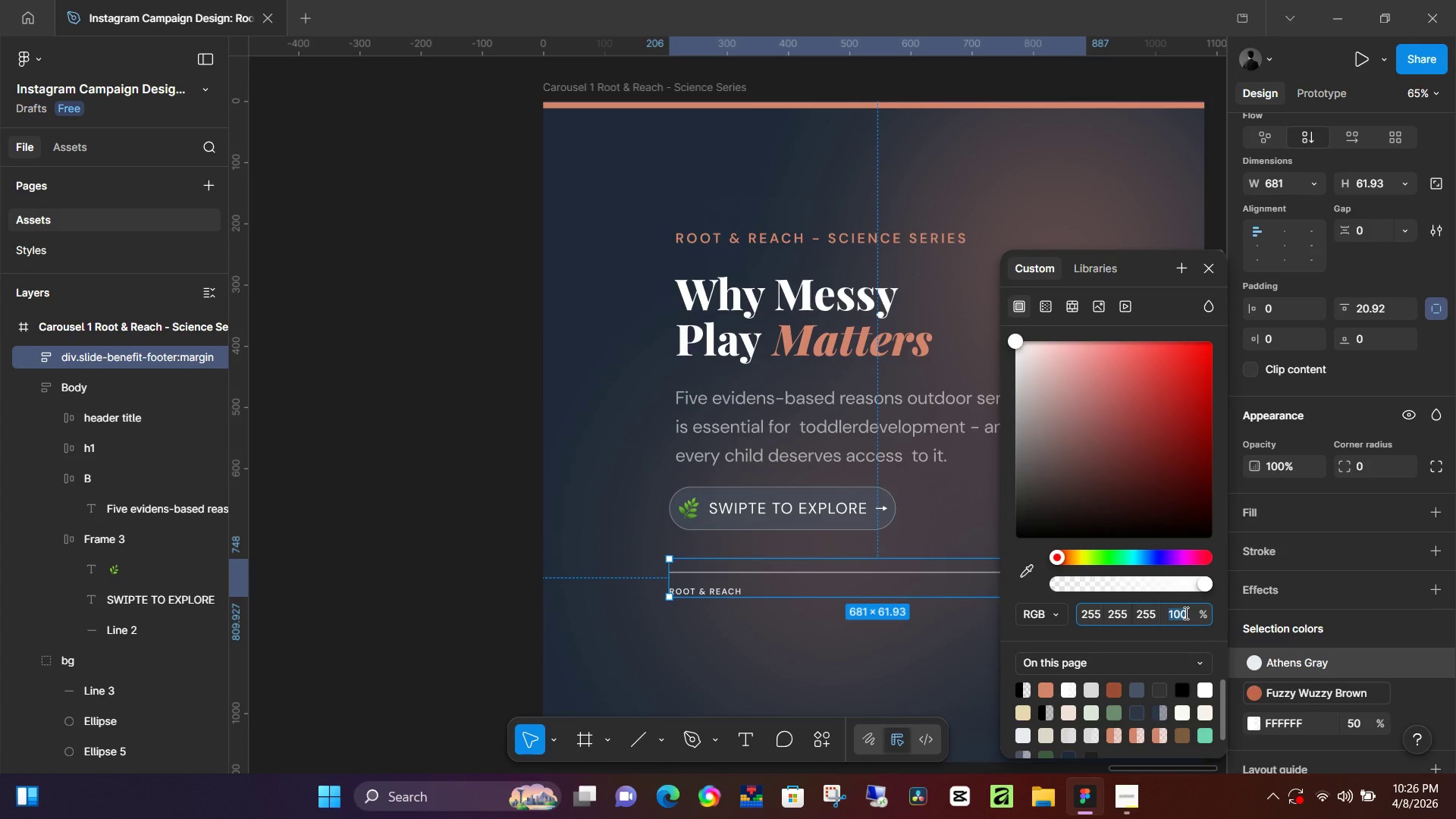 
key(Numpad5)
 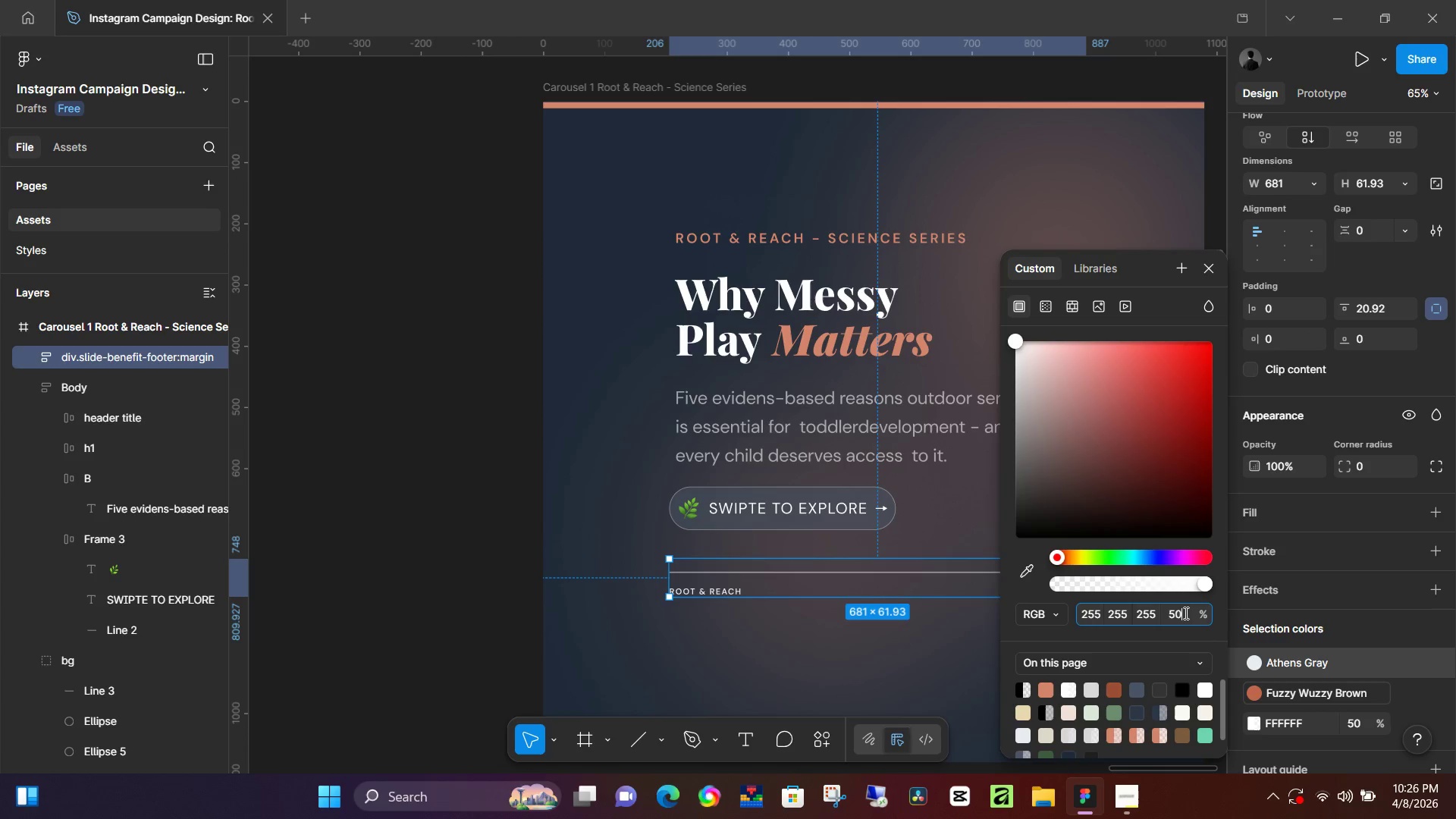 
key(Numpad0)
 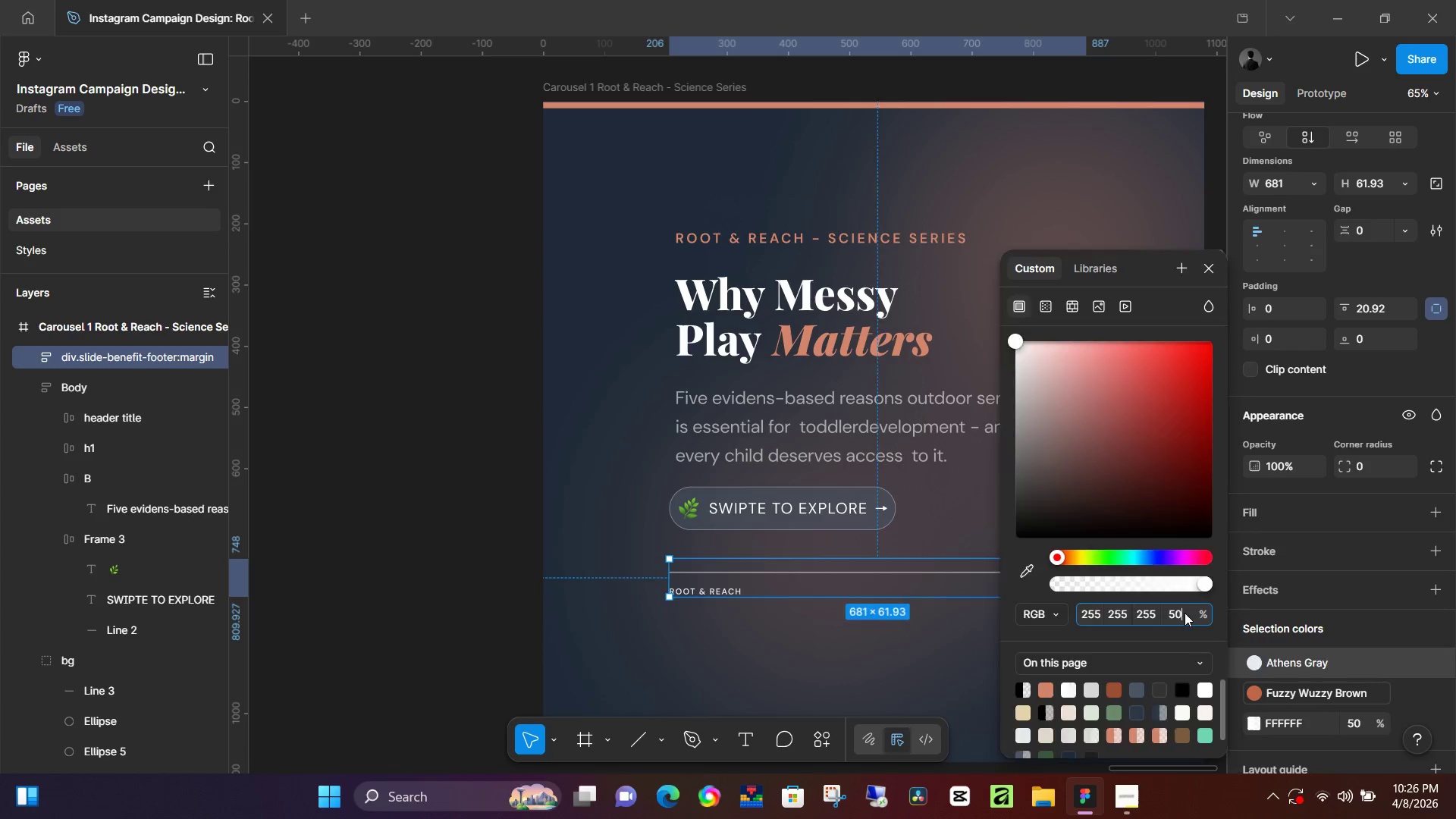 
key(NumpadEnter)
 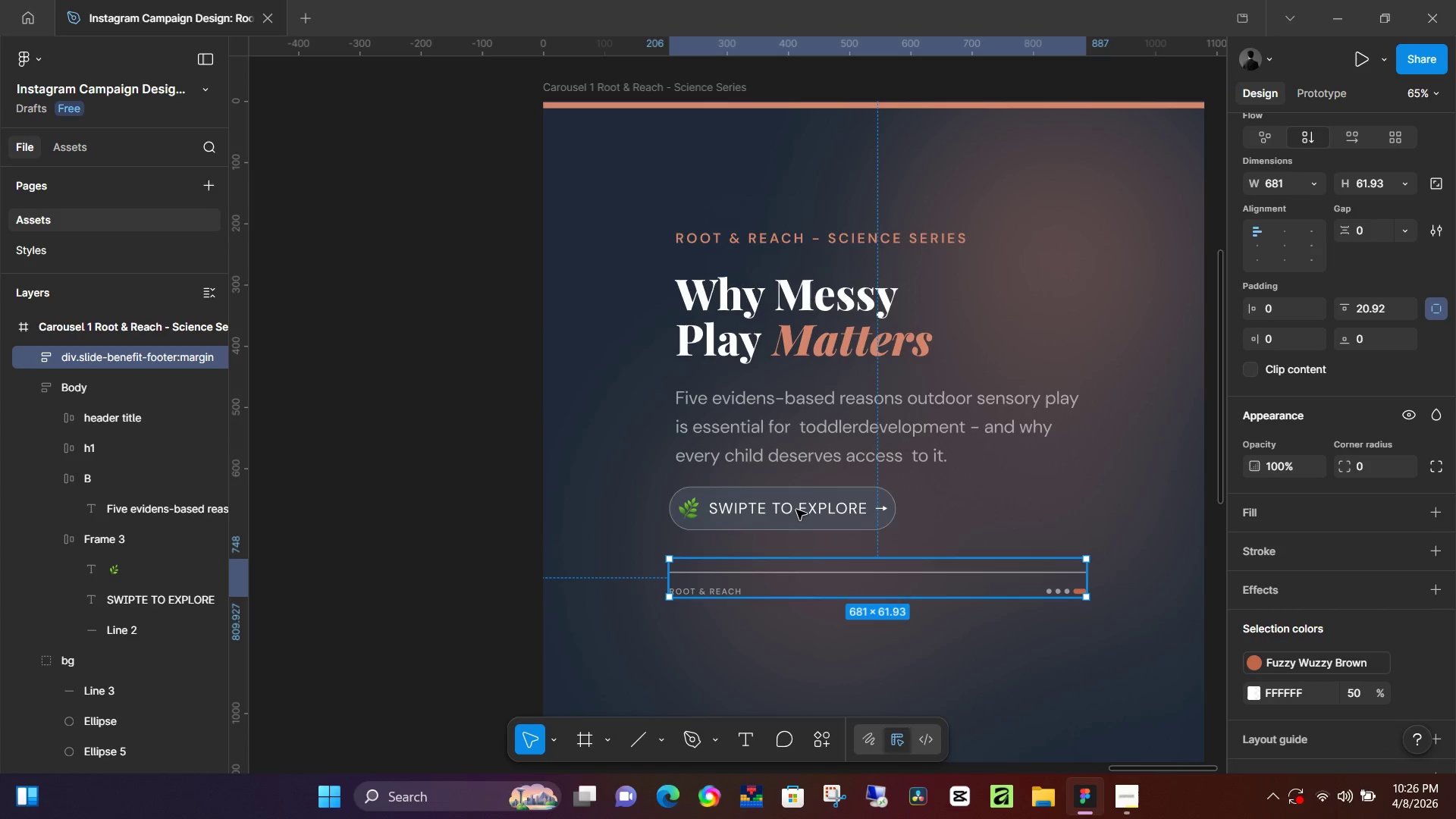 
left_click([359, 479])
 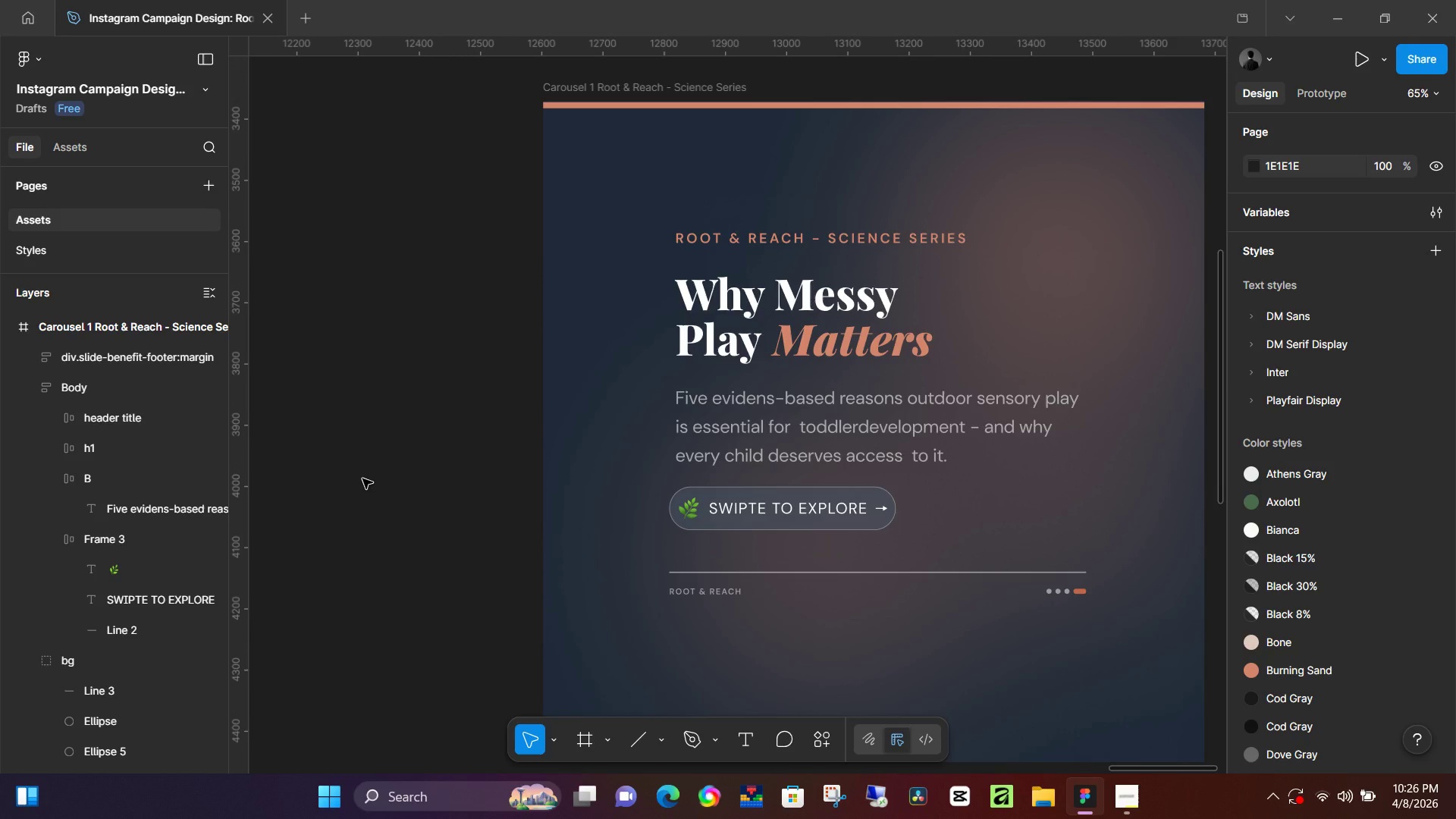 
wait(13.69)
 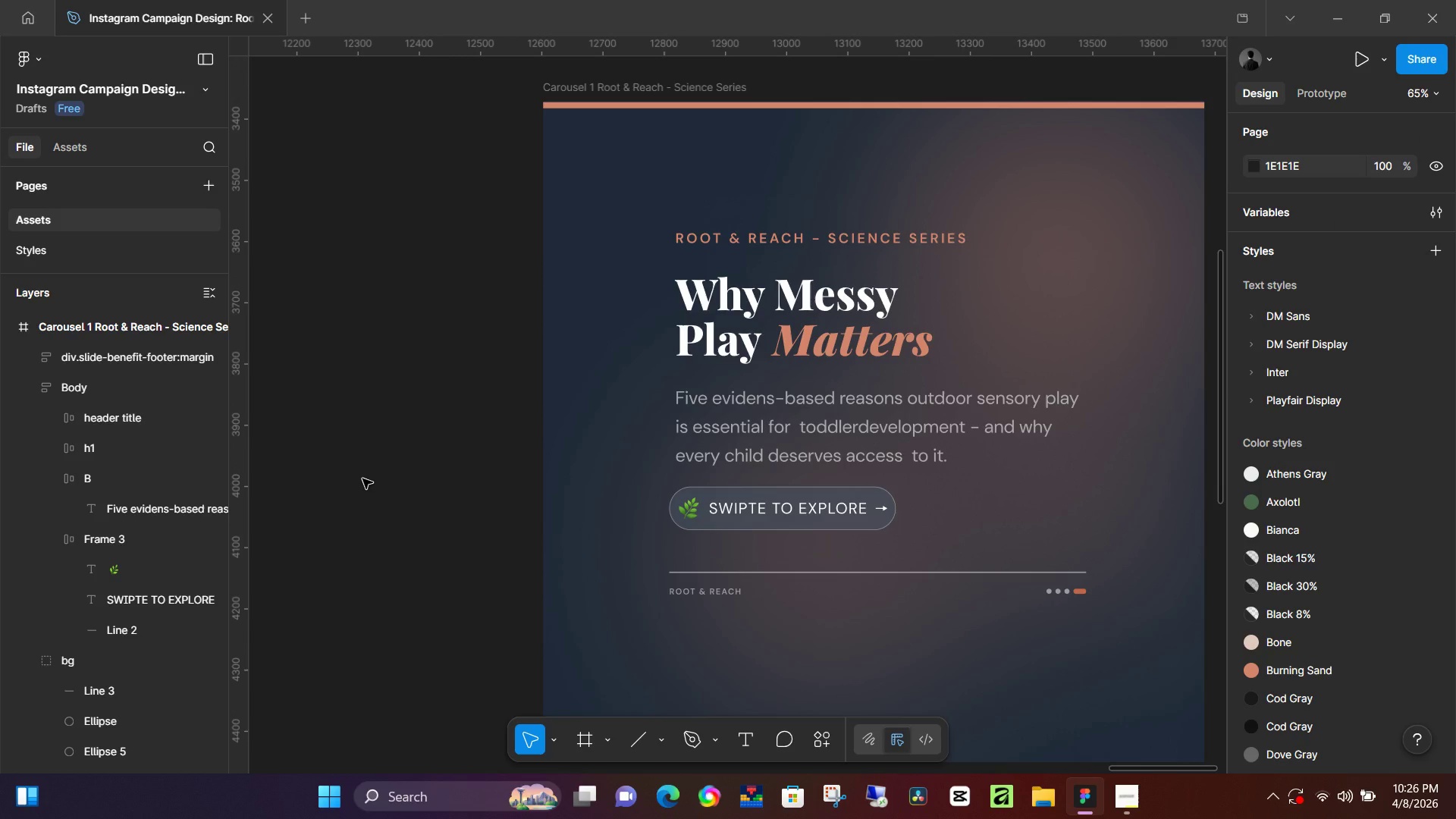 
scroll: coordinate [996, 571], scroll_direction: down, amount: 4.0
 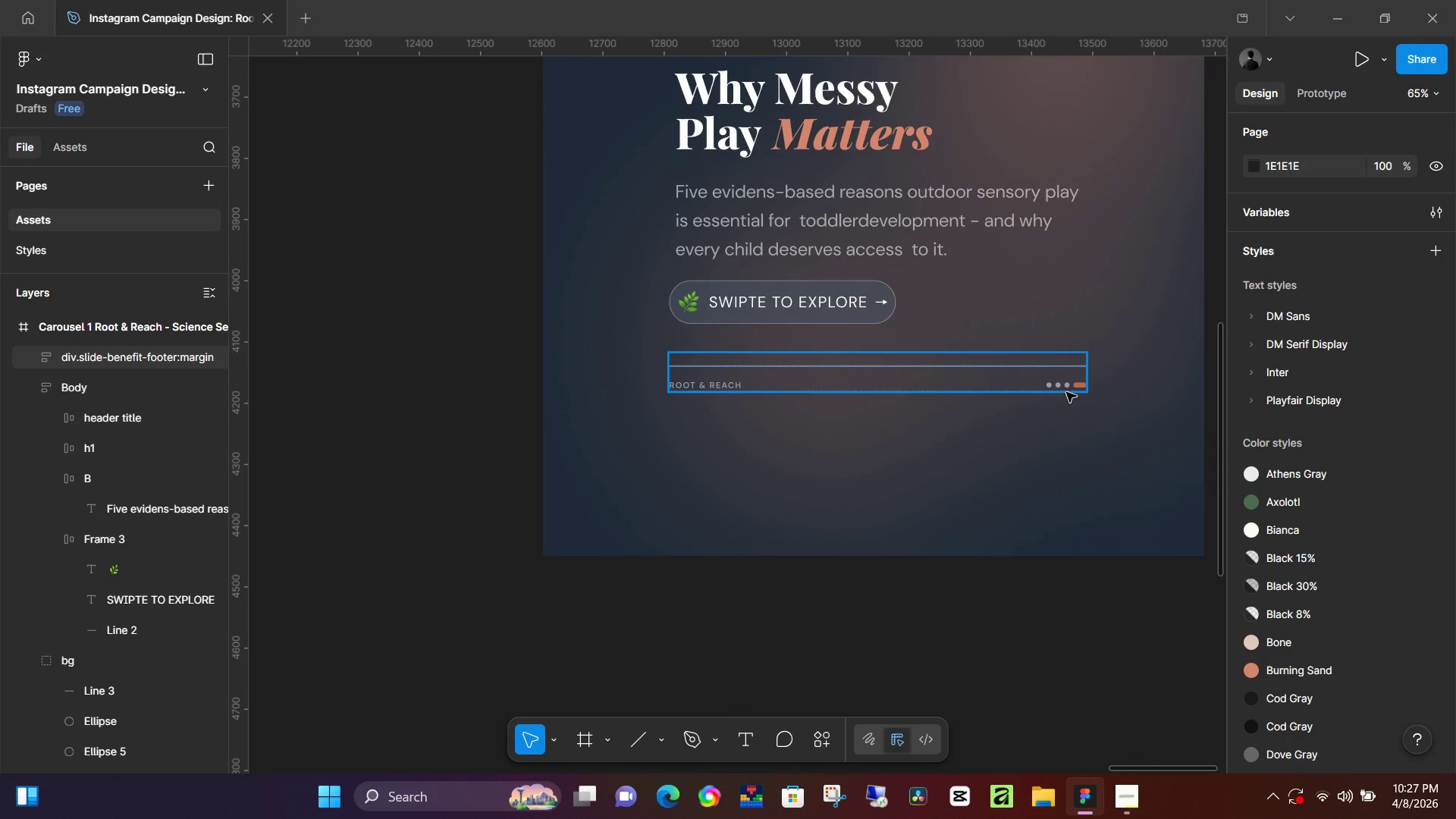 
hold_key(key=ControlLeft, duration=1.33)
scroll: coordinate [1084, 379], scroll_direction: up, amount: 16.0
 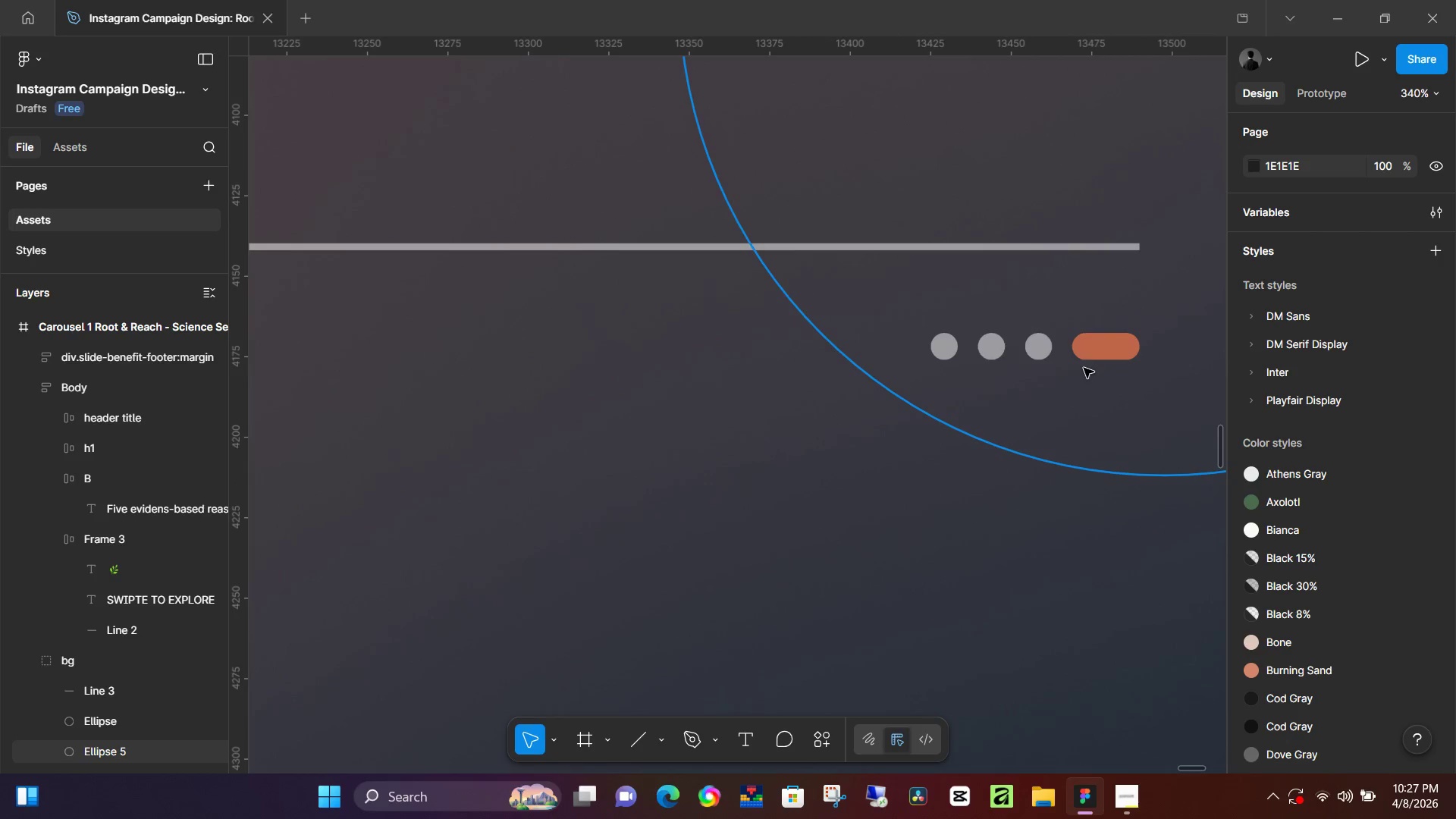 
left_click([1088, 345])
 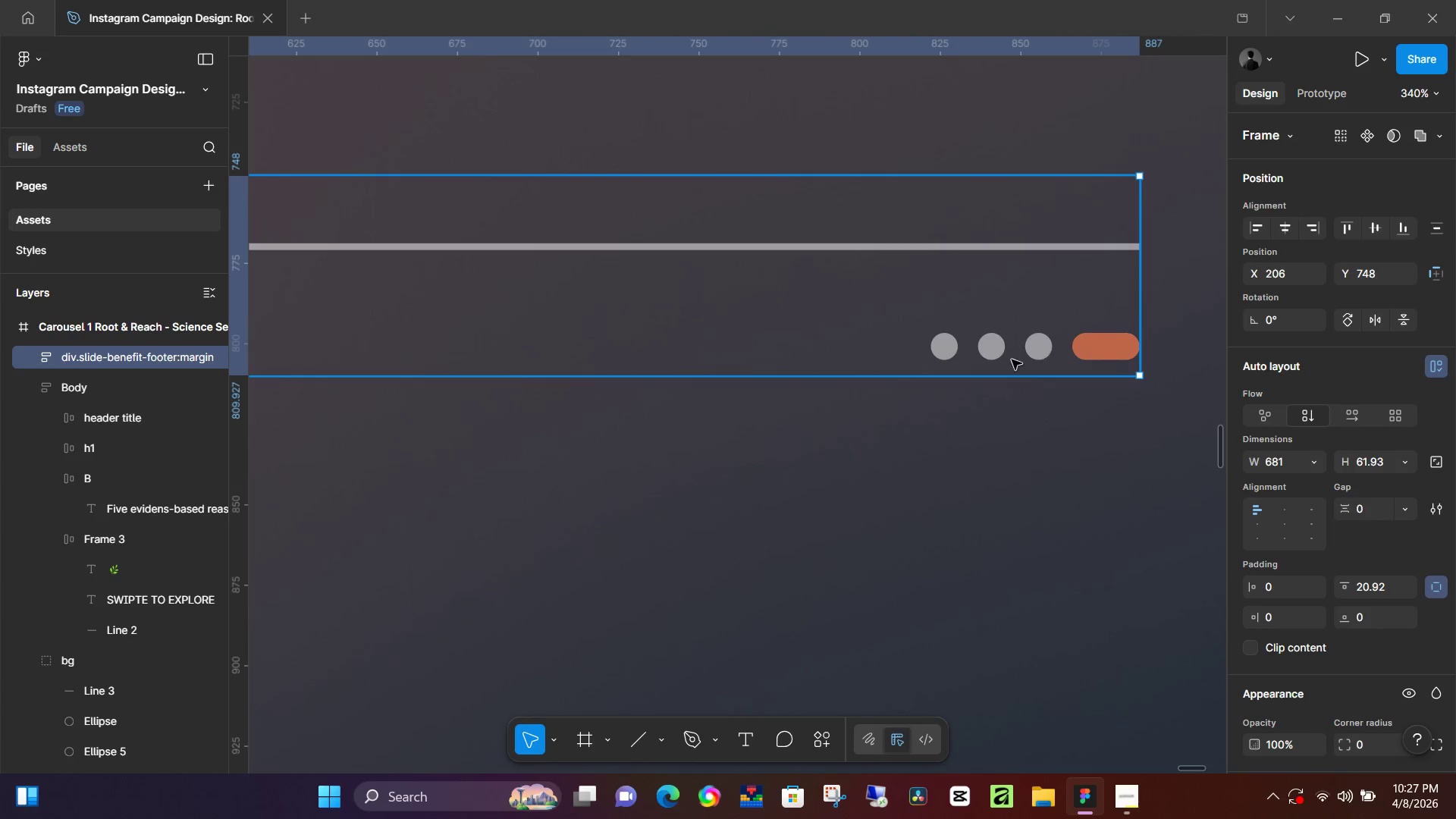 
left_click([1011, 359])
 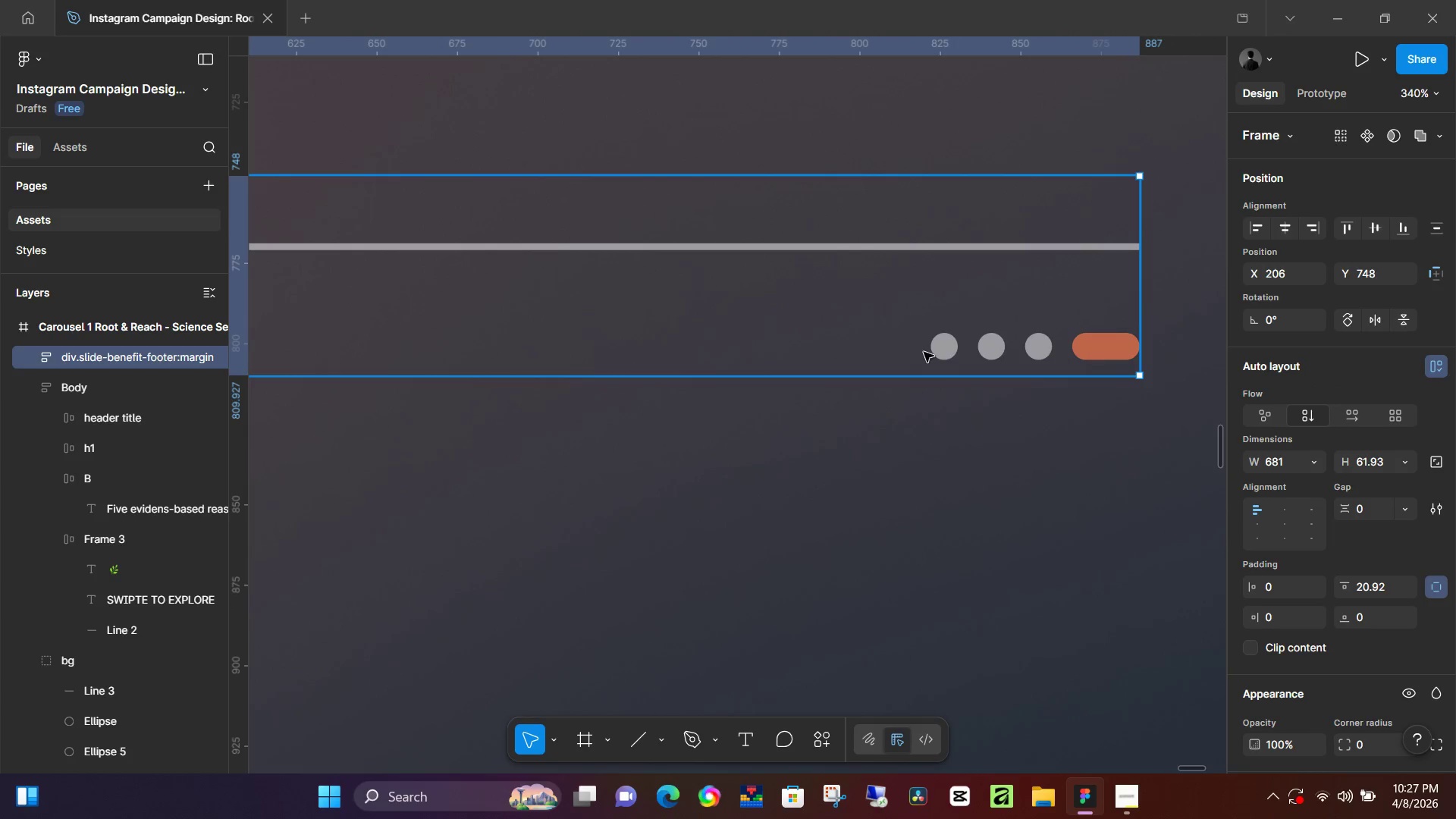 
double_click([955, 353])
 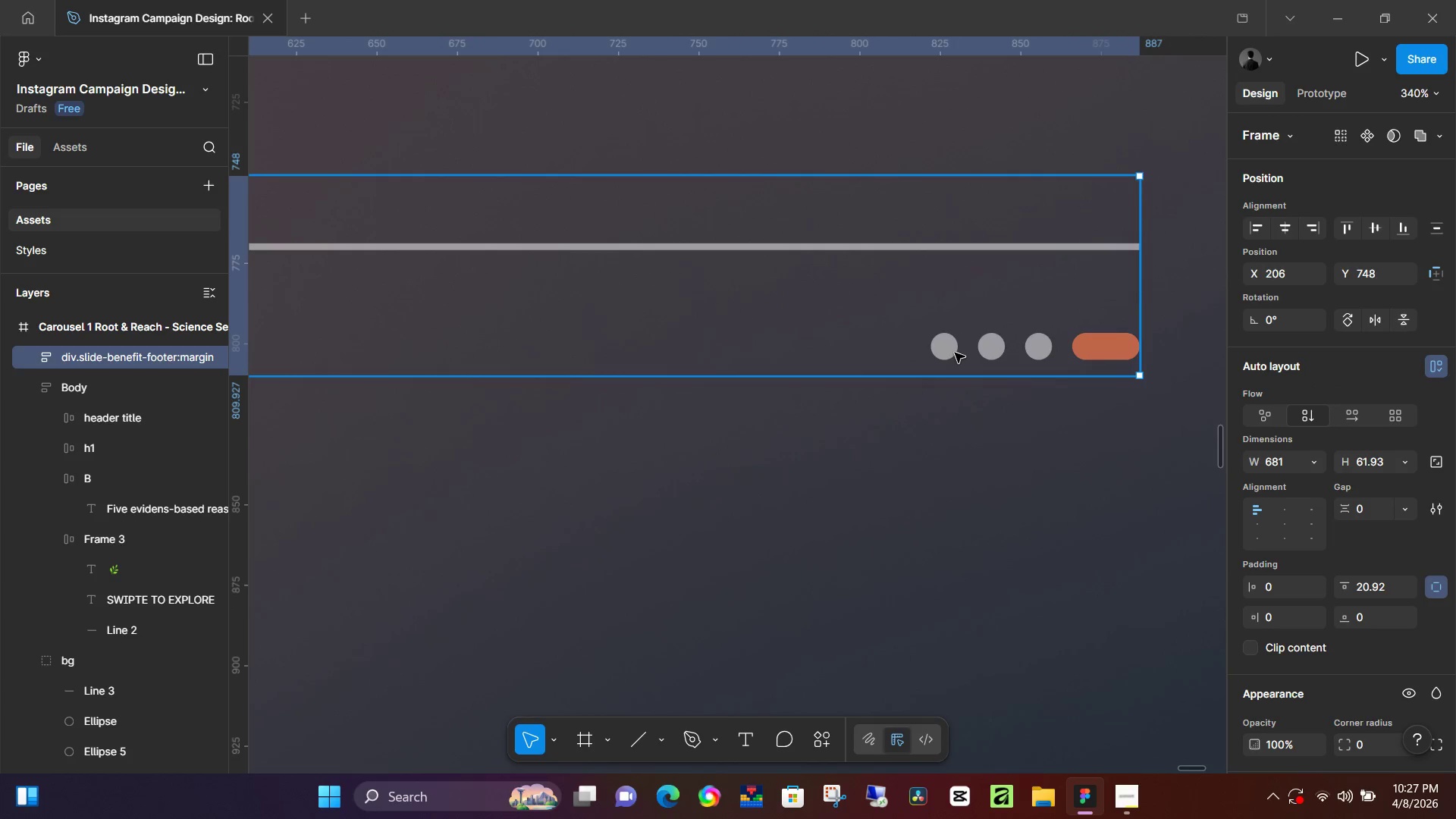 
triple_click([955, 353])
 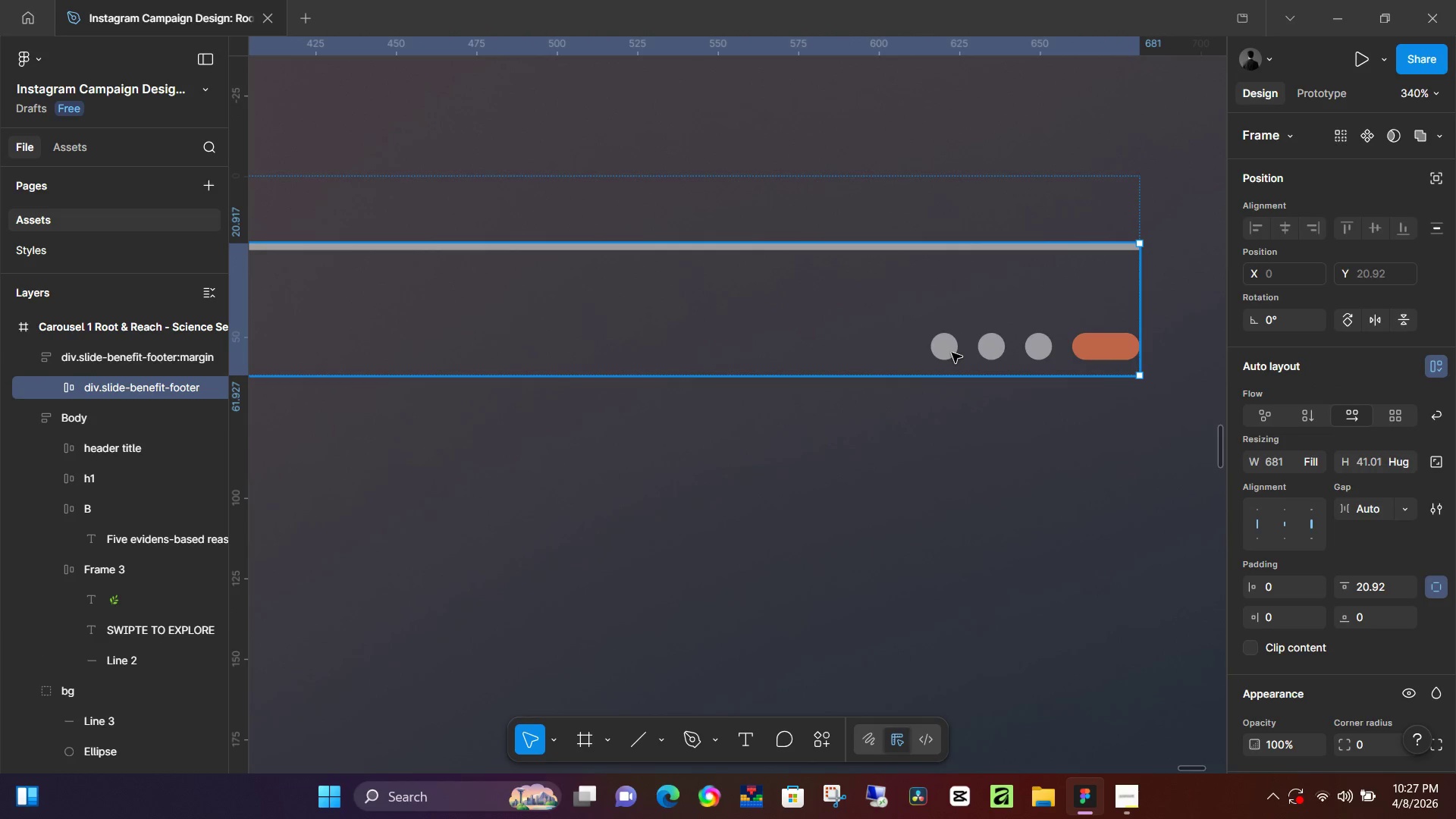 
double_click([952, 353])
 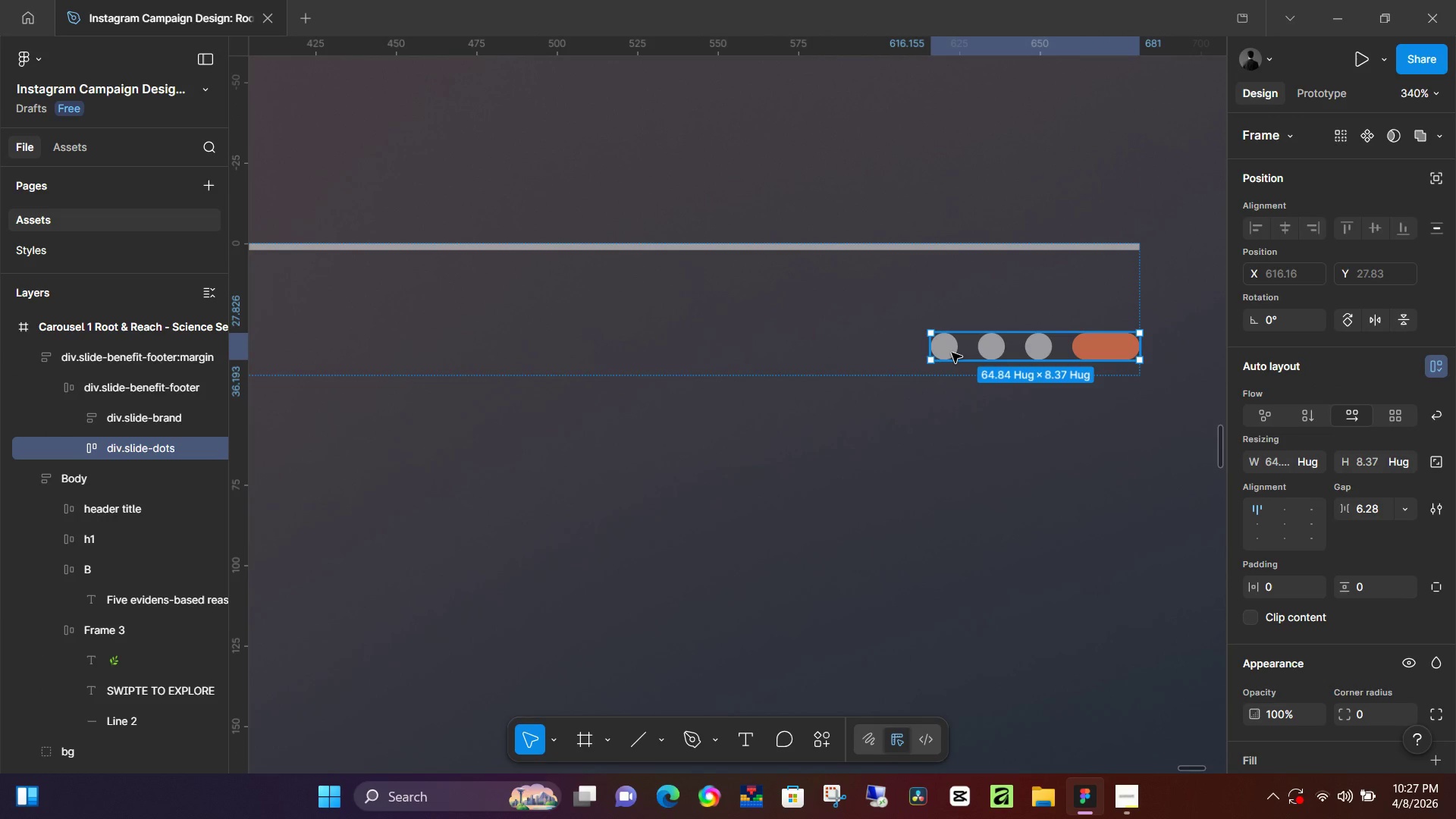 
left_click([952, 353])
 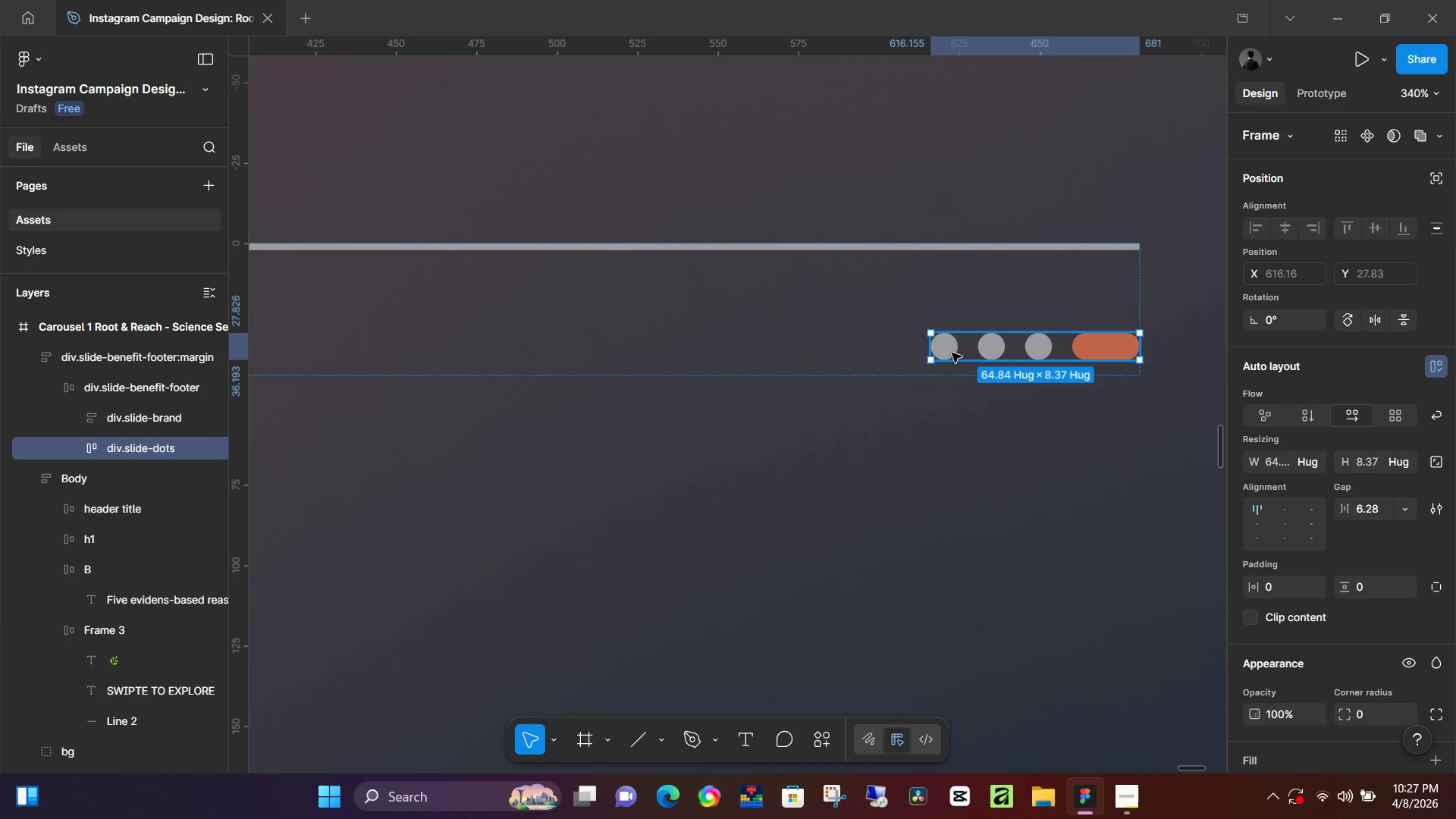 
double_click([952, 353])
 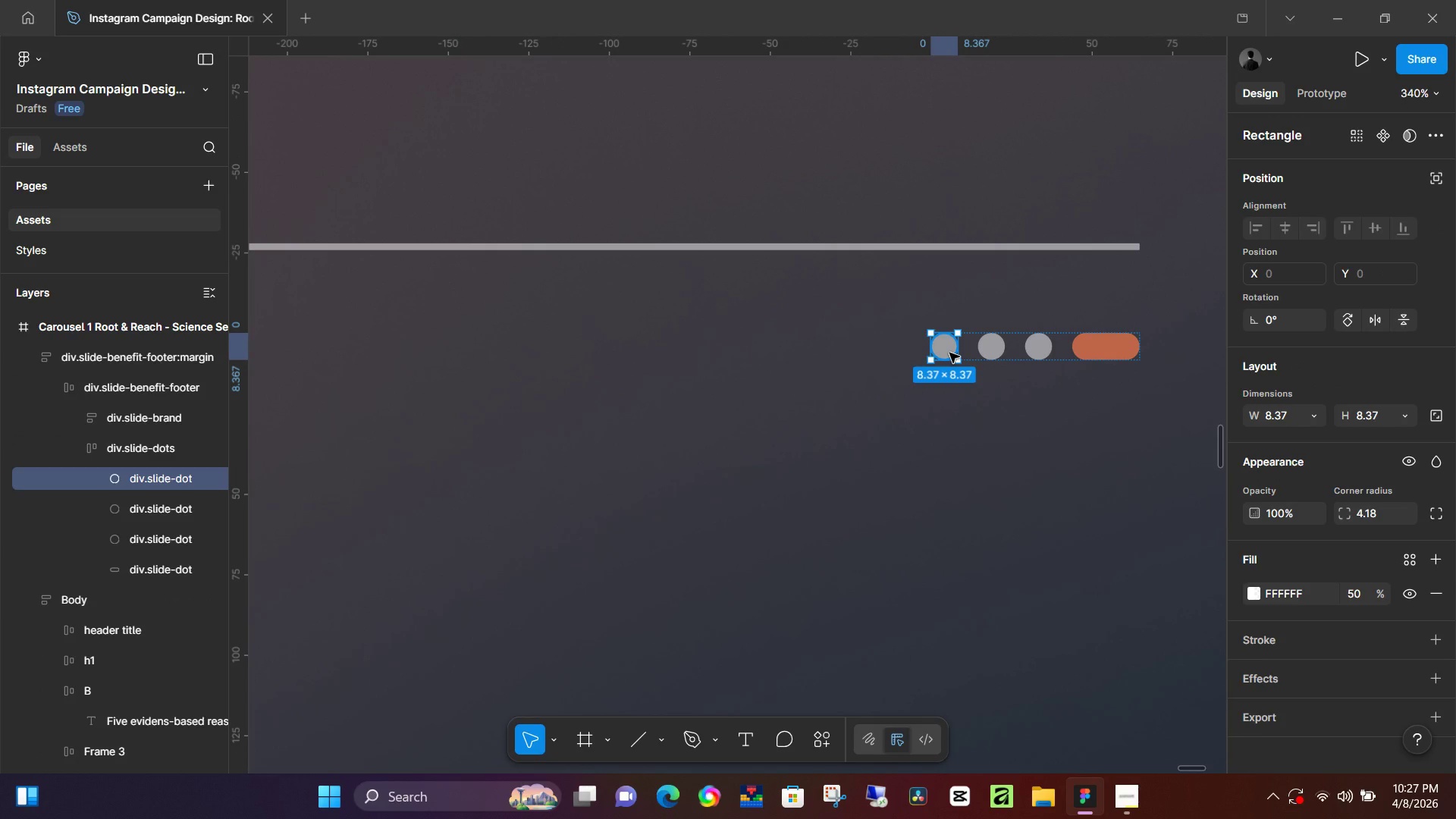 
key(Shift+D)
 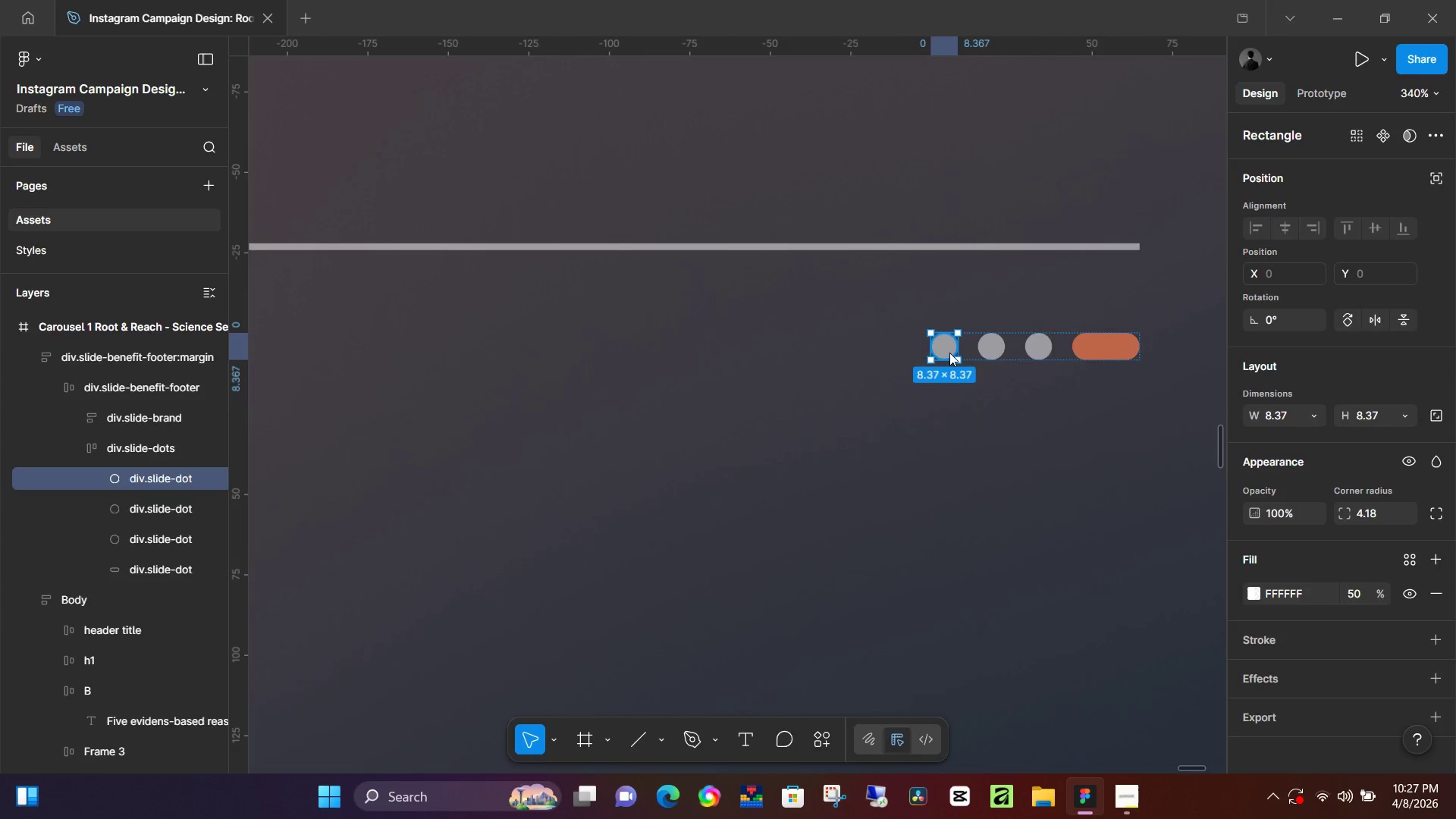 
left_click([949, 353])
 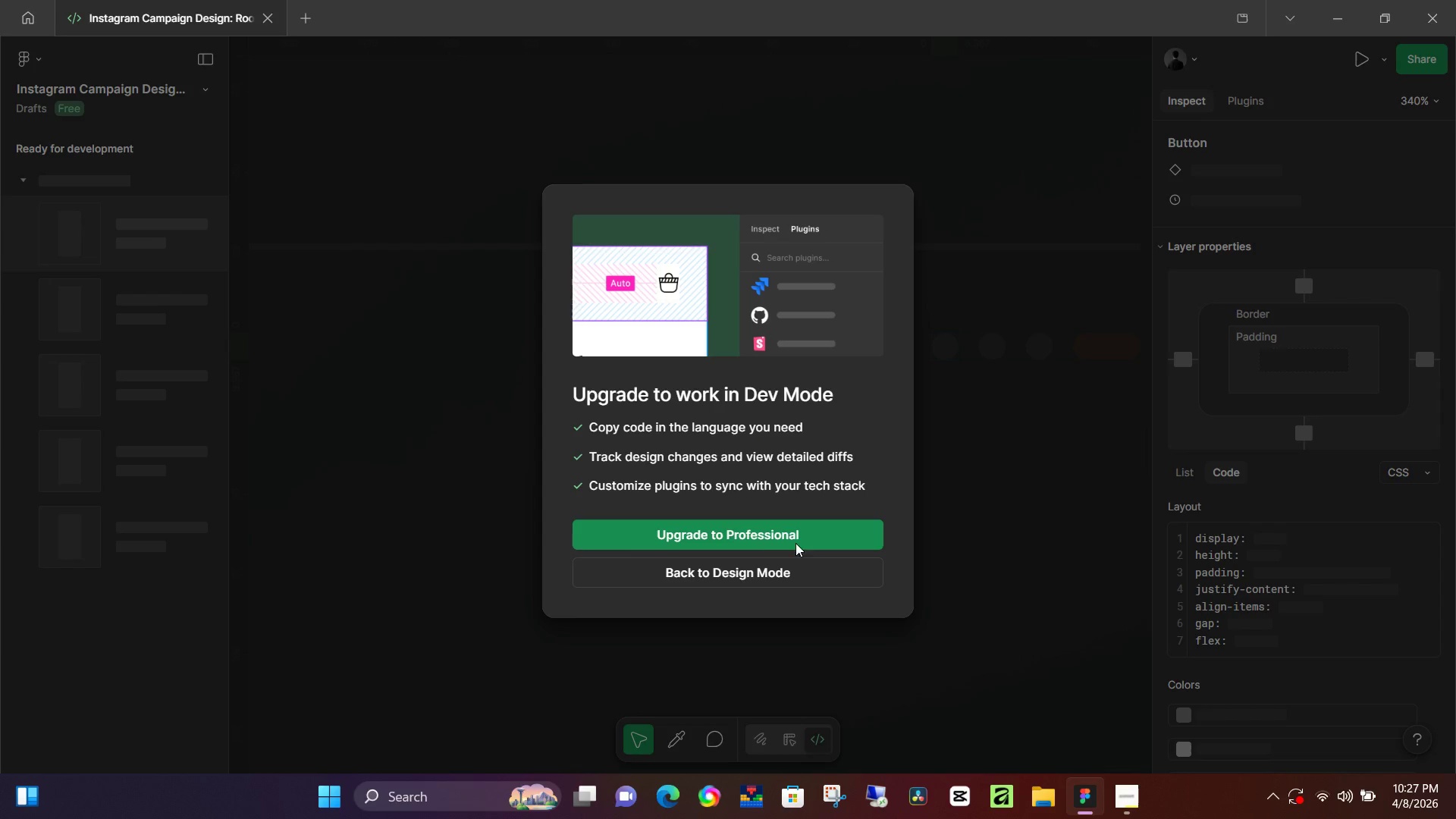 
left_click([764, 576])
 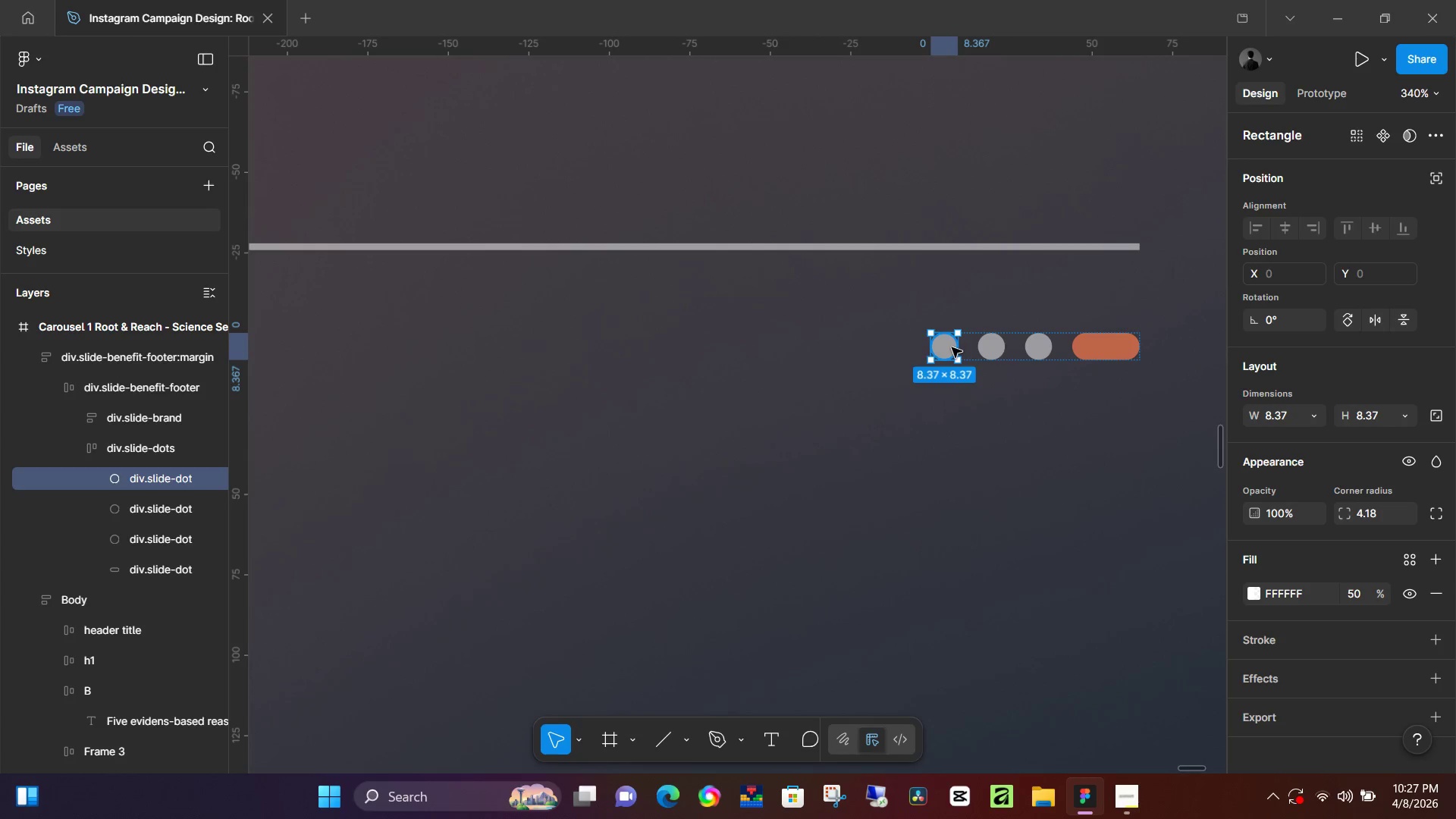 
hold_key(key=AltLeft, duration=0.58)
 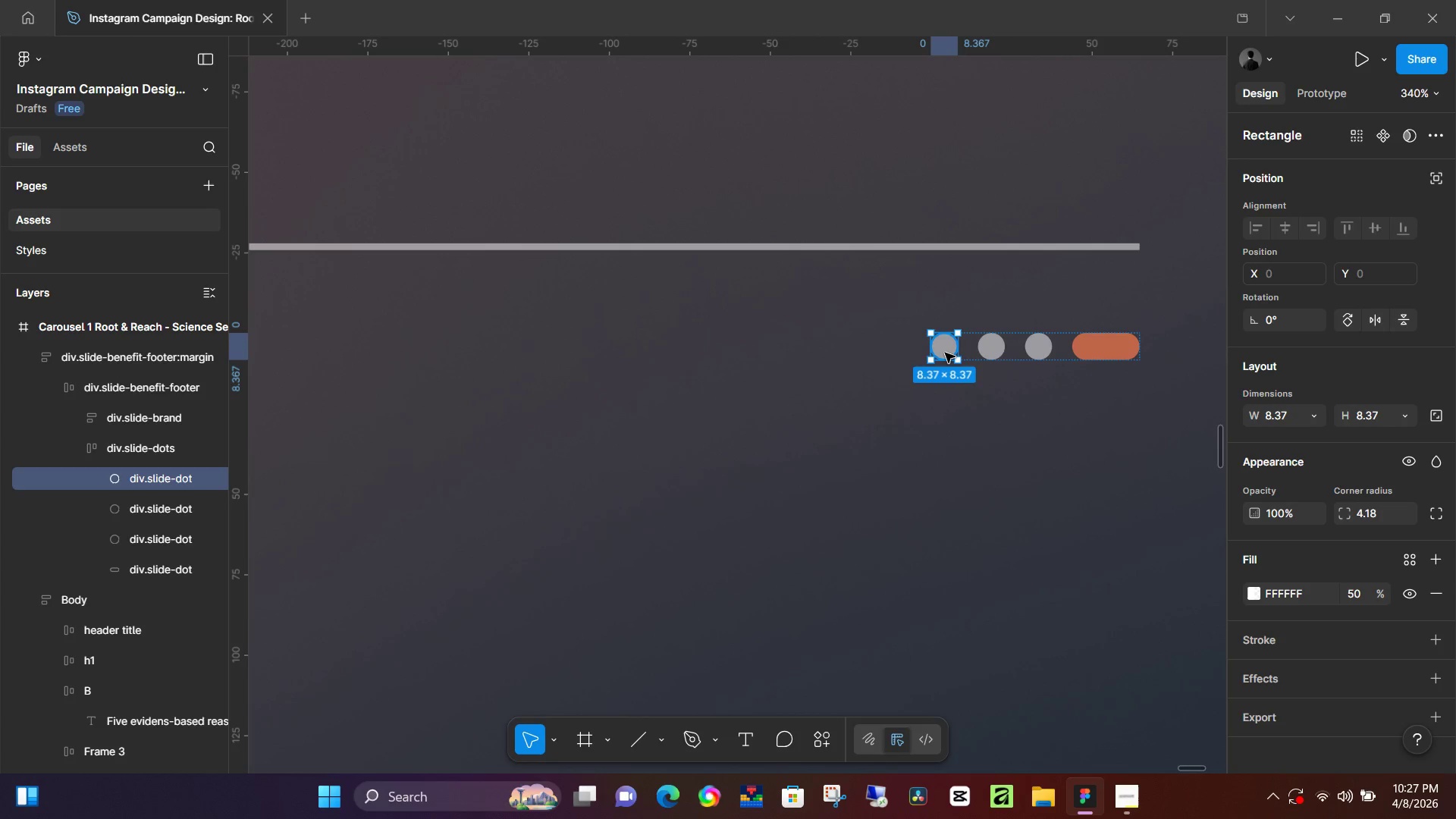 
hold_key(key=AltLeft, duration=1.44)
left_click_drag(start_coordinate=[943, 353], to_coordinate=[972, 353])
 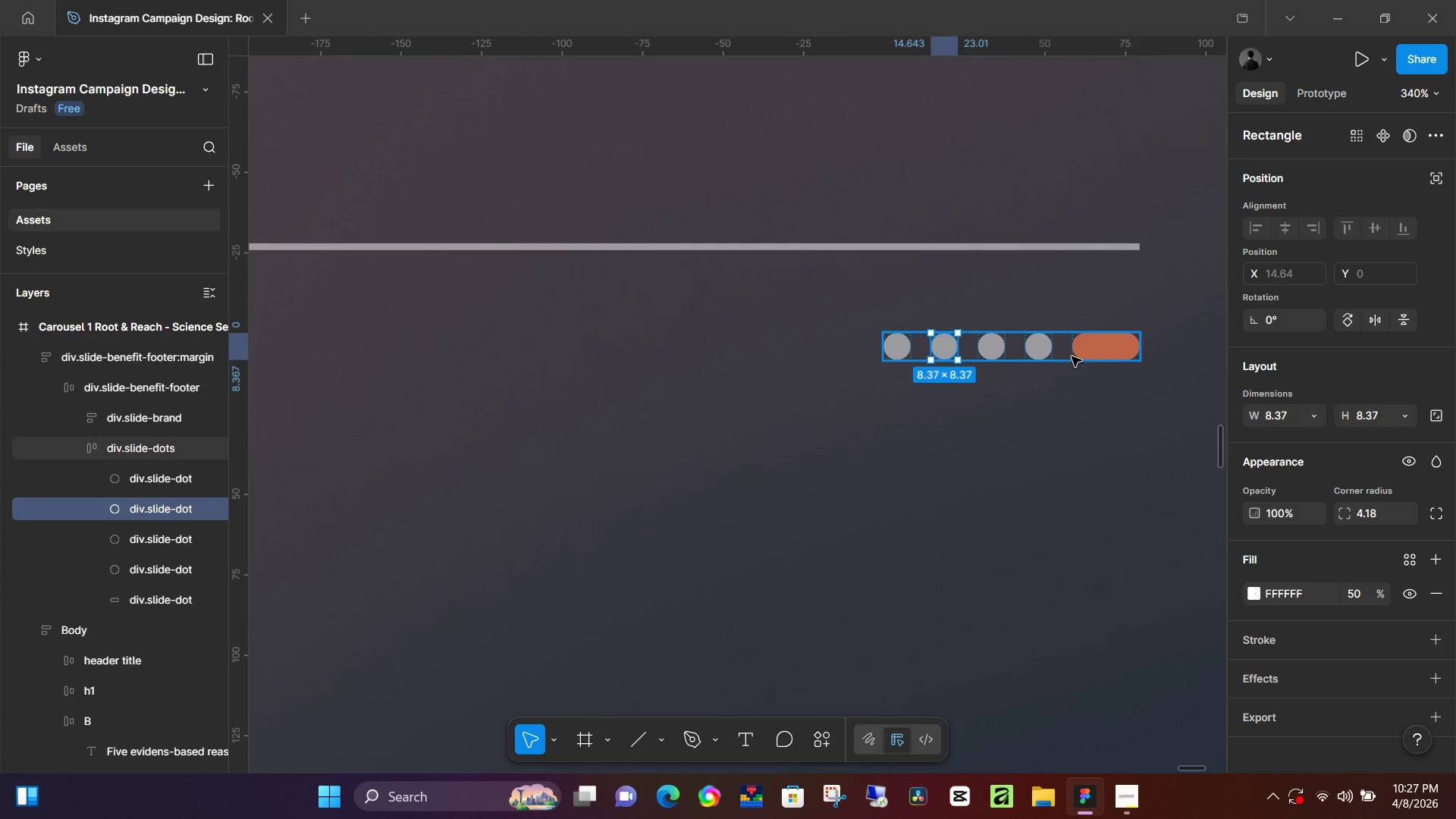 
left_click([1082, 352])
 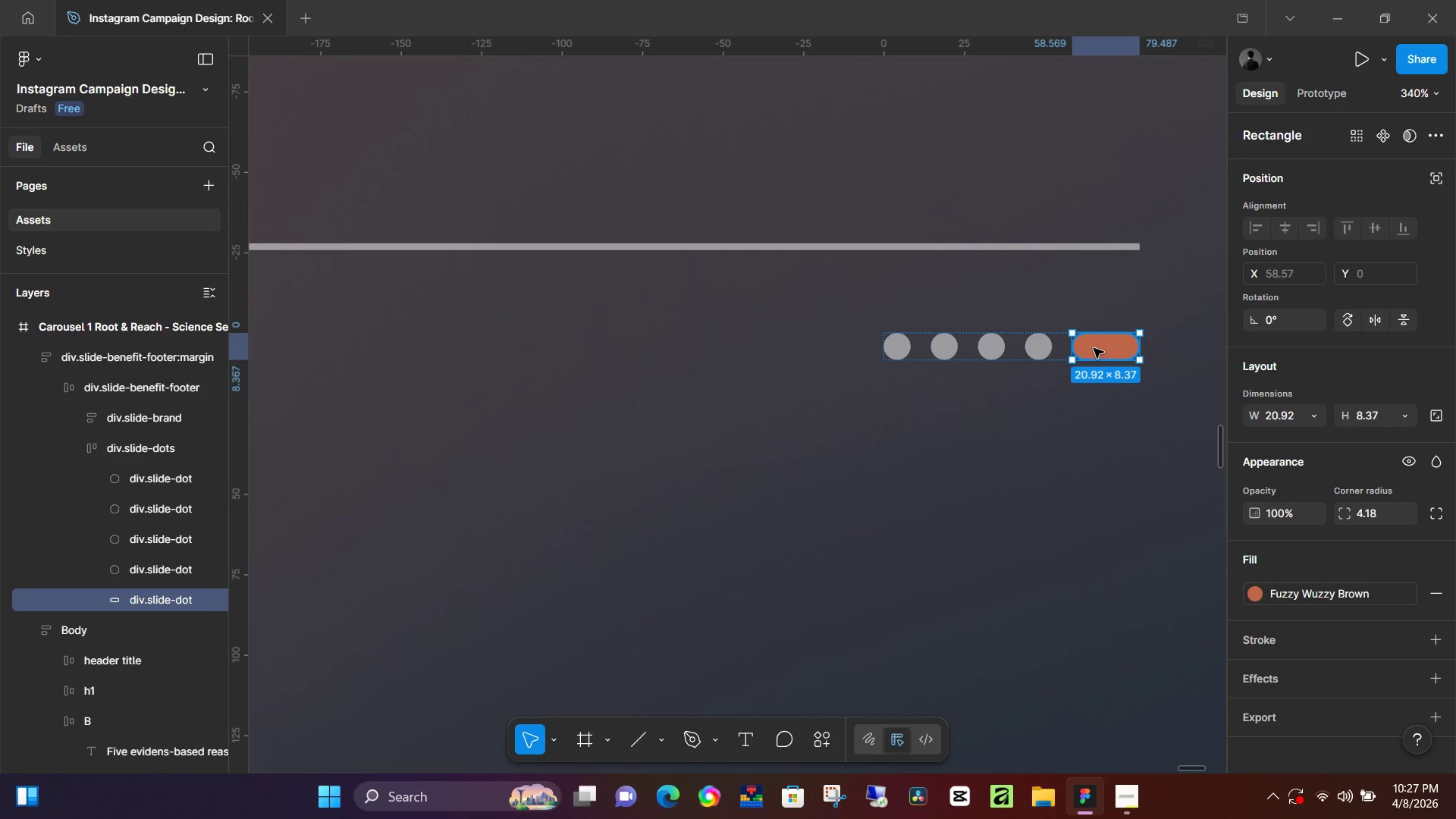 
left_click_drag(start_coordinate=[1094, 348], to_coordinate=[896, 347])
 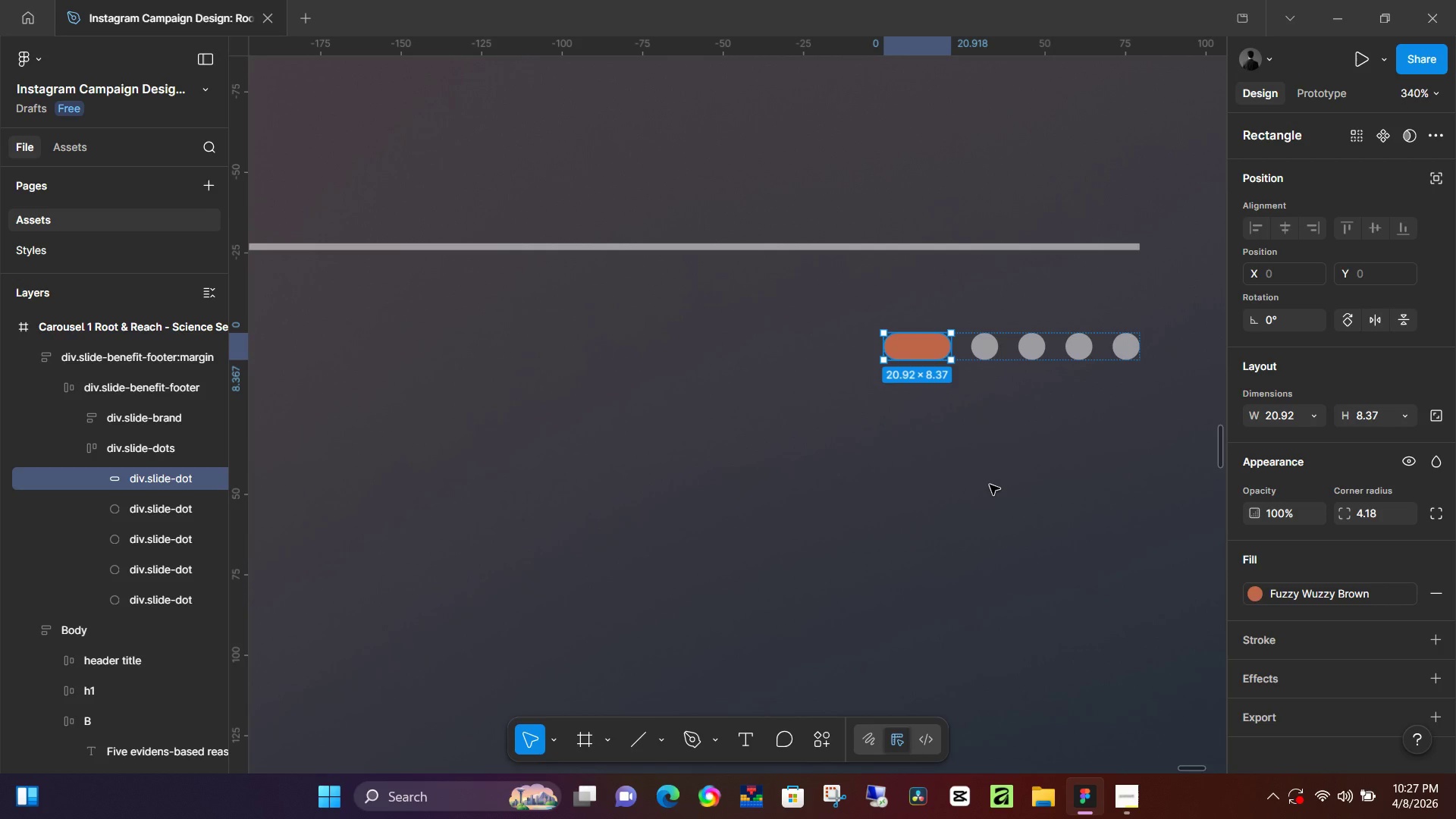 
wait(28.17)
 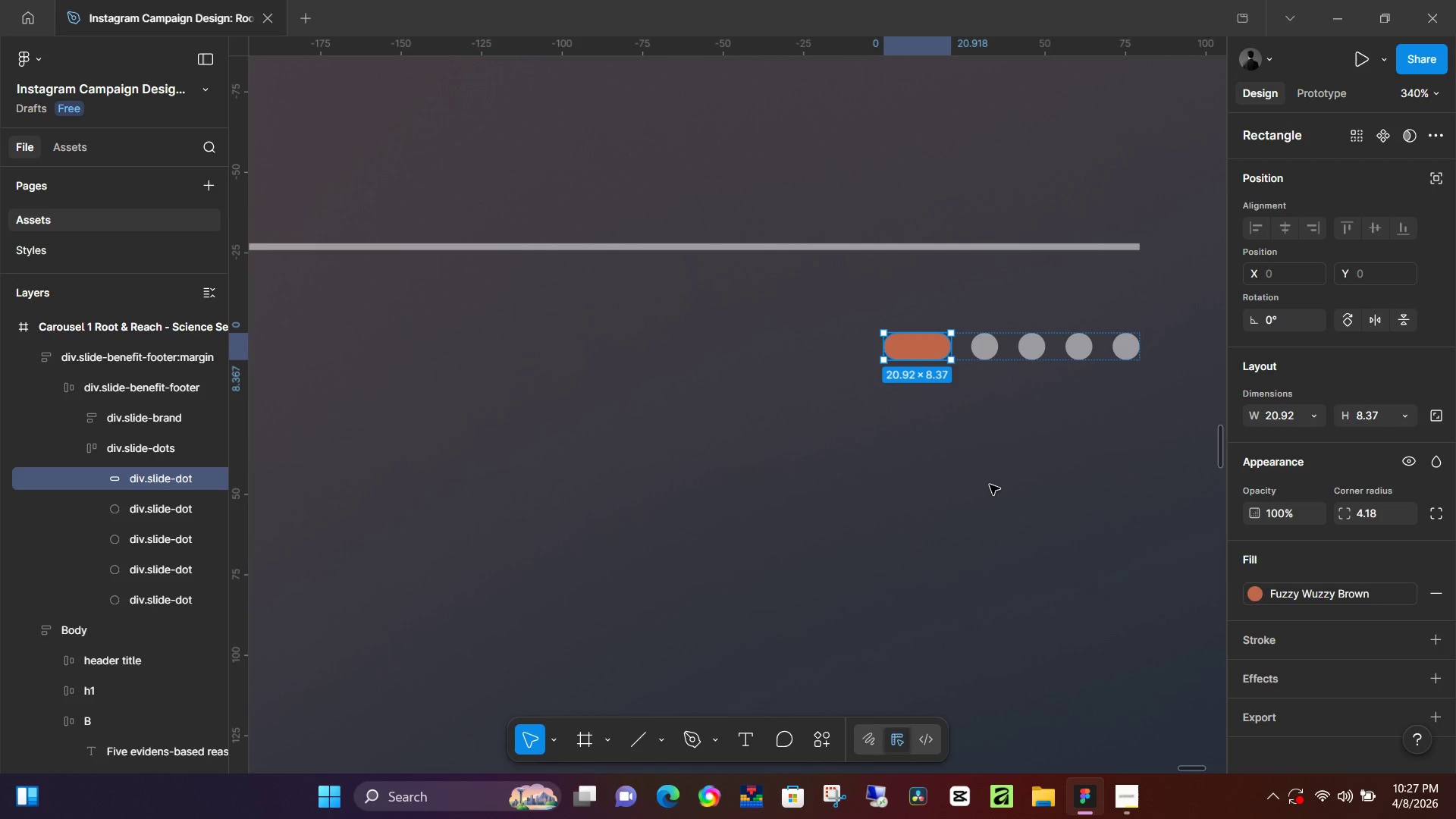 
hold_key(key=ControlLeft, duration=1.5)
scroll: coordinate [1002, 507], scroll_direction: down, amount: 18.0
 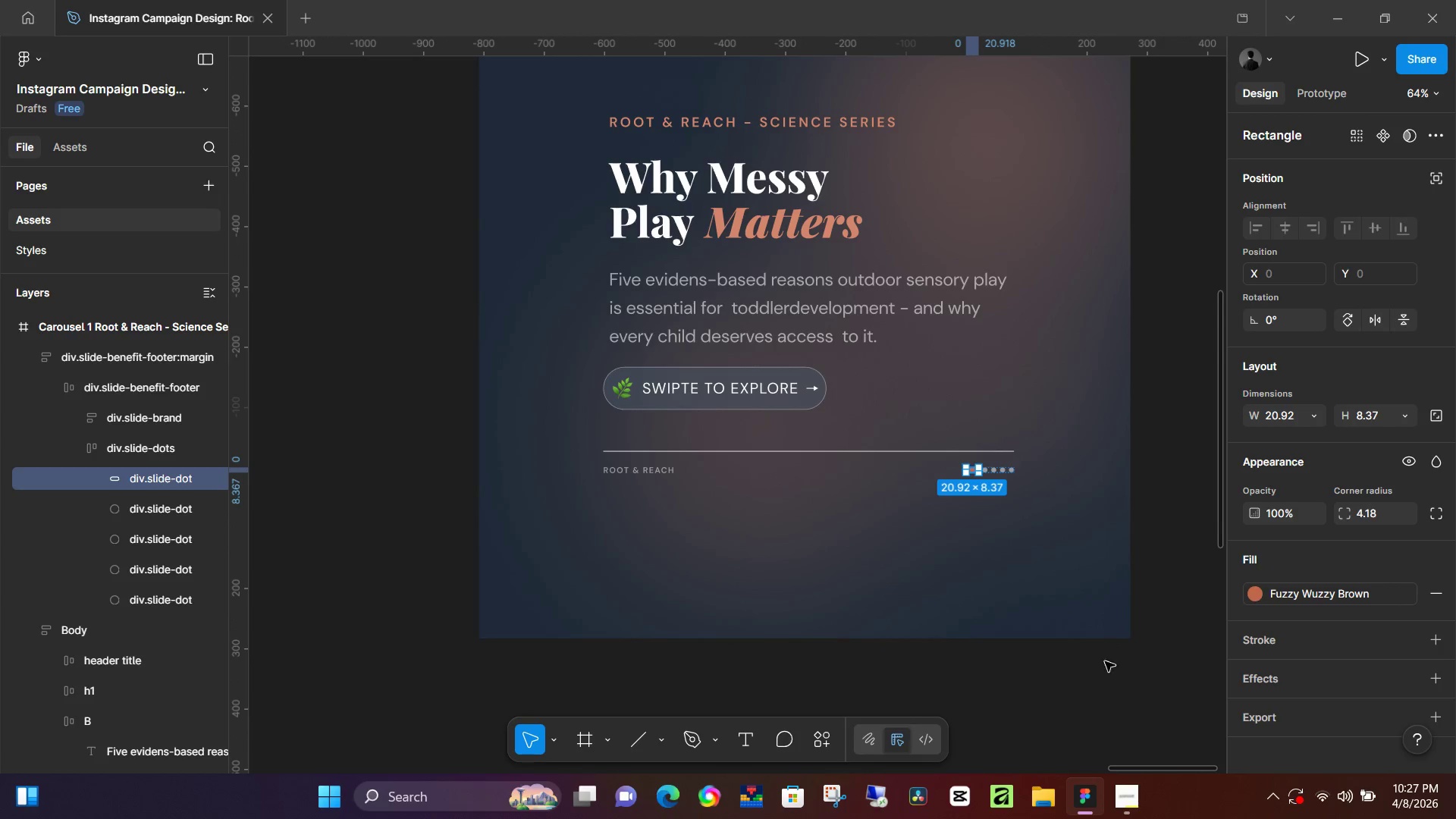 
left_click([1103, 680])
 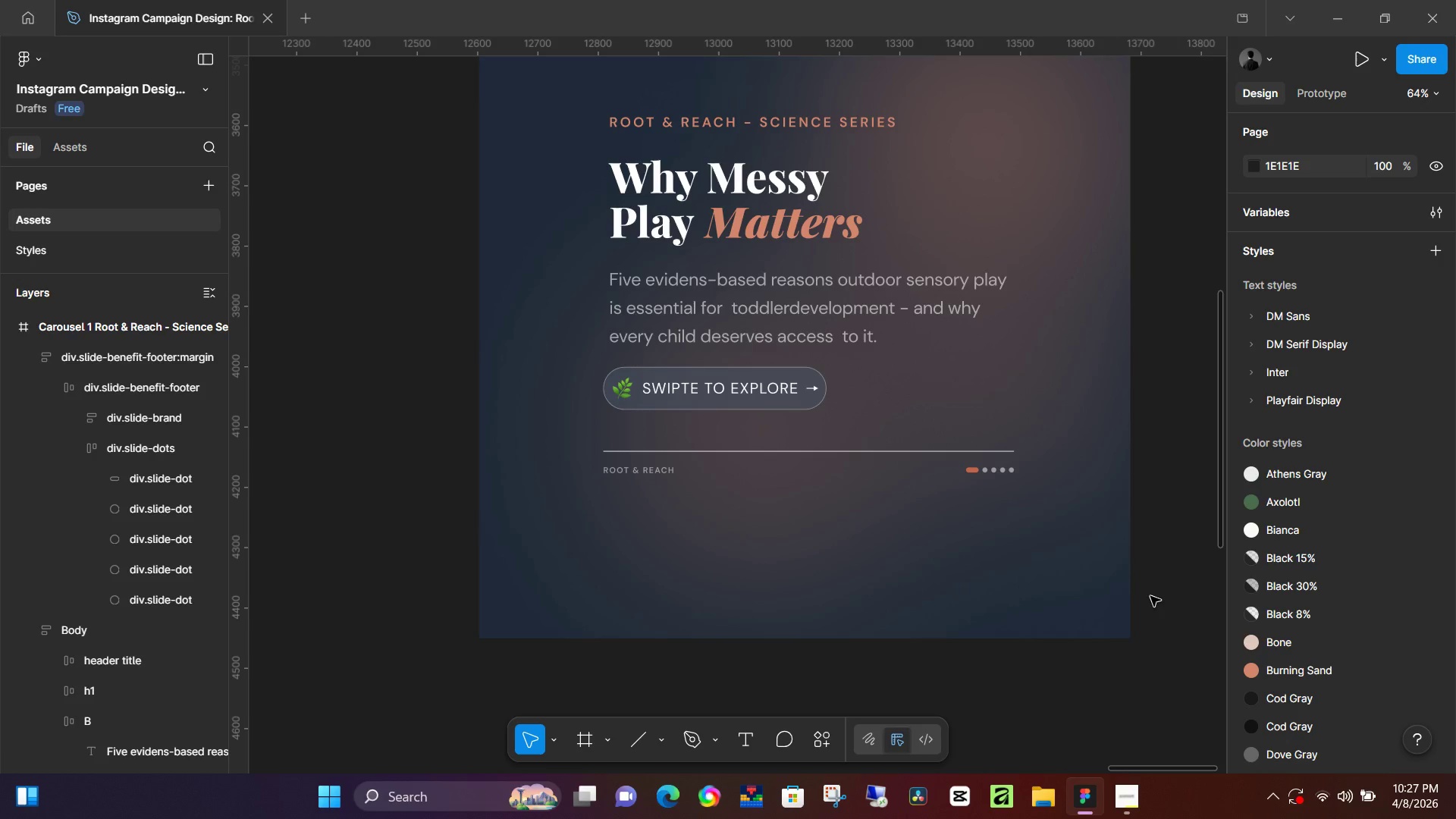 
hold_key(key=Space, duration=0.66)
 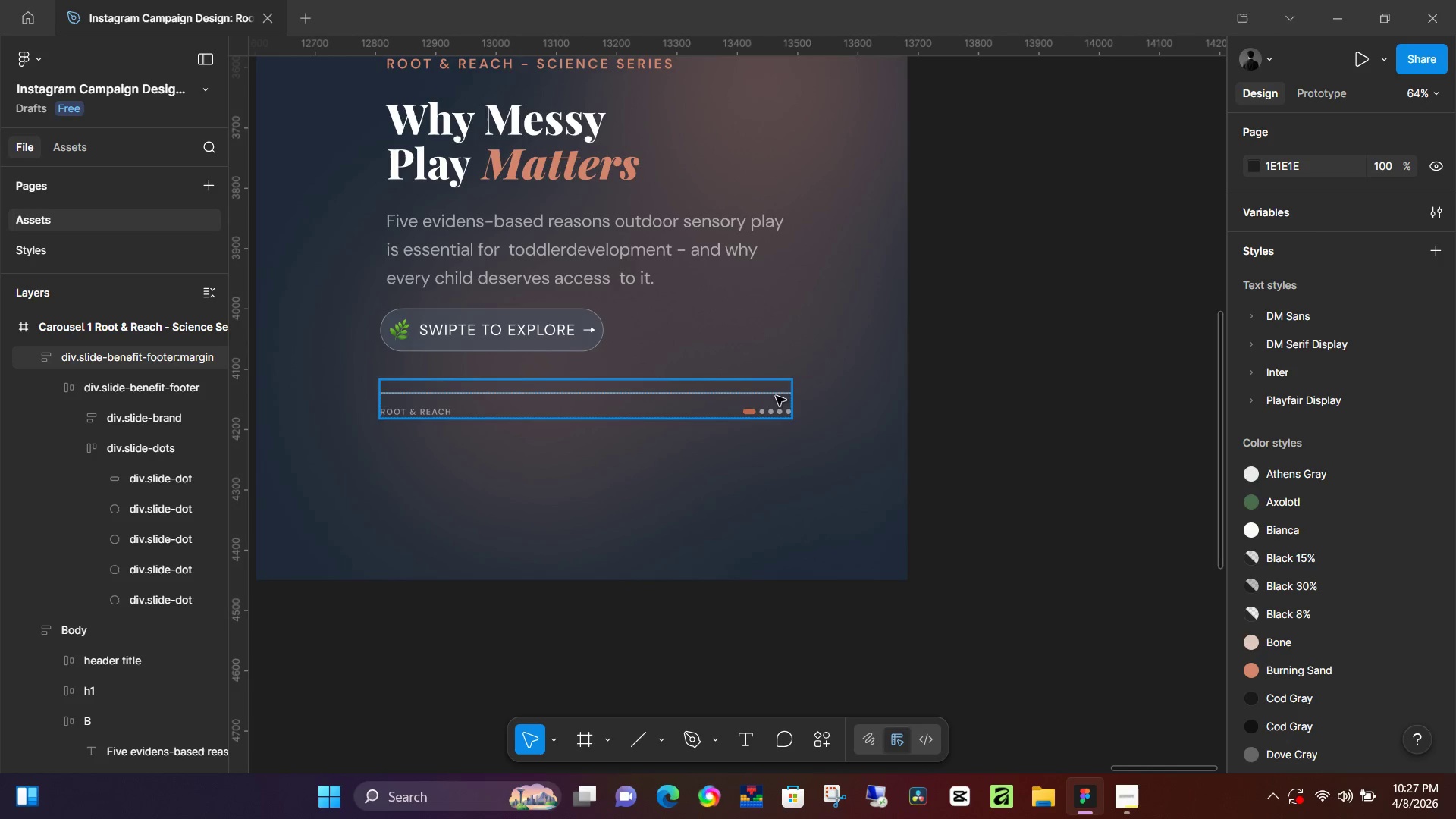 
left_click_drag(start_coordinate=[1119, 474], to_coordinate=[896, 416])
 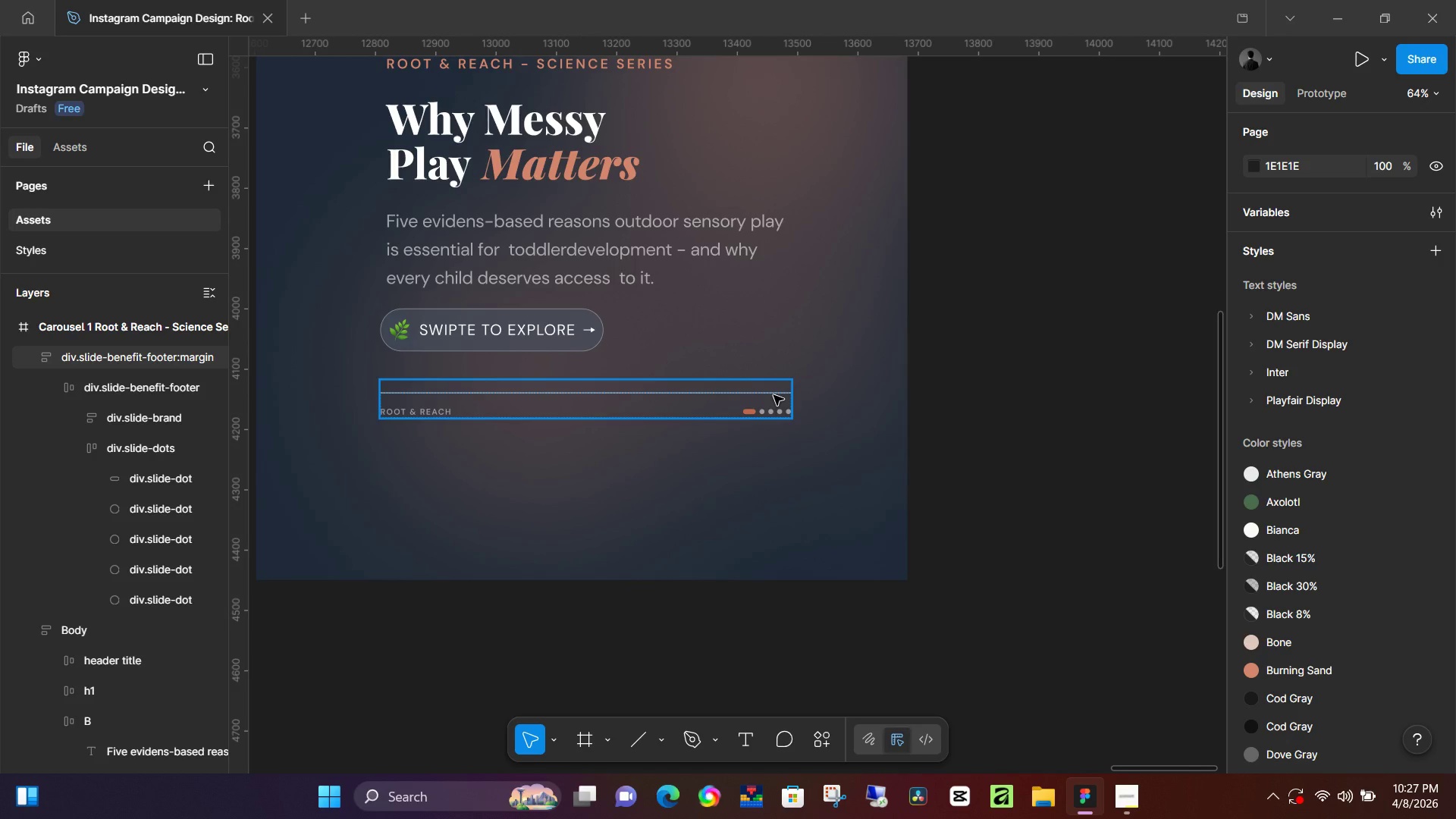 
left_click([774, 395])
 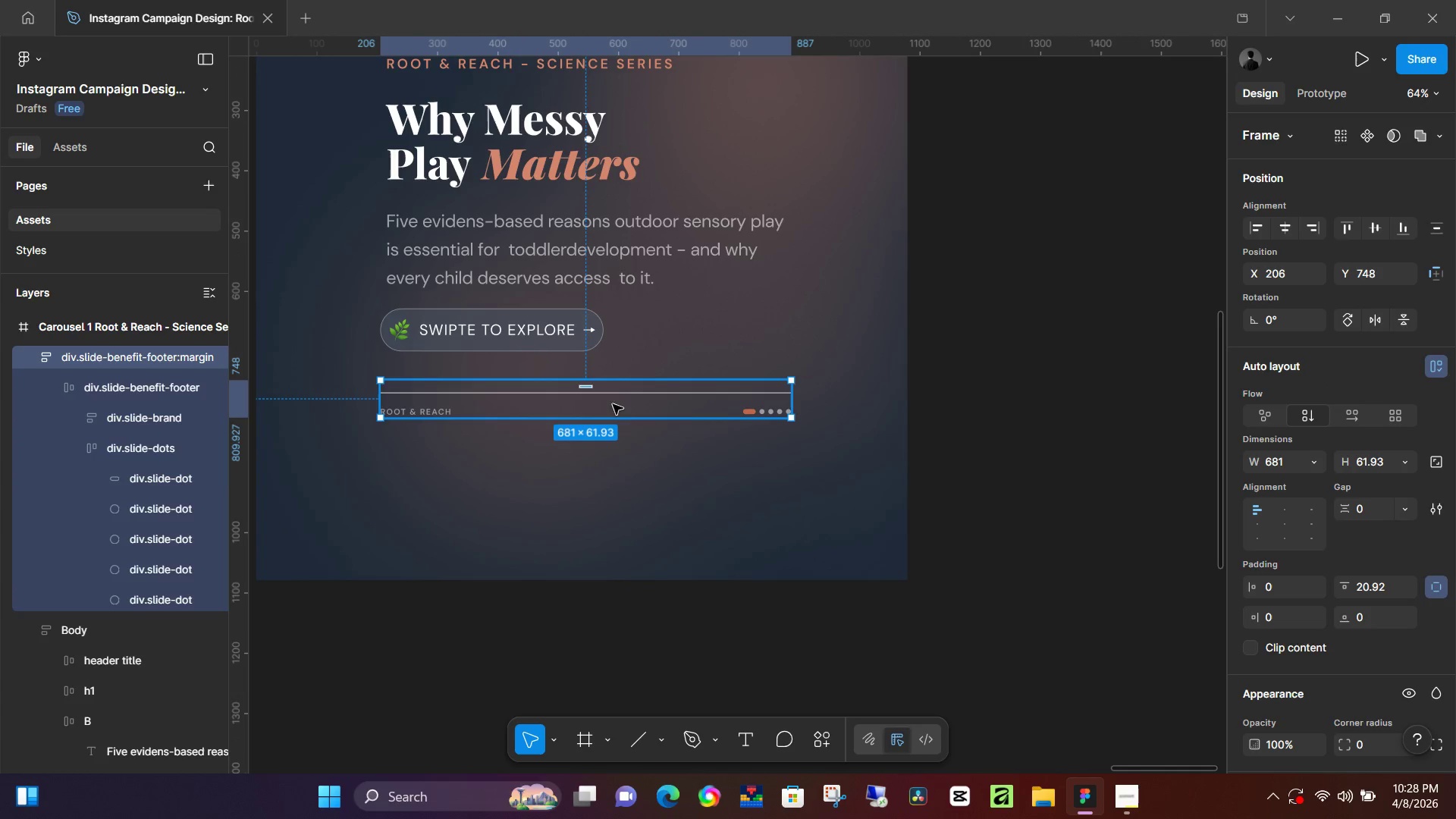 
double_click([643, 394])
 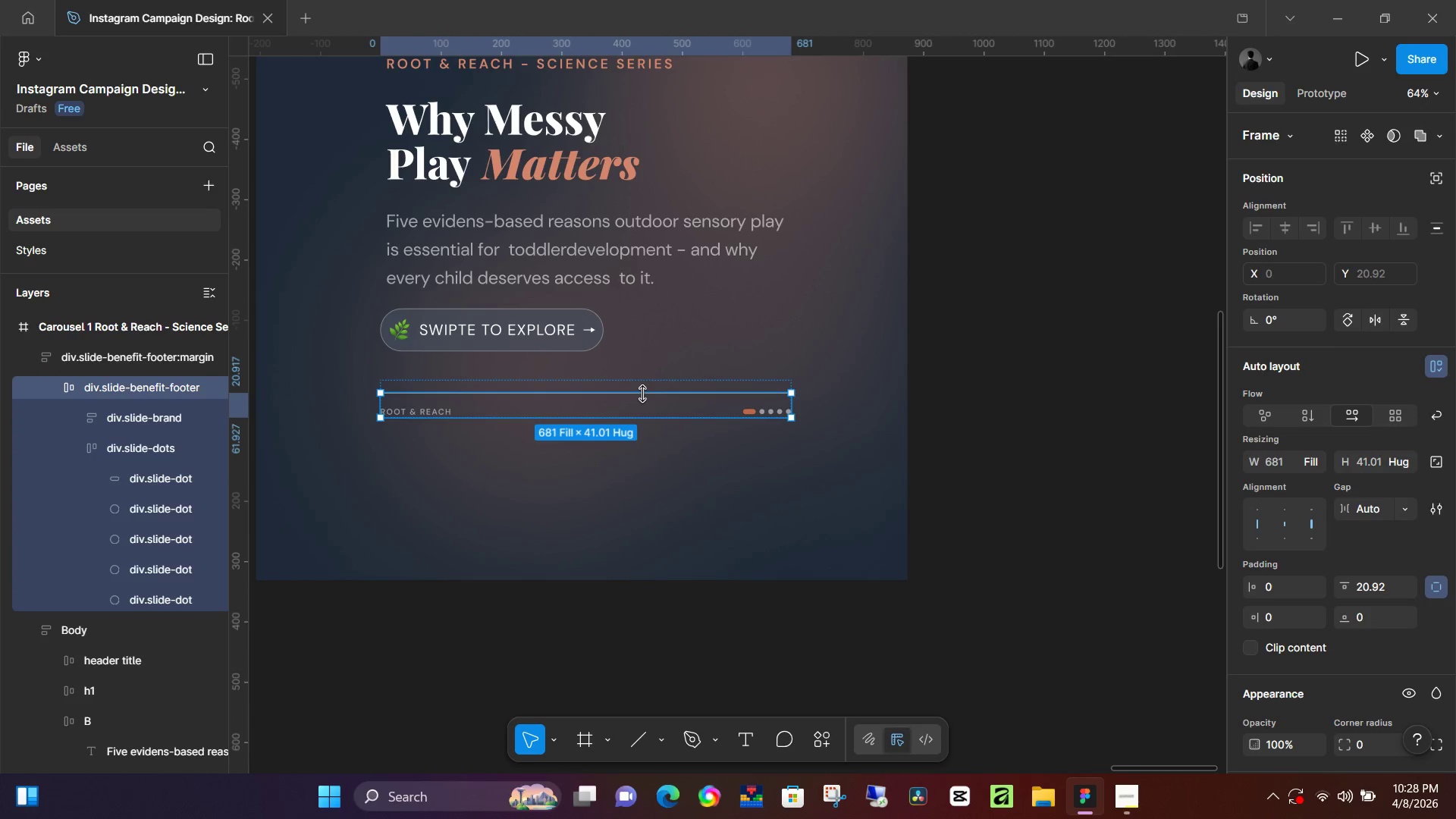 
double_click([643, 394])
 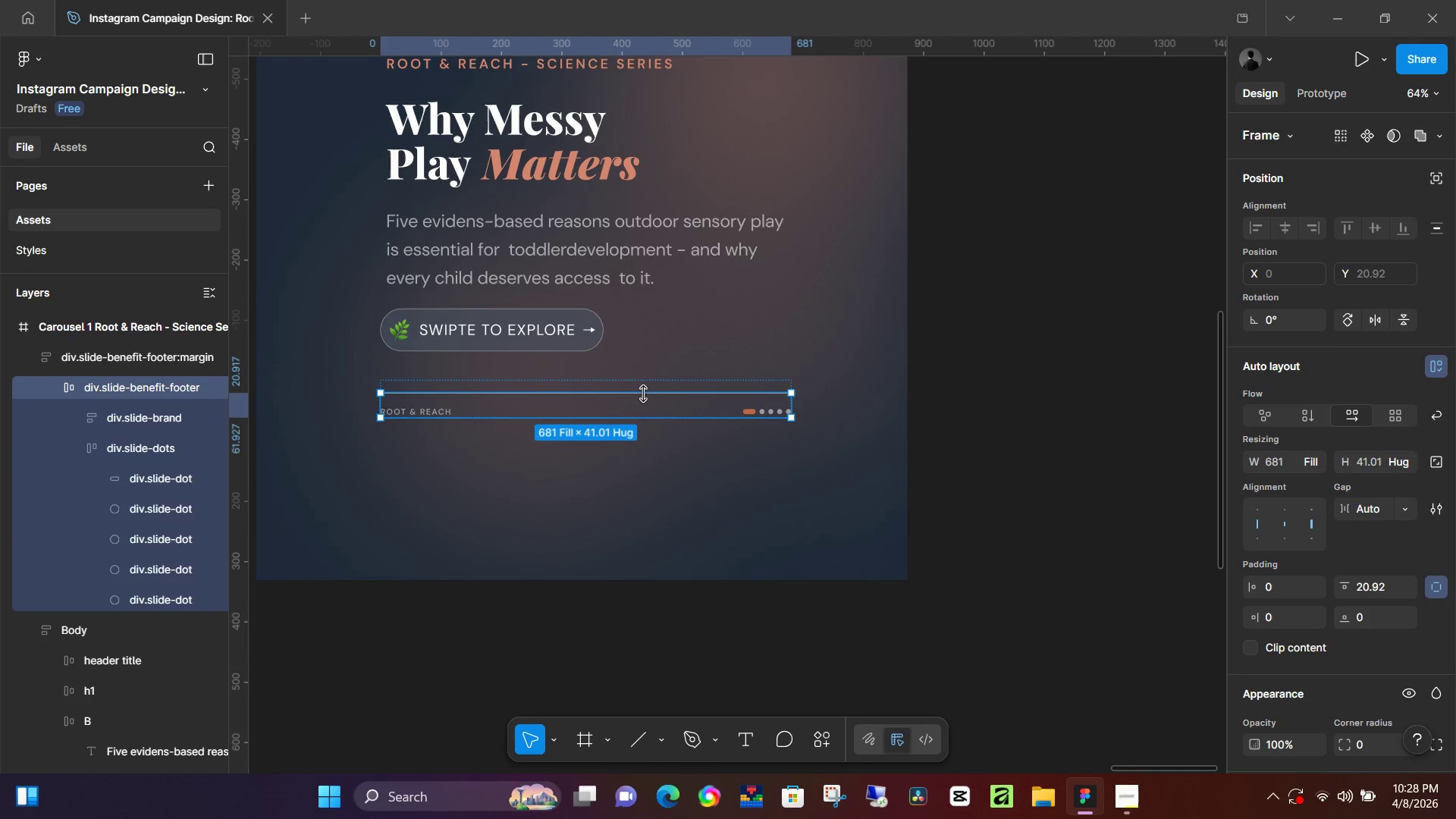 
double_click([644, 394])
 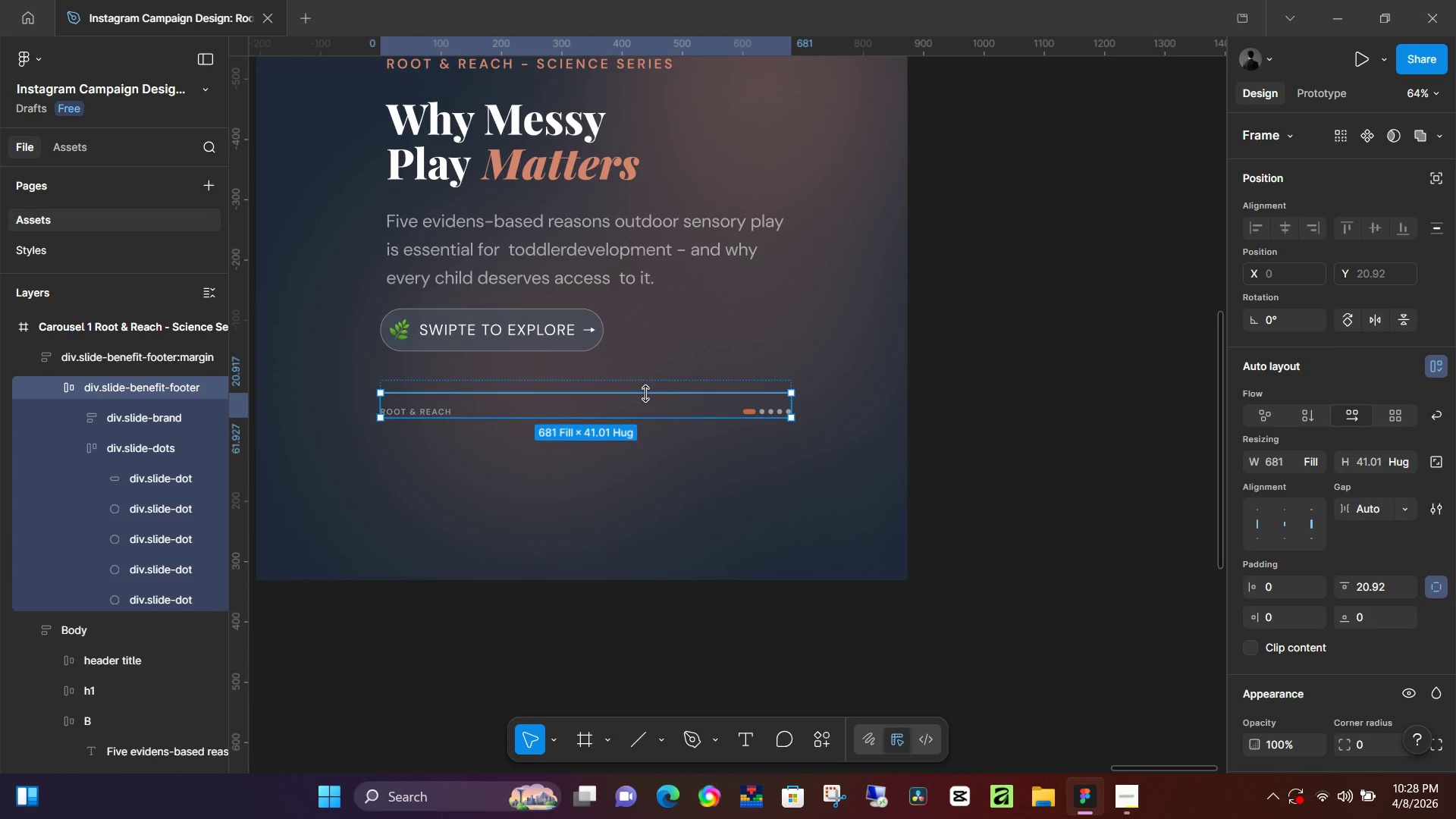 
hold_key(key=ControlLeft, duration=0.5)
scroll: coordinate [646, 394], scroll_direction: up, amount: 7.0
 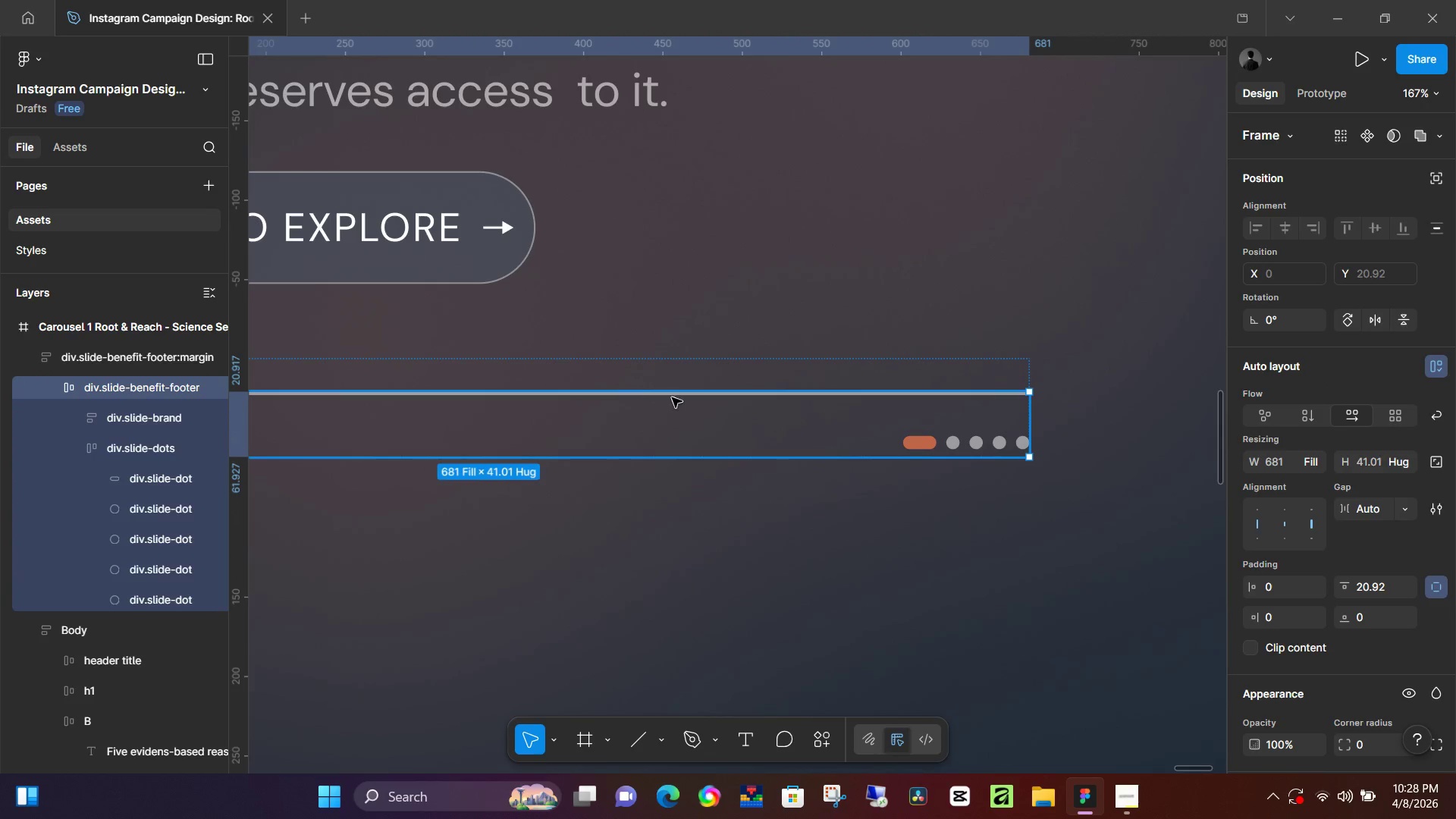 
left_click([672, 397])
 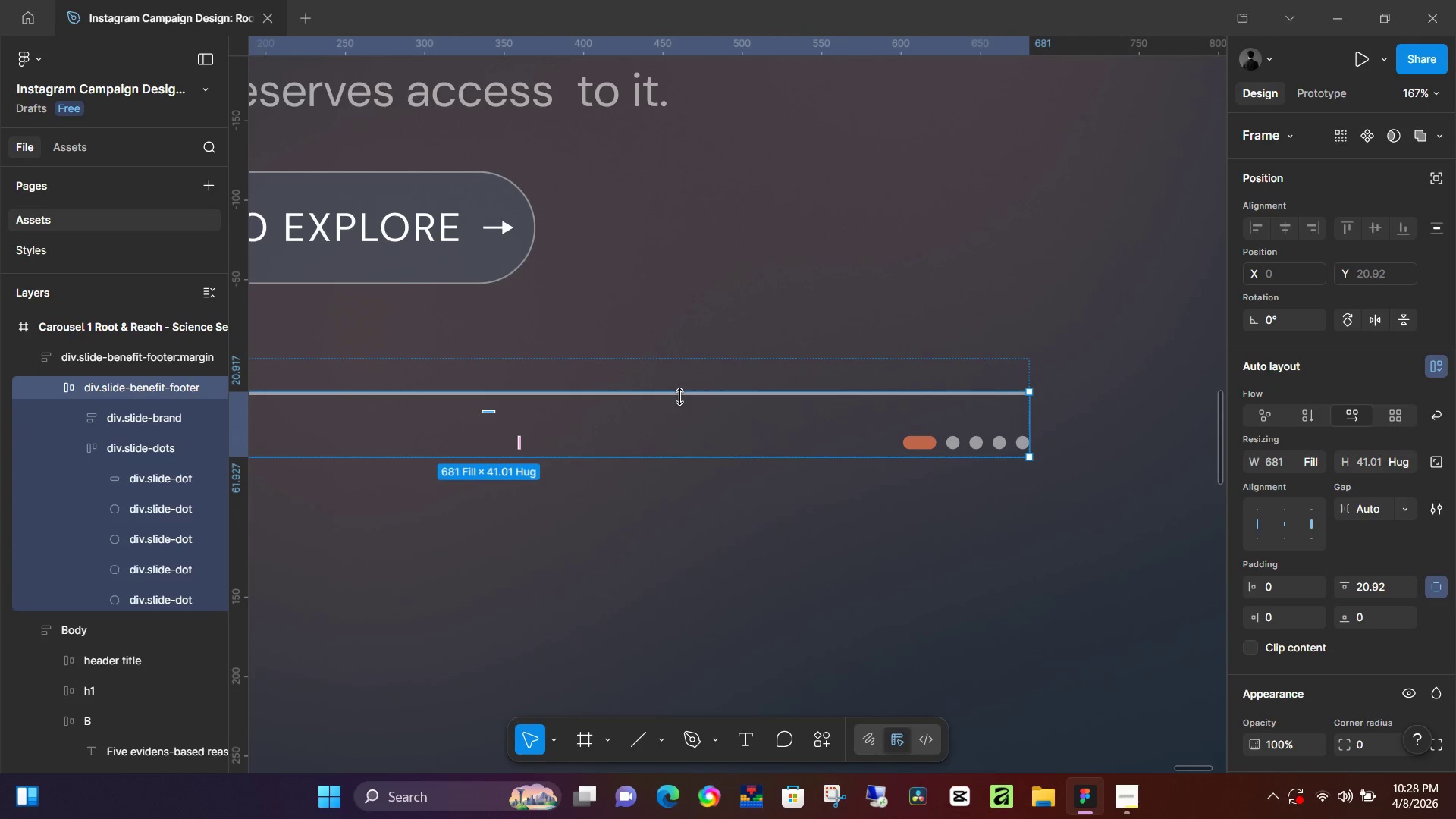 
double_click([680, 397])
 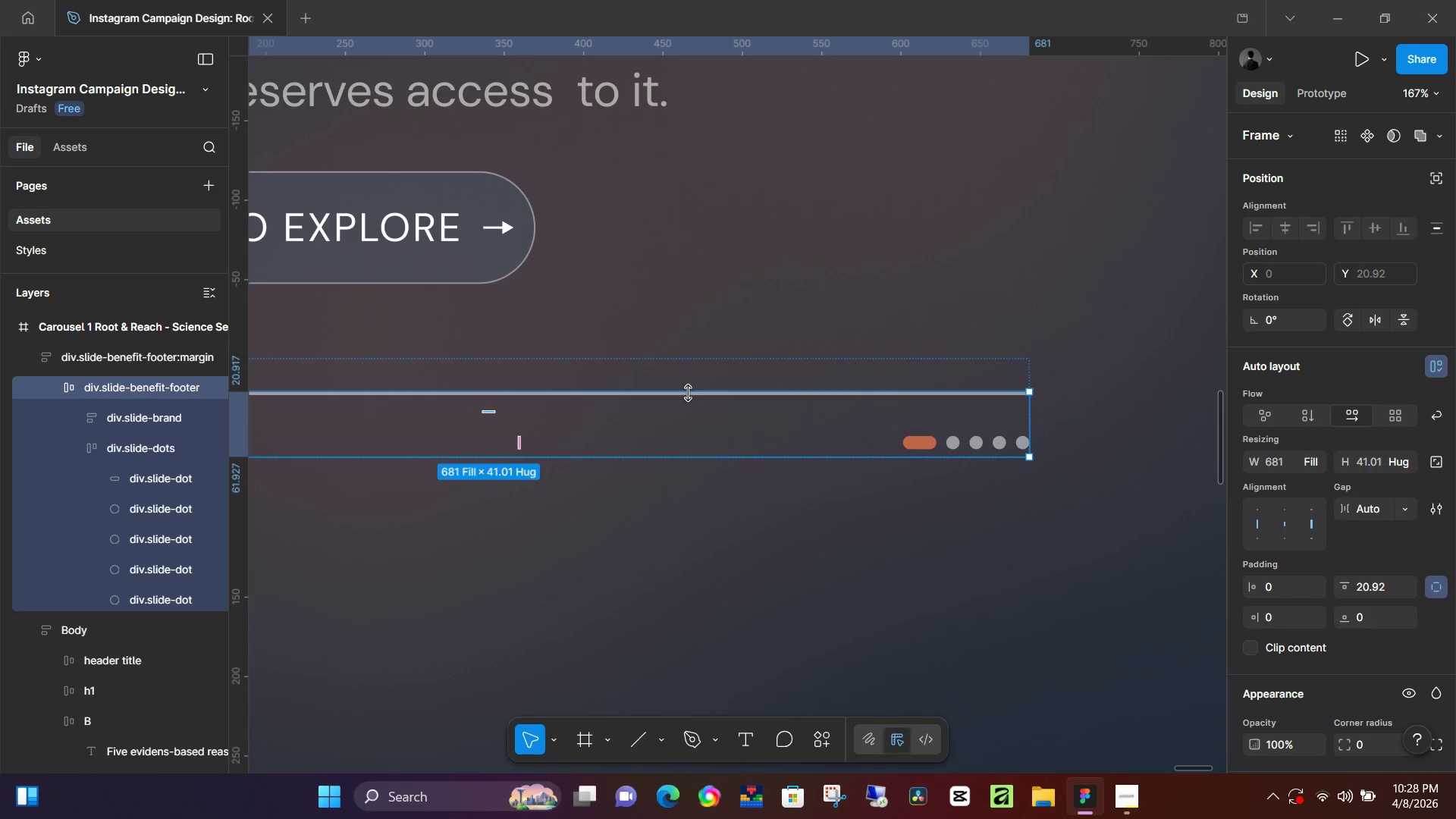 
double_click([689, 393])
 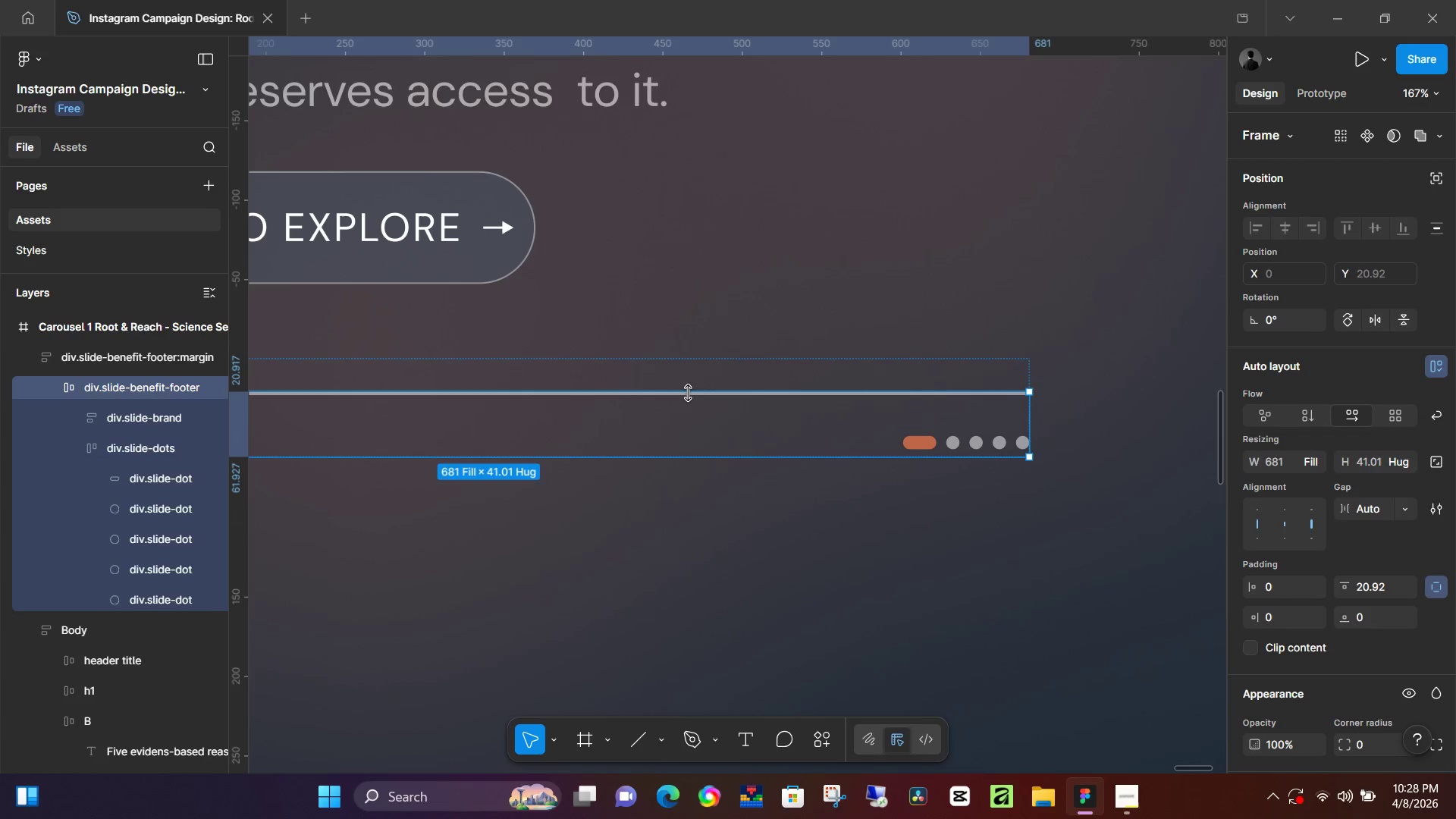 
hold_key(key=ControlLeft, duration=0.53)
 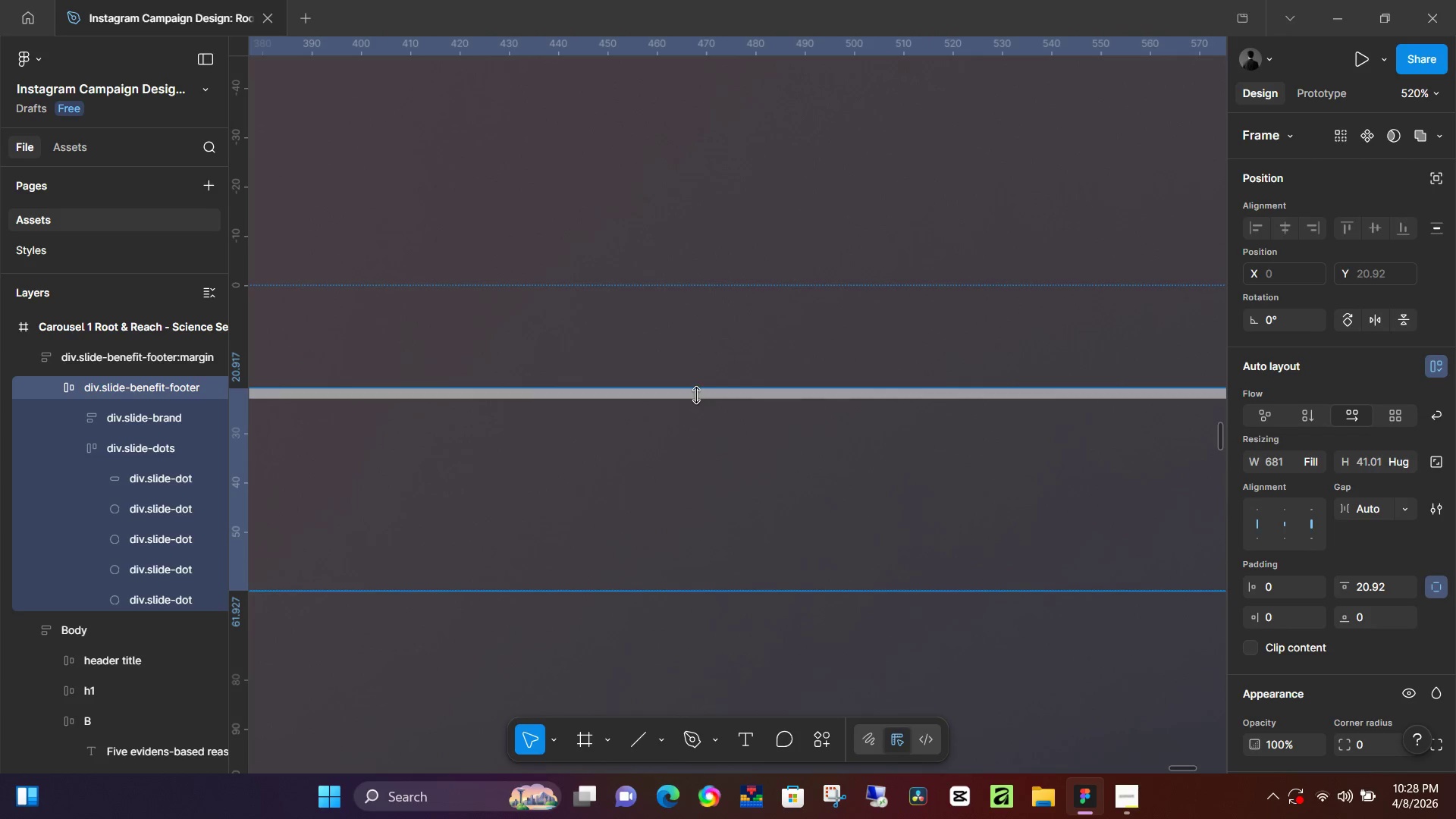 
left_click([697, 395])
 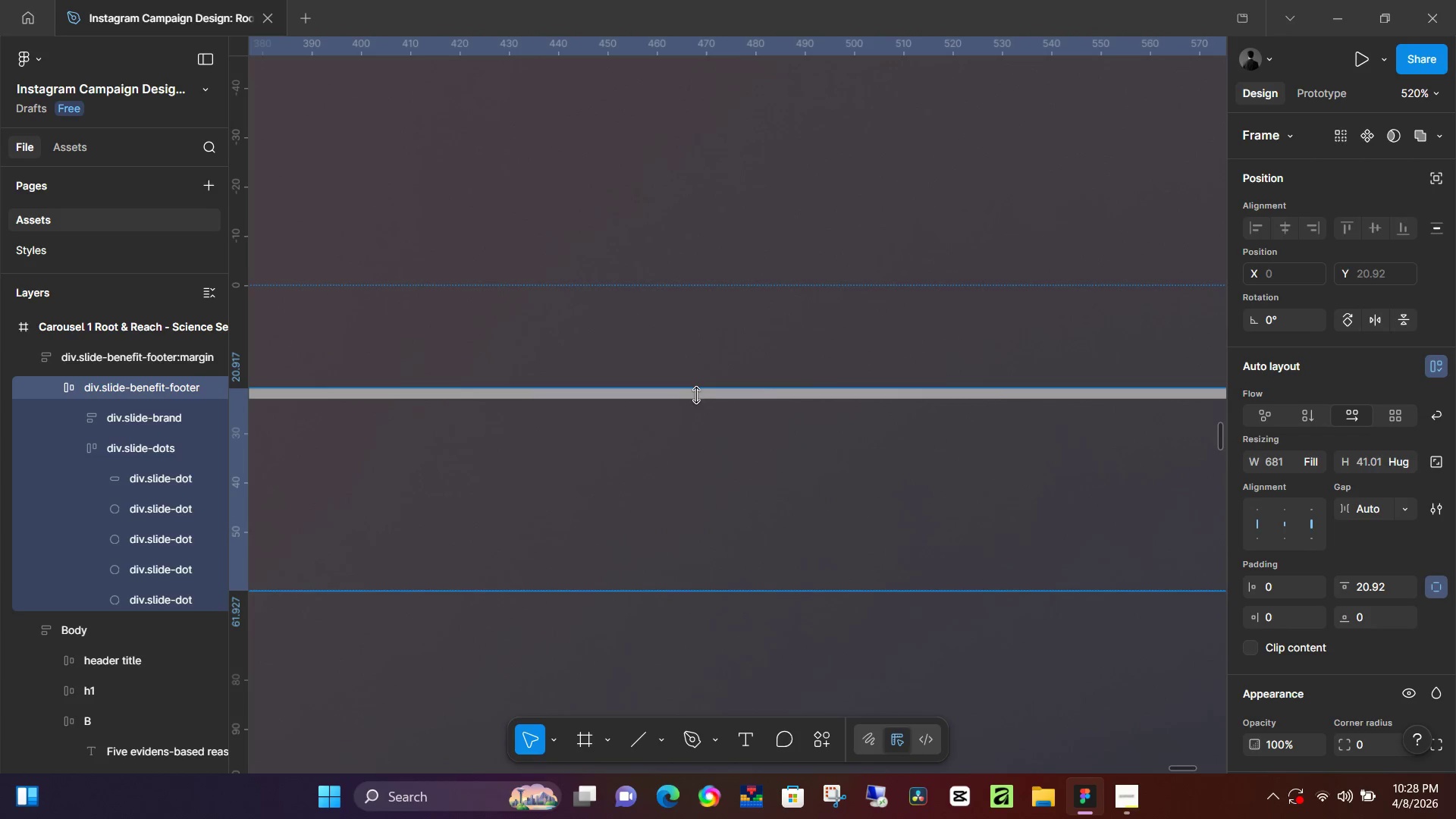 
scroll: coordinate [694, 395], scroll_direction: up, amount: 9.0
 